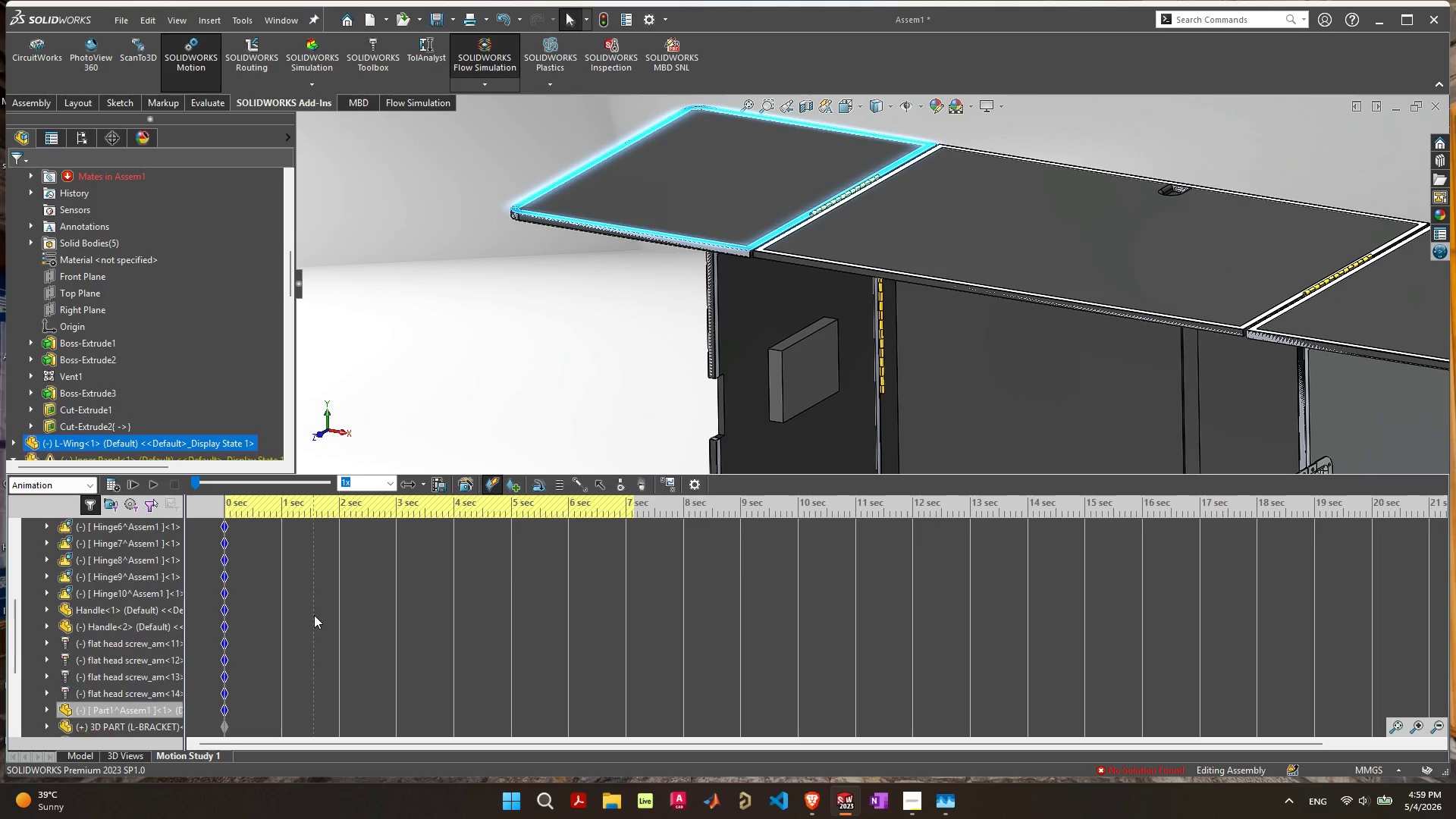 
scroll: coordinate [356, 628], scroll_direction: up, amount: 16.0
 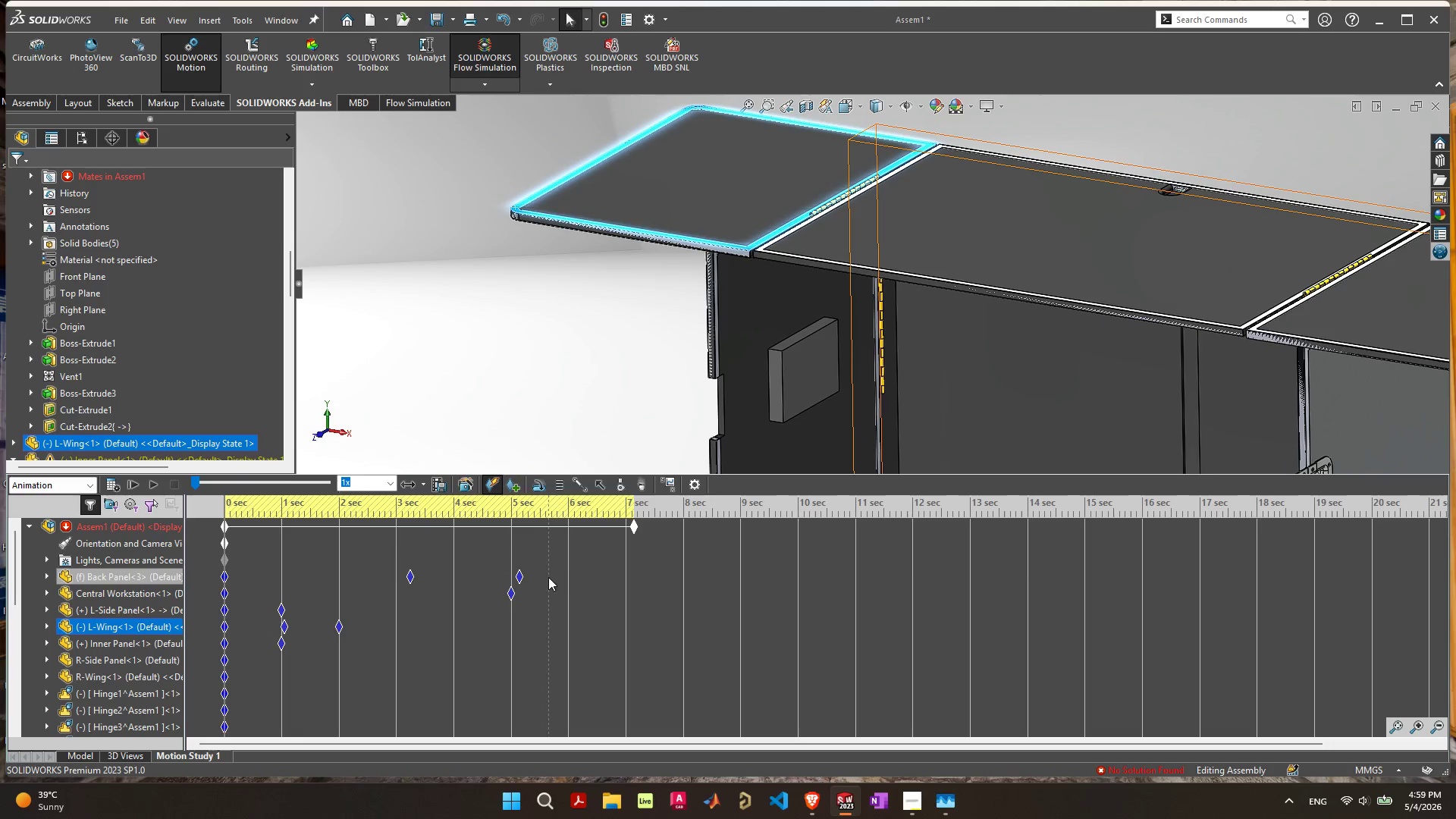 
scroll: coordinate [479, 607], scroll_direction: down, amount: 13.0
 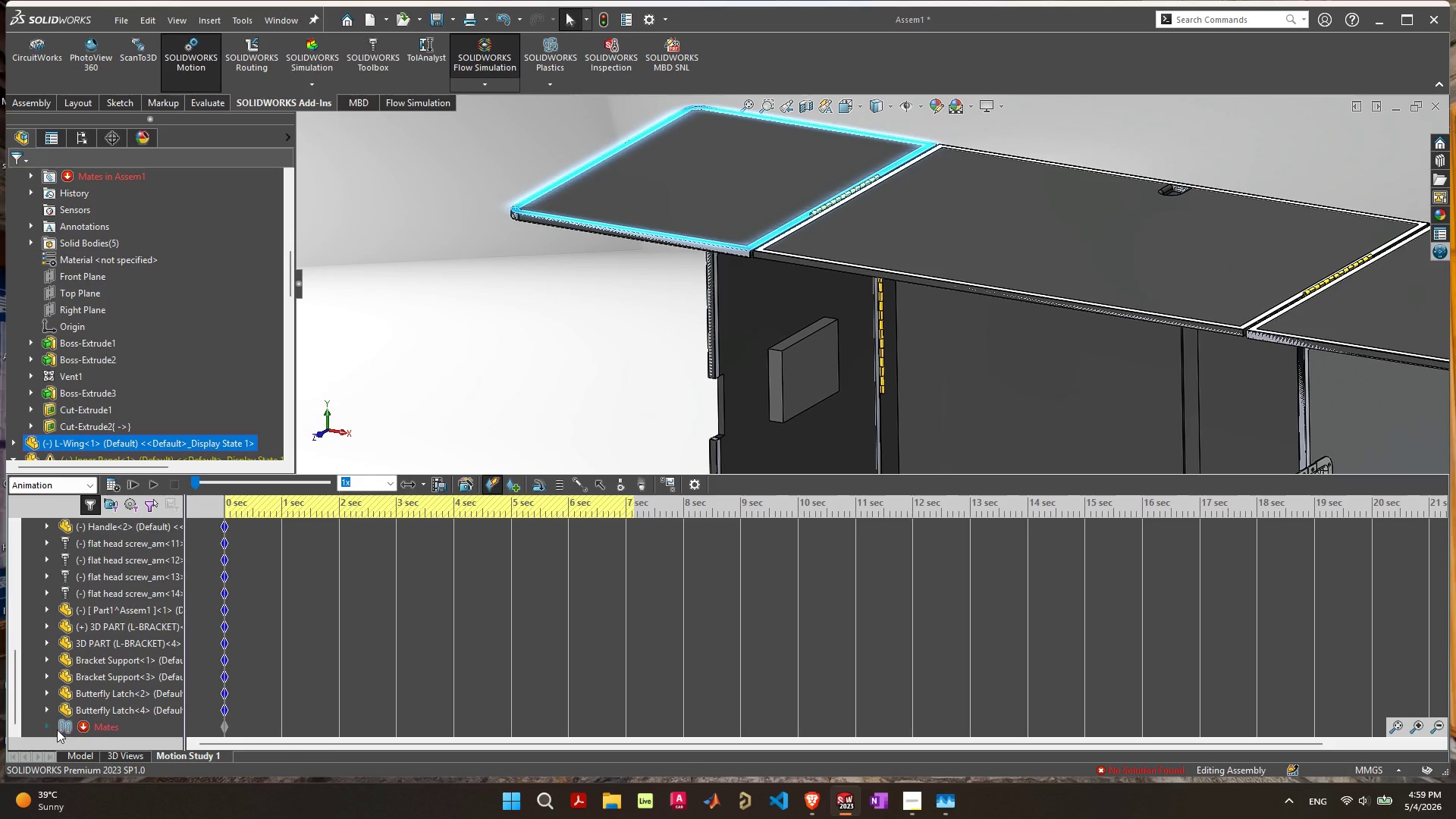 
left_click([49, 726])
 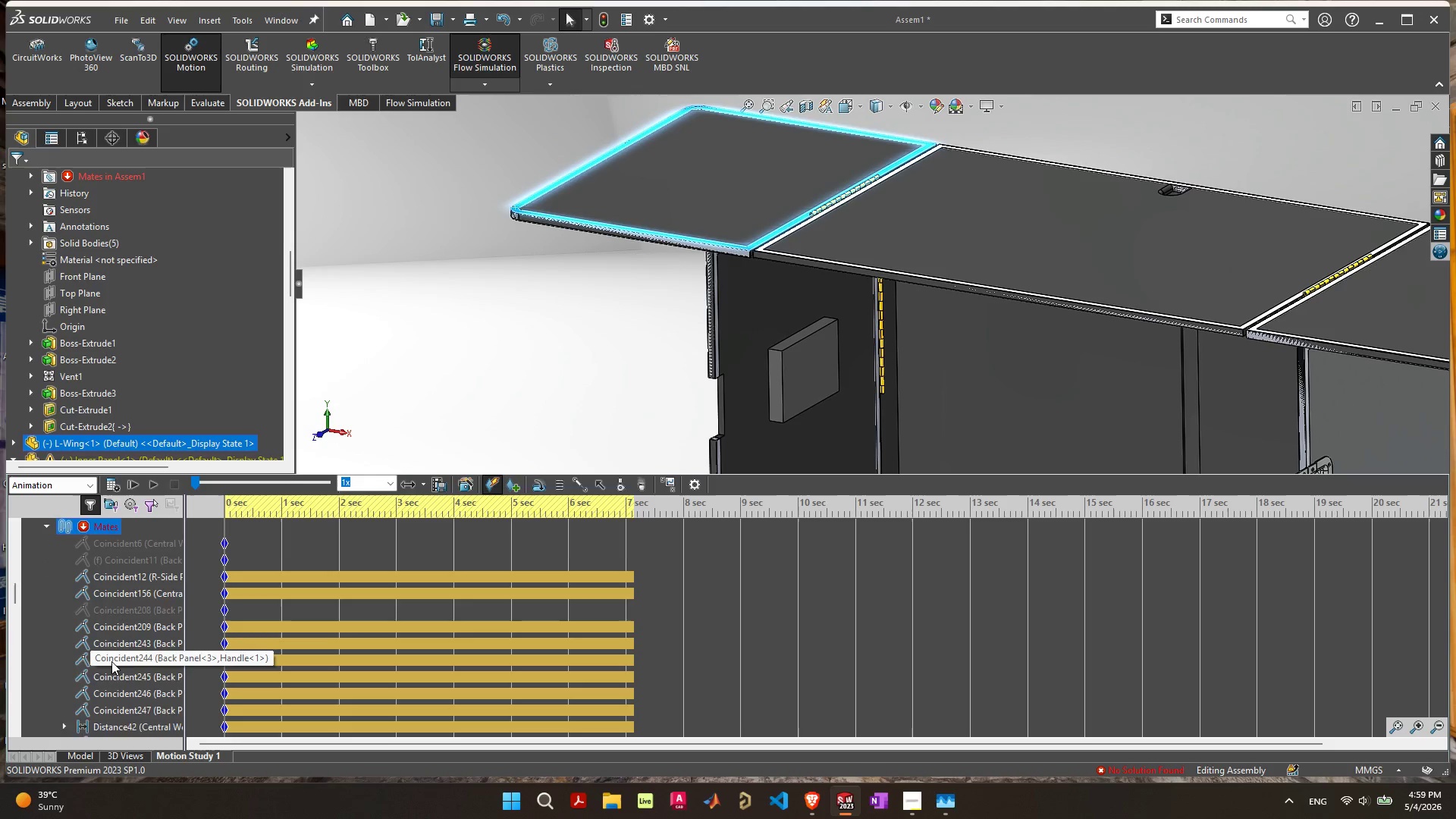 
scroll: coordinate [124, 682], scroll_direction: down, amount: 28.0
 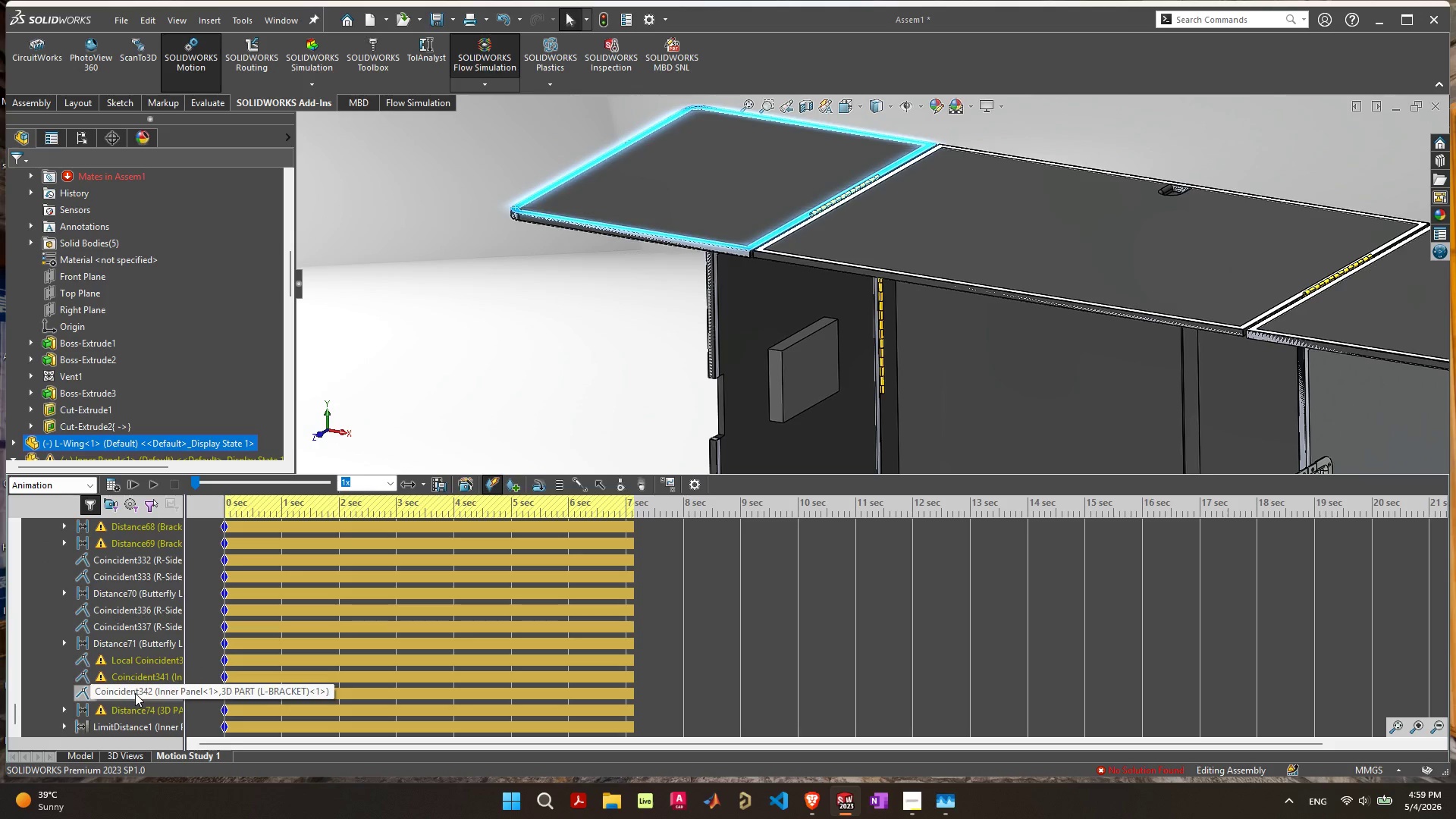 
left_click([135, 693])
 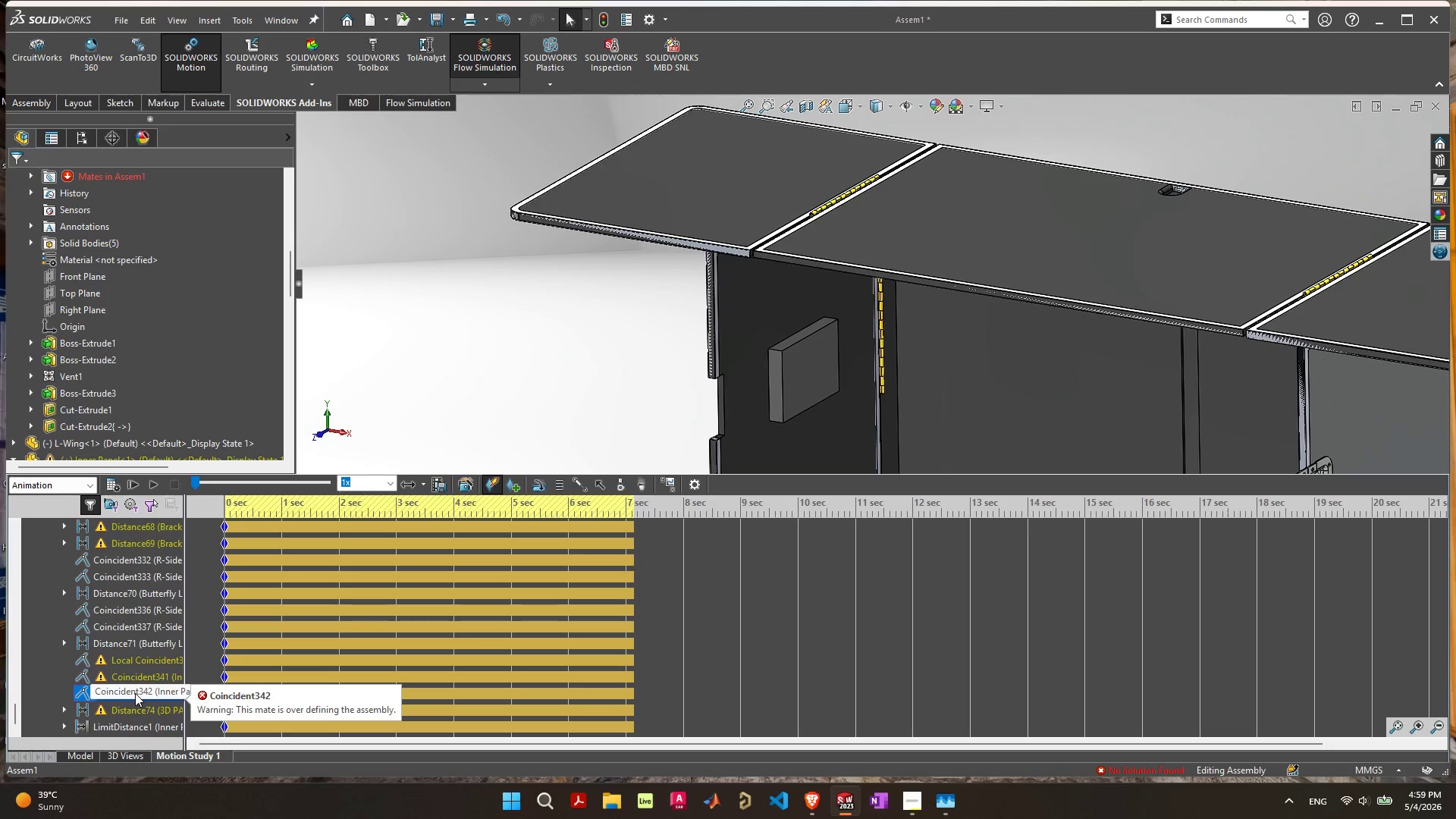 
scroll: coordinate [149, 645], scroll_direction: up, amount: 39.0
 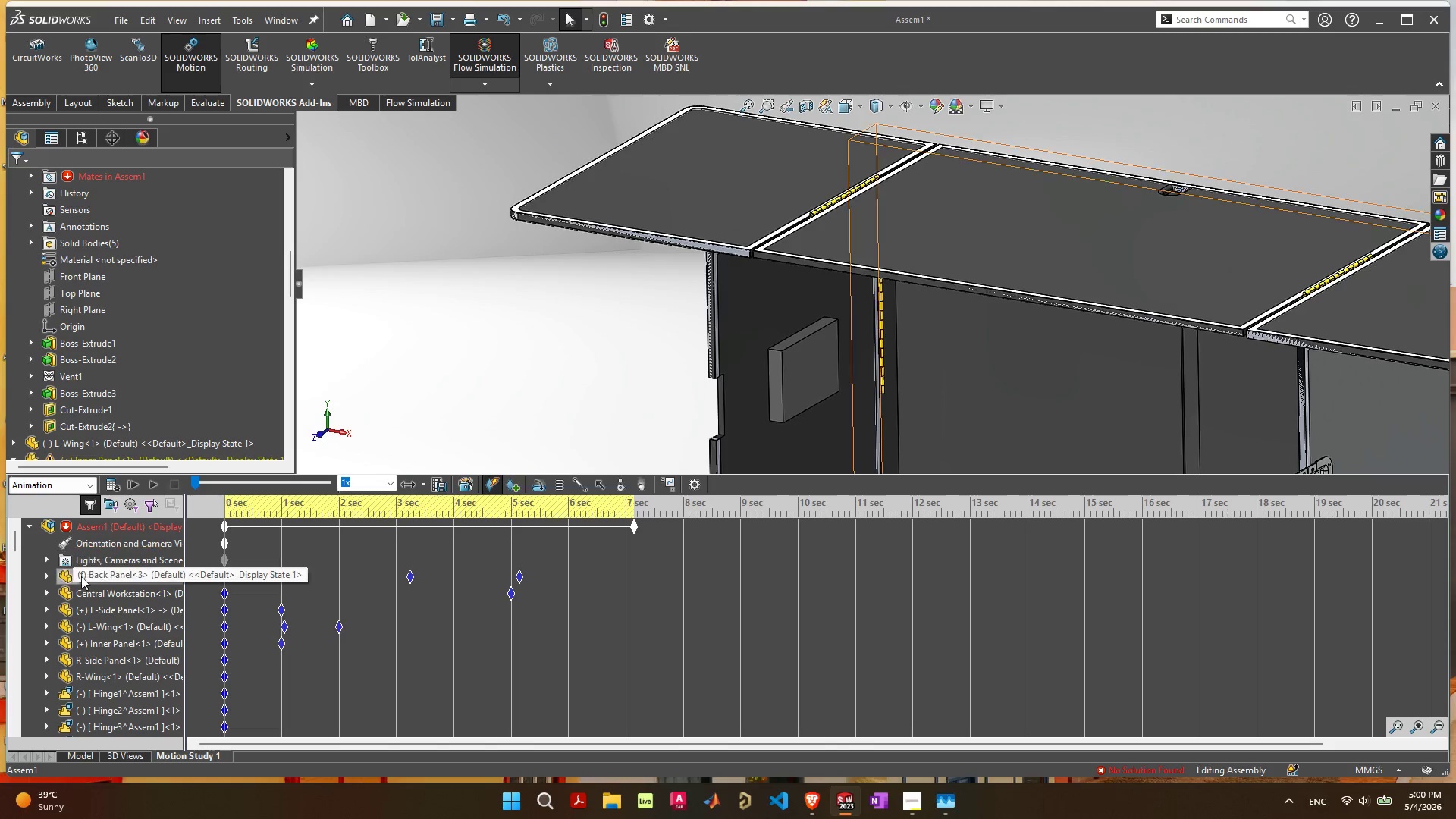 
left_click([46, 559])
 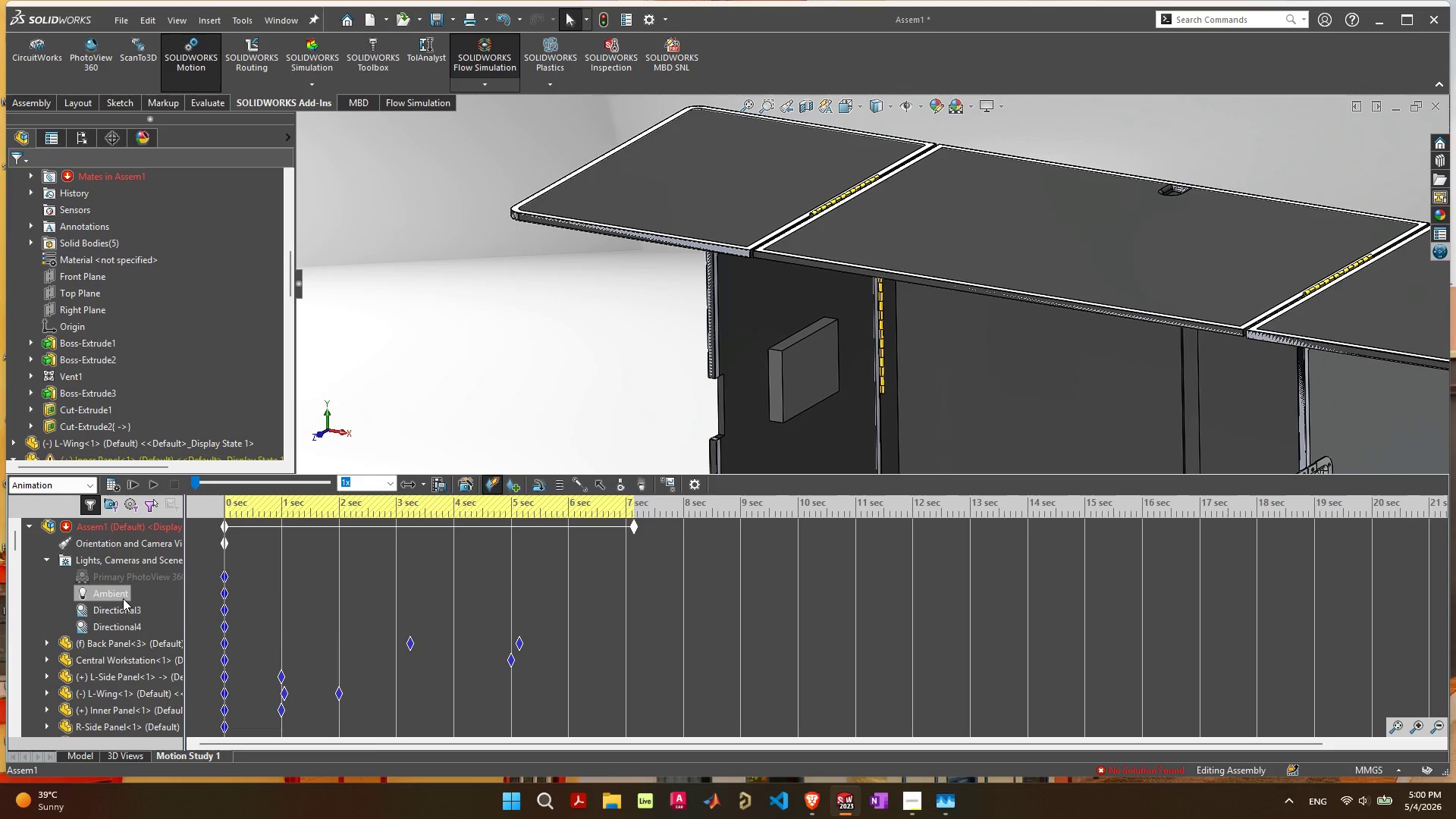 
left_click([123, 598])
 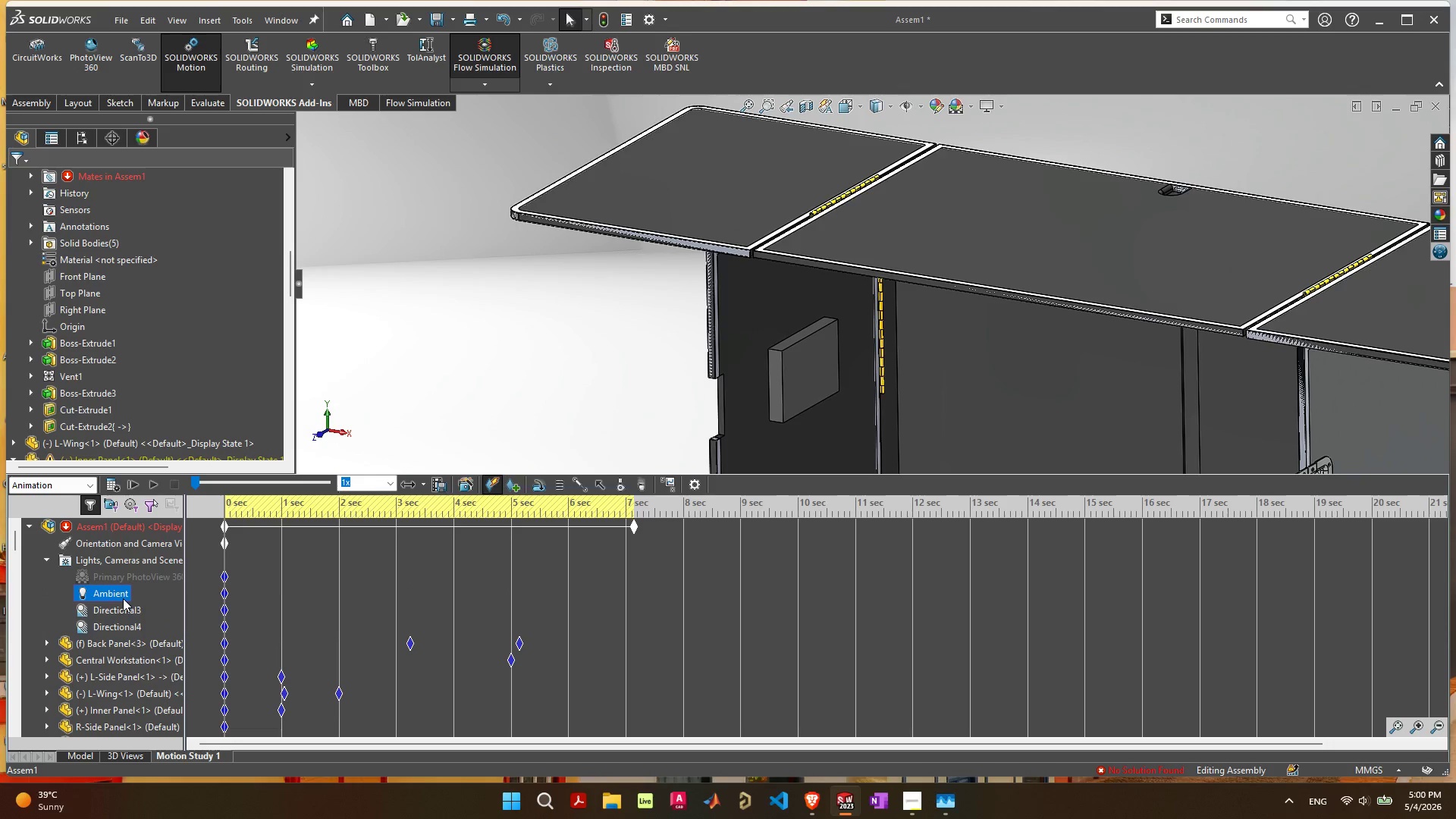 
double_click([123, 598])
 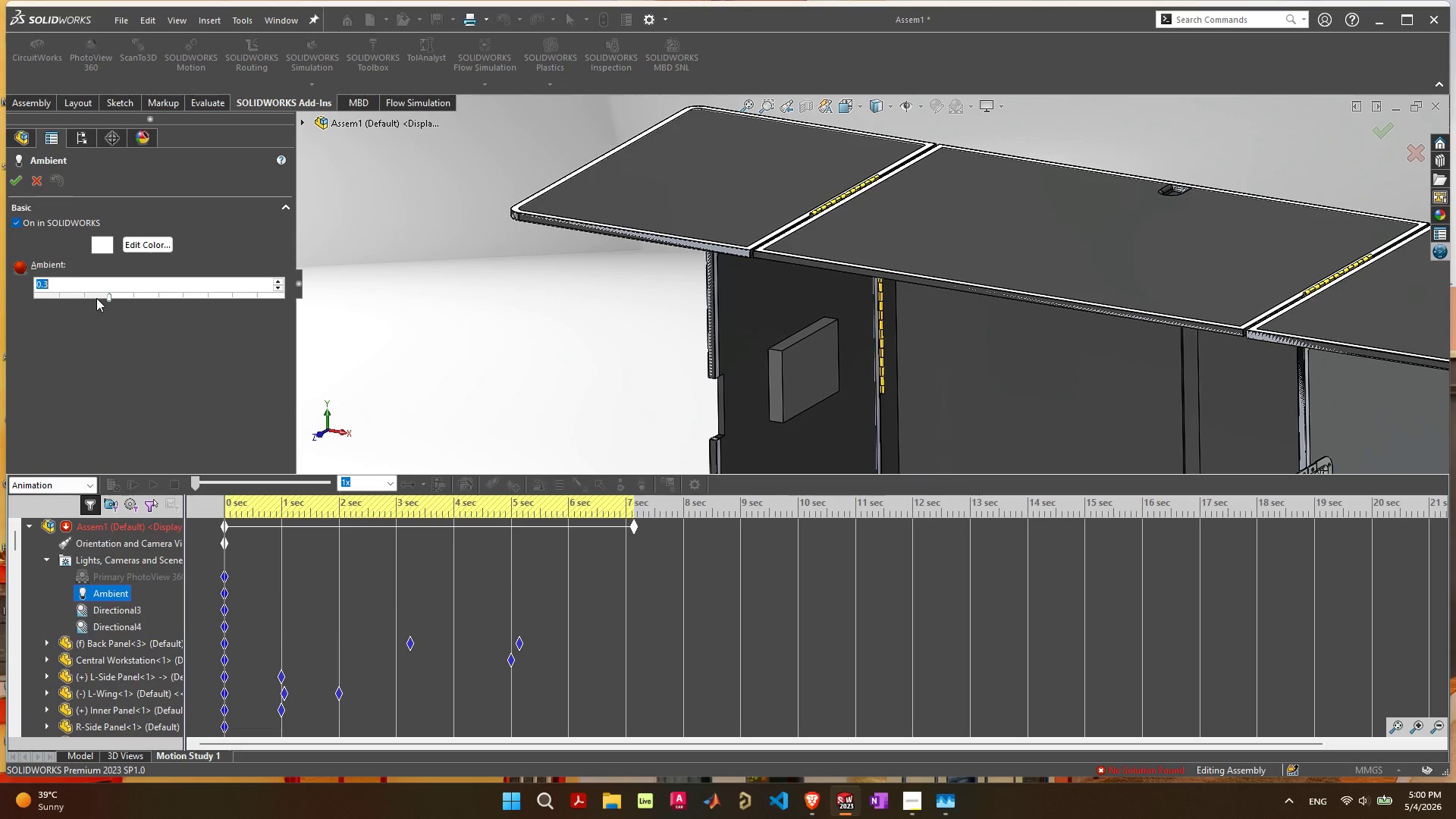 
left_click_drag(start_coordinate=[109, 294], to_coordinate=[152, 298])
 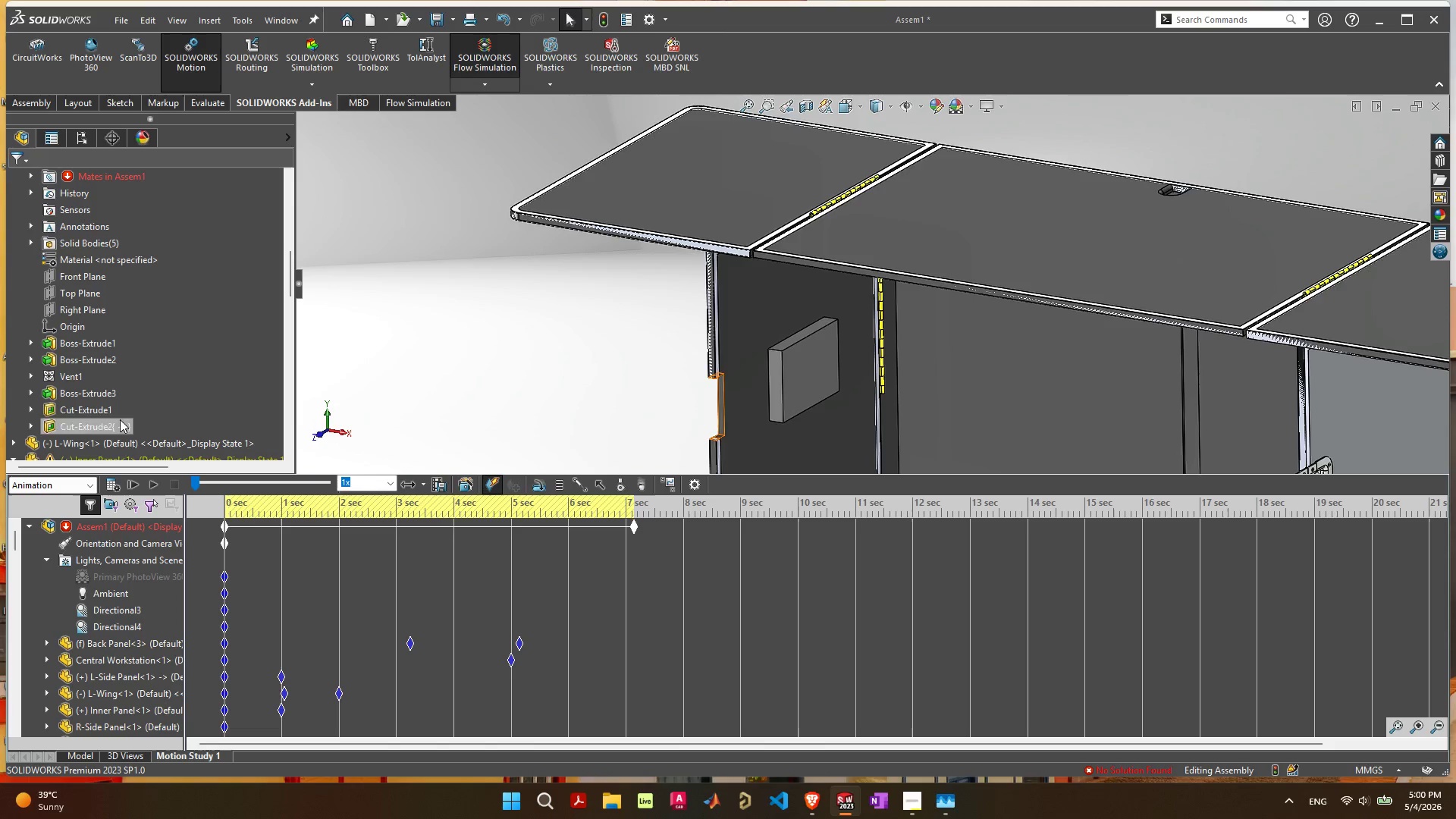 
scroll: coordinate [936, 410], scroll_direction: down, amount: 9.0
 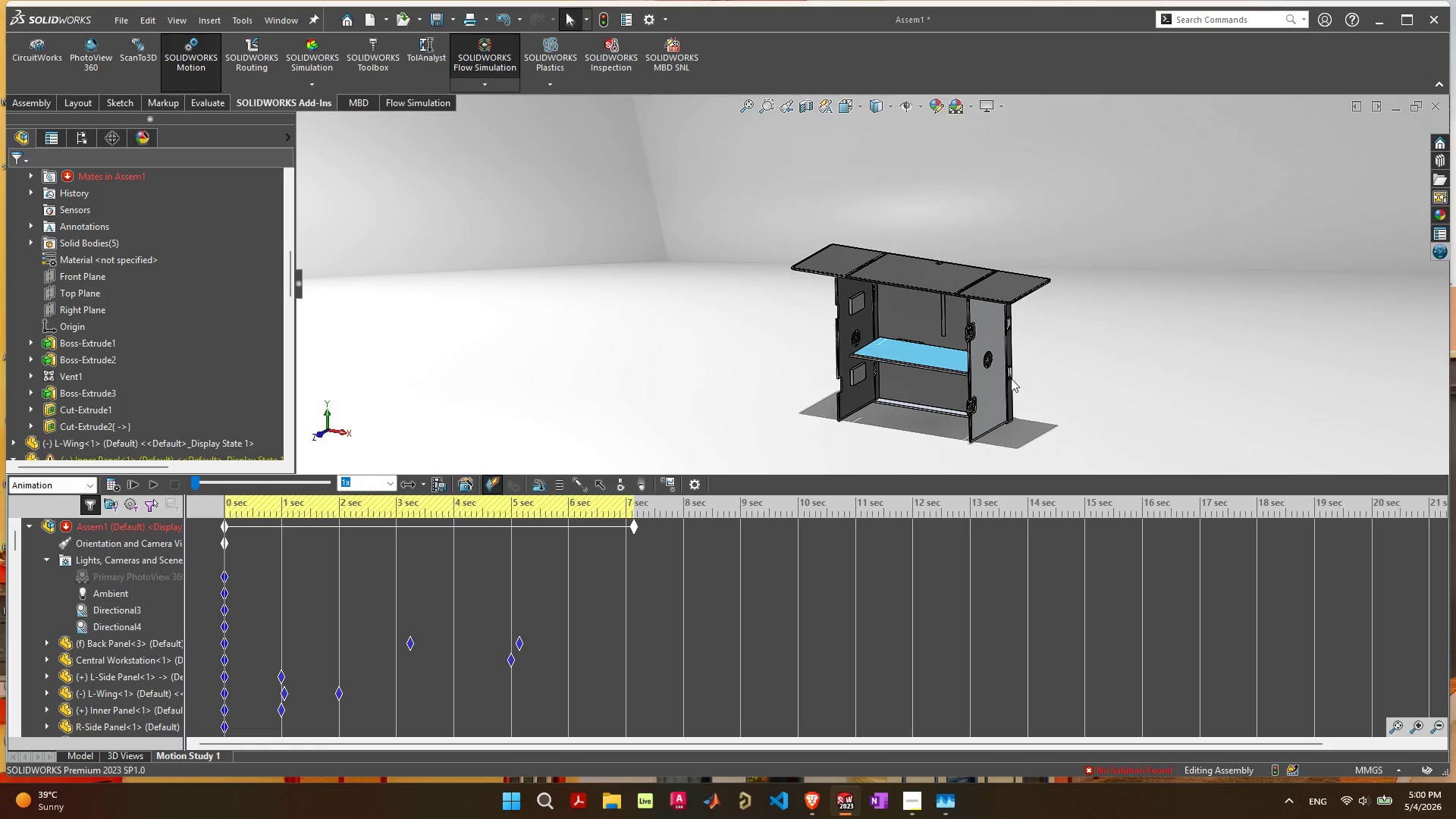 
scroll: coordinate [993, 391], scroll_direction: up, amount: 3.0
 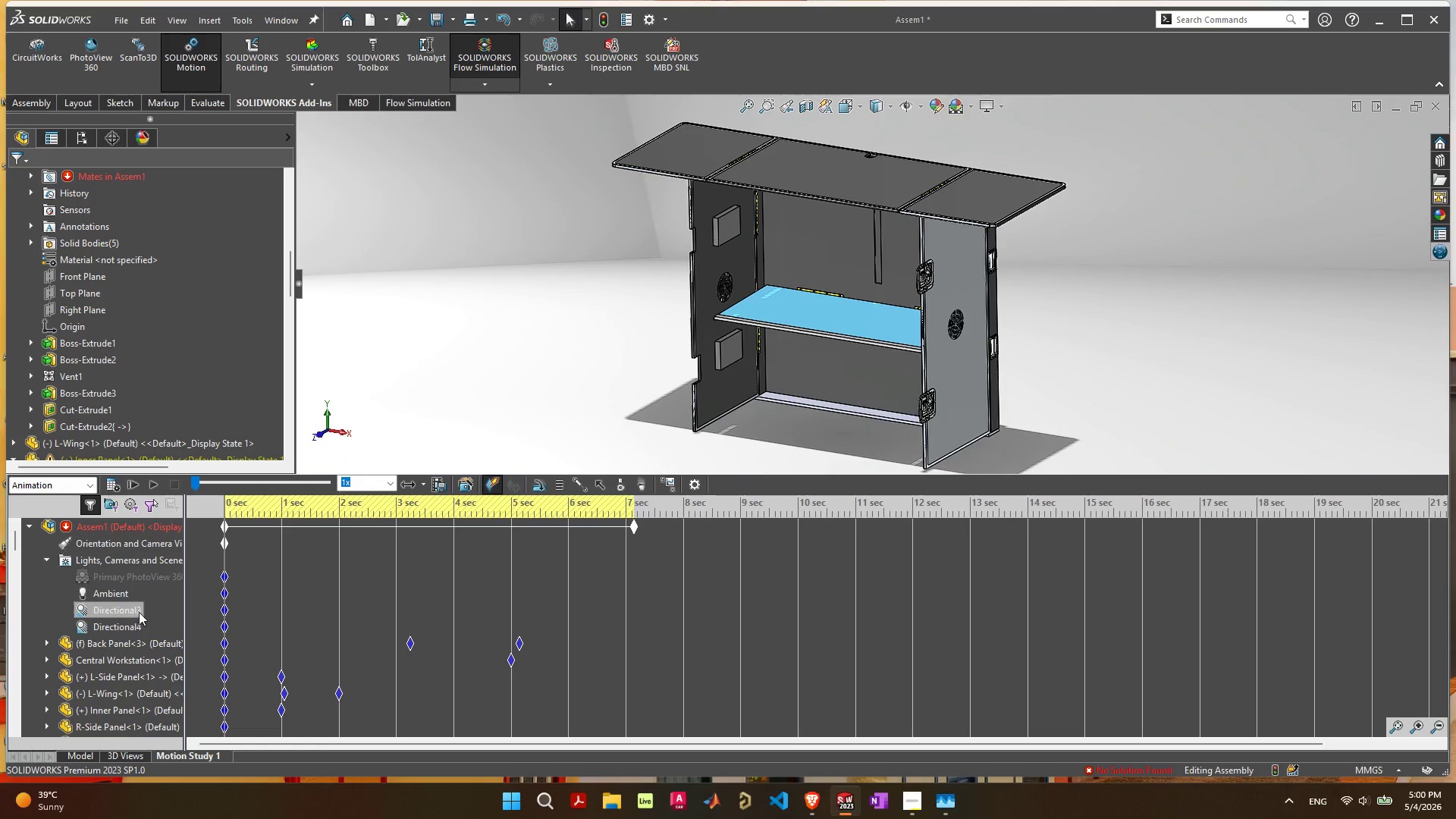 
left_click([104, 647])
 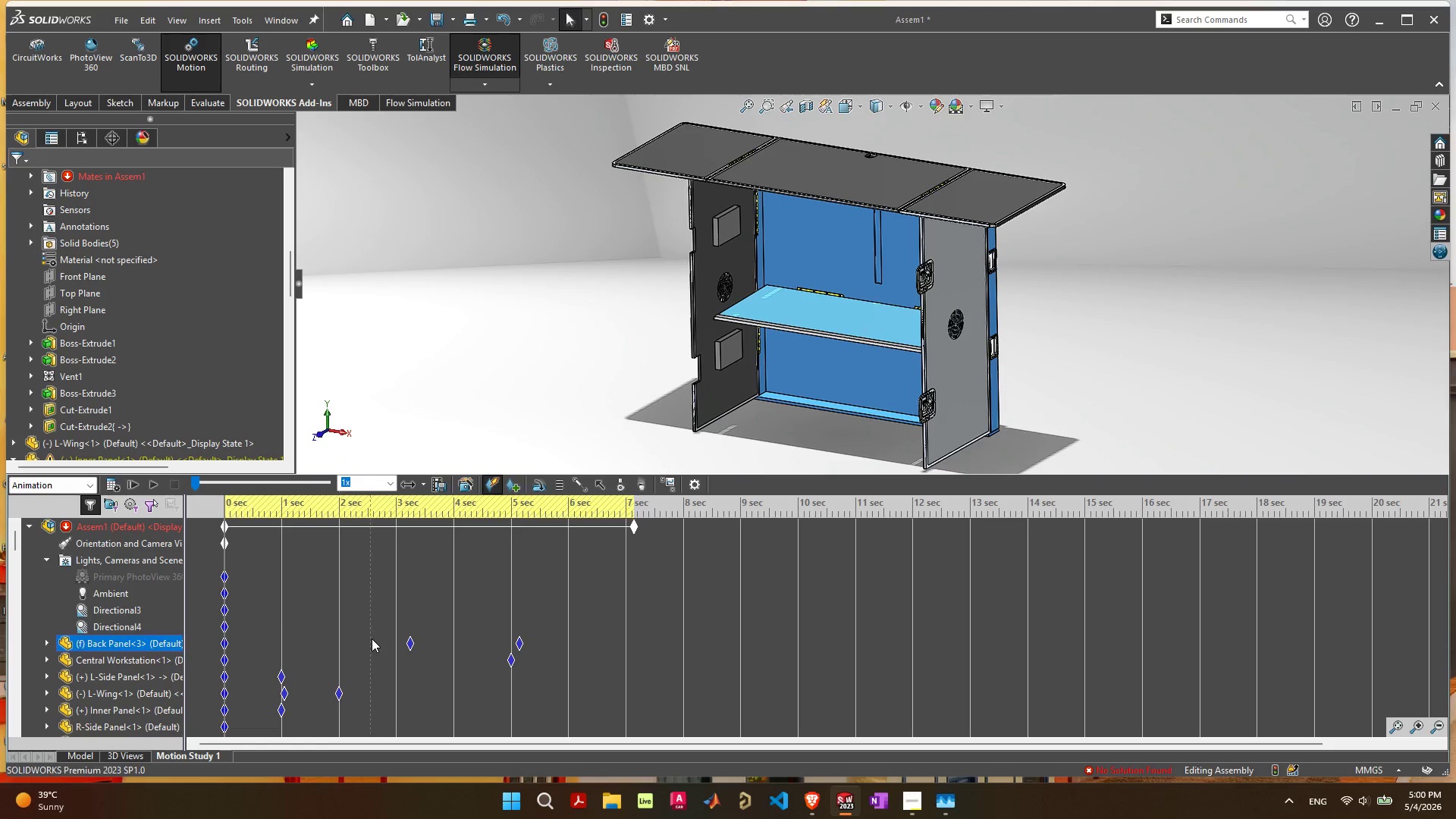 
mouse_move([246, 642])
 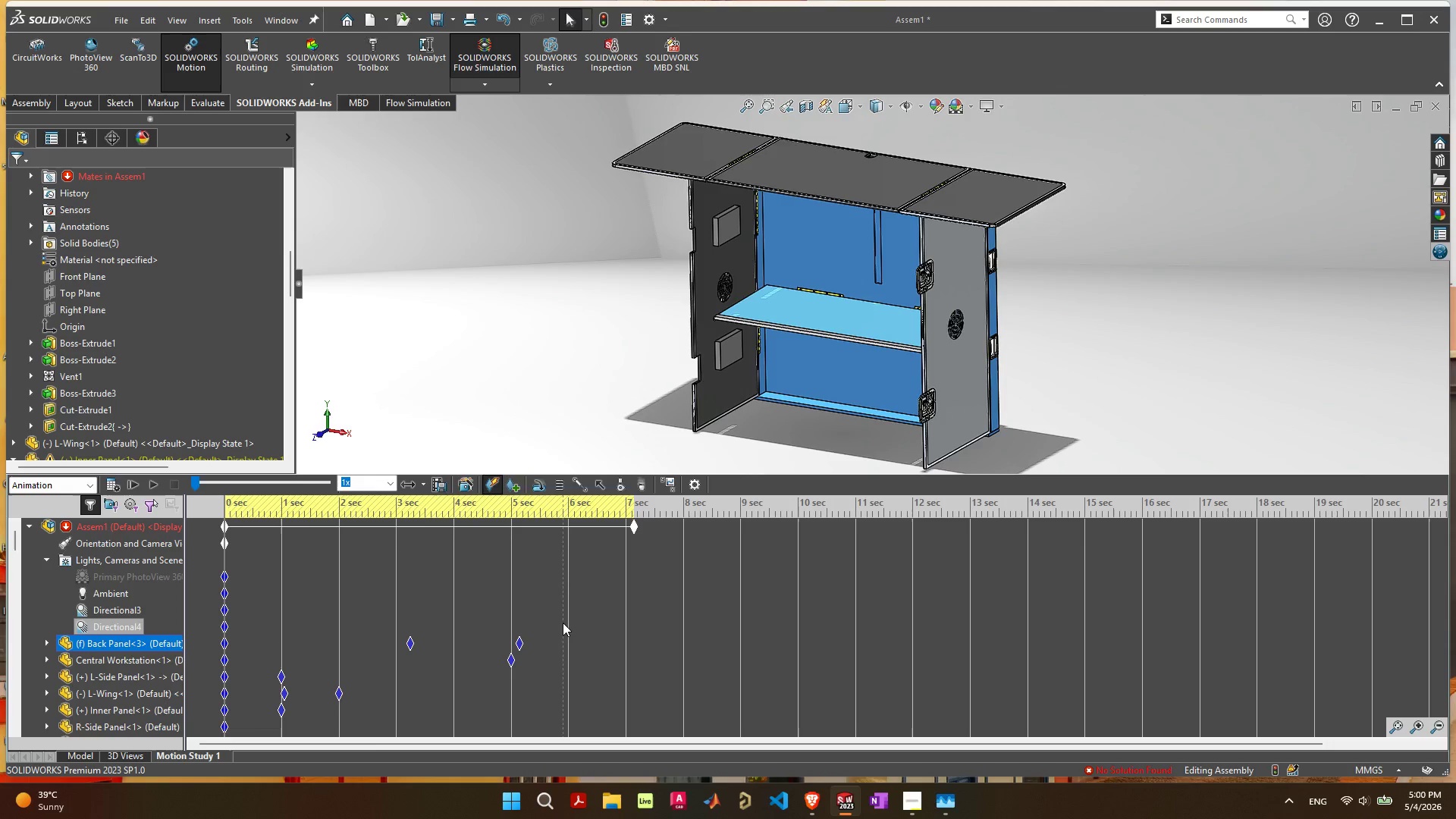 
left_click_drag(start_coordinate=[563, 623], to_coordinate=[318, 682])
 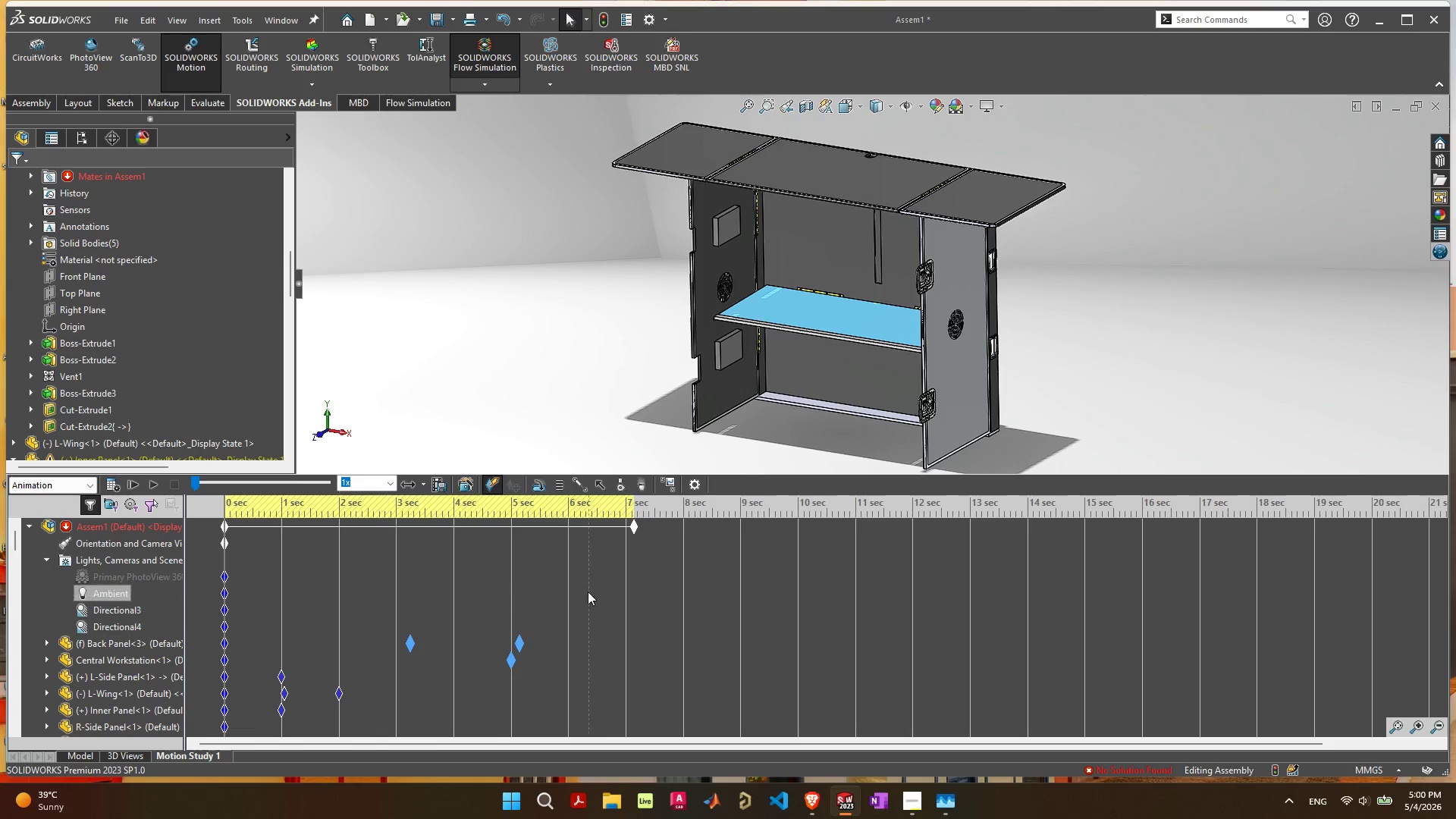 
left_click_drag(start_coordinate=[595, 585], to_coordinate=[297, 698])
 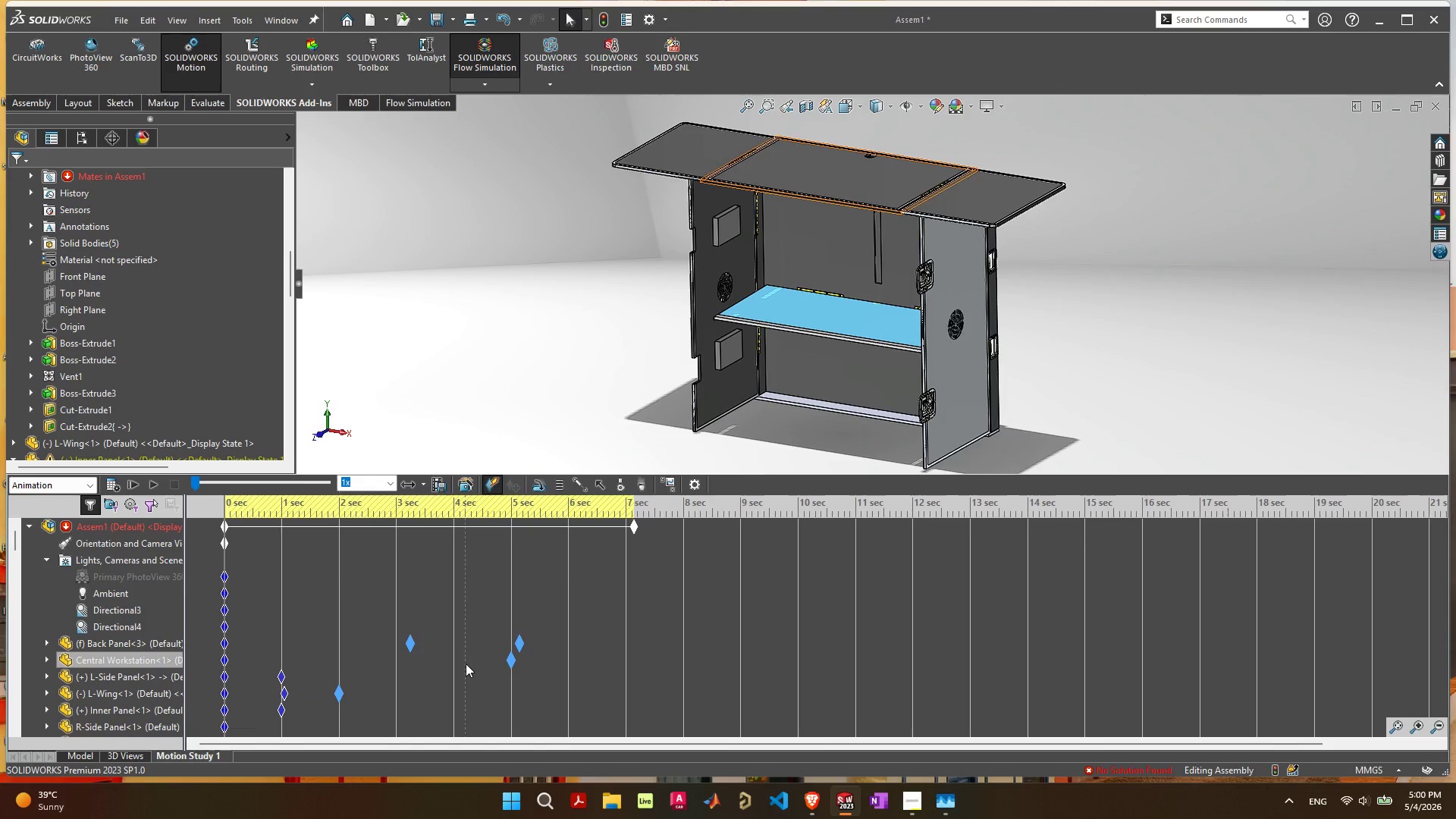 
key(Delete)
 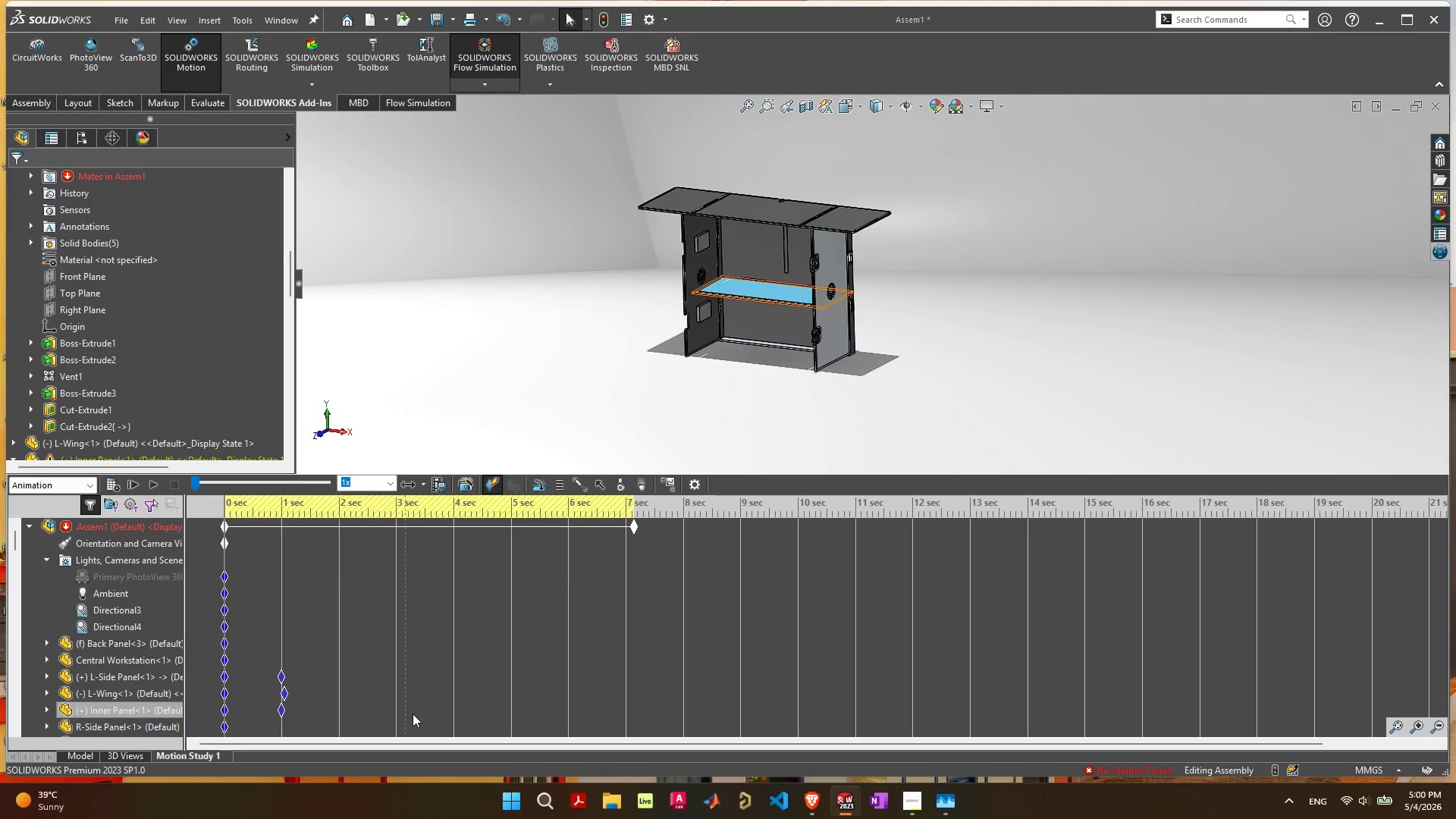 
scroll: coordinate [339, 680], scroll_direction: down, amount: 2.0
 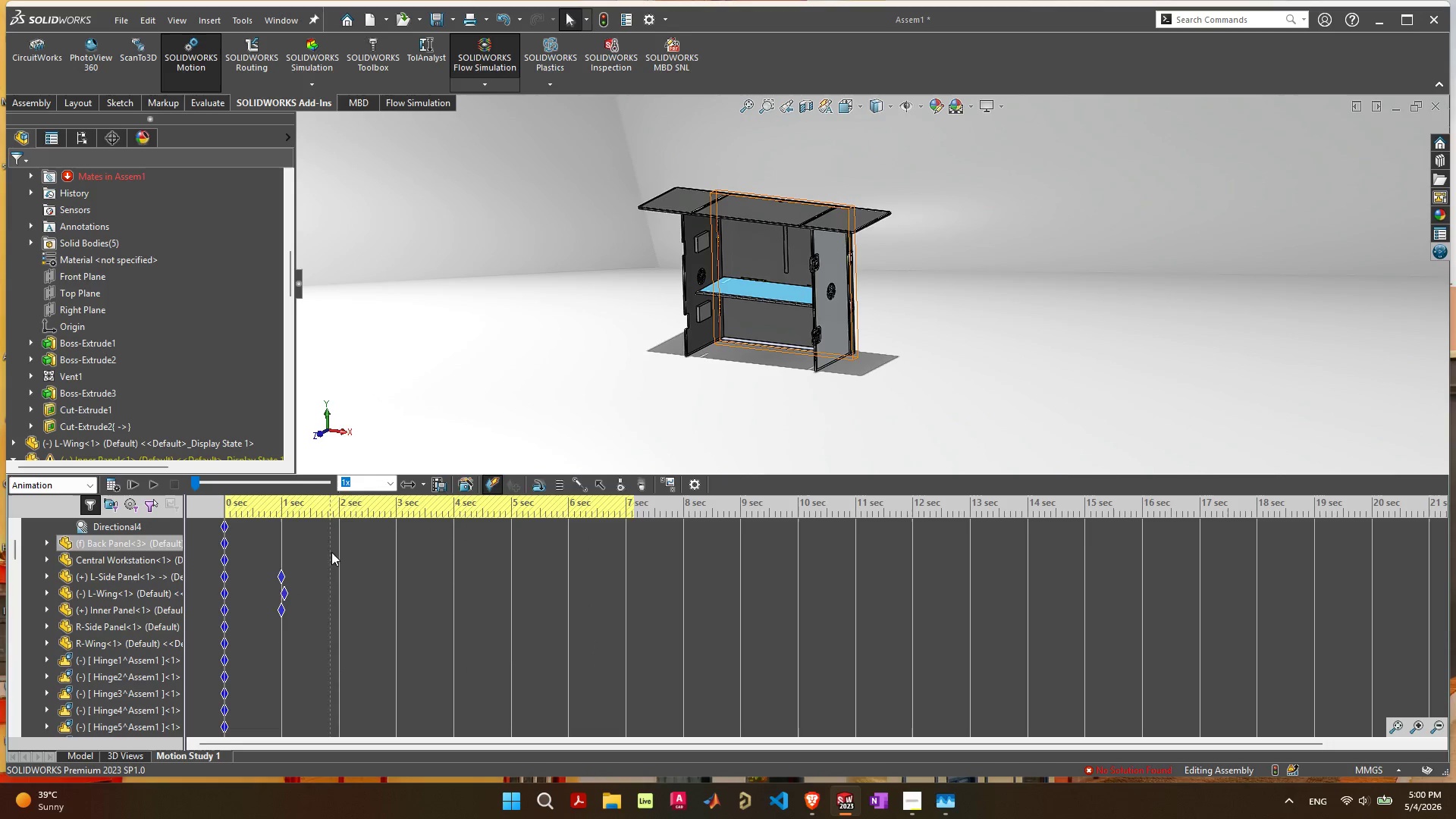 
left_click_drag(start_coordinate=[334, 545], to_coordinate=[259, 639])
 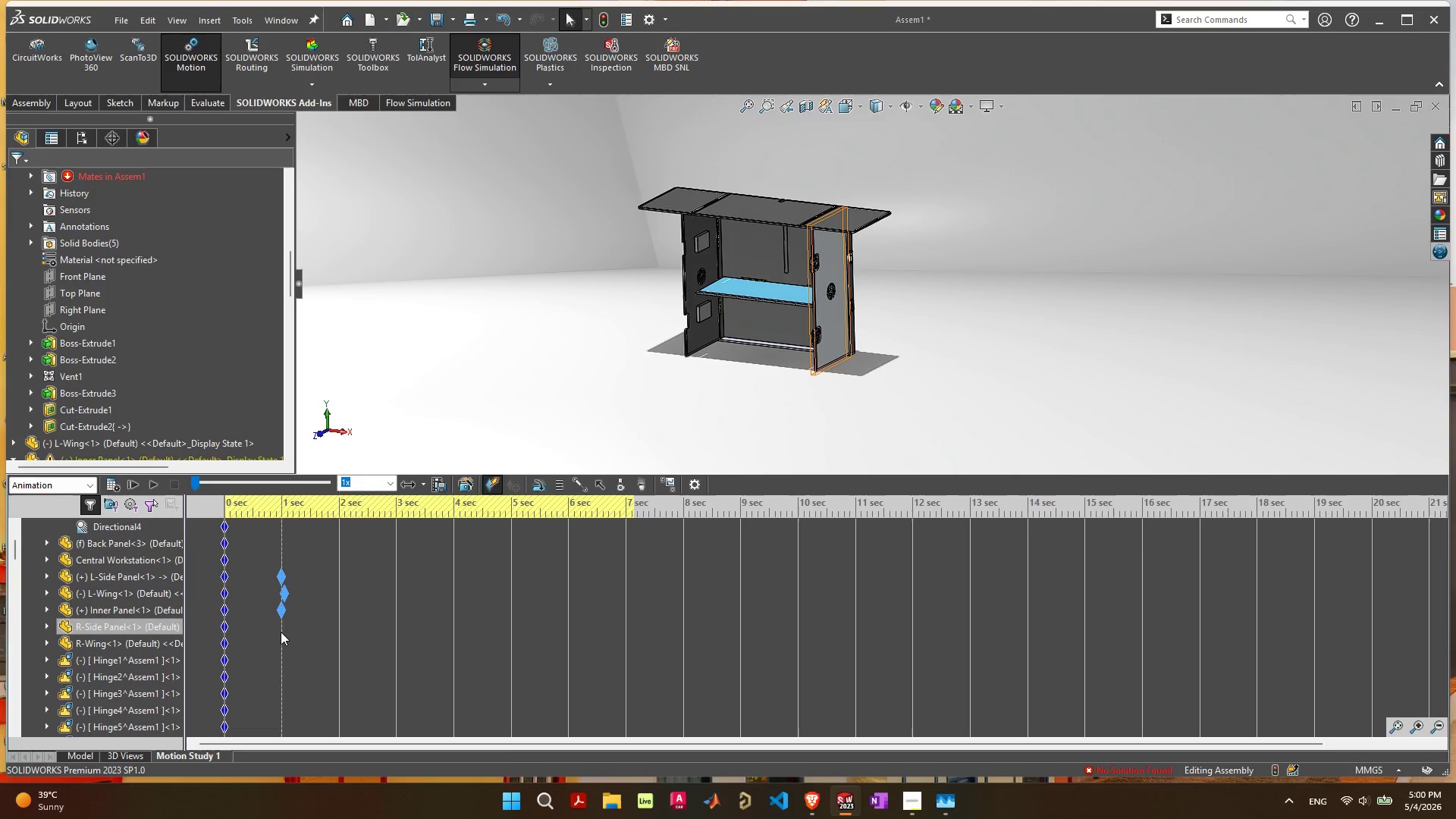 
key(Delete)
 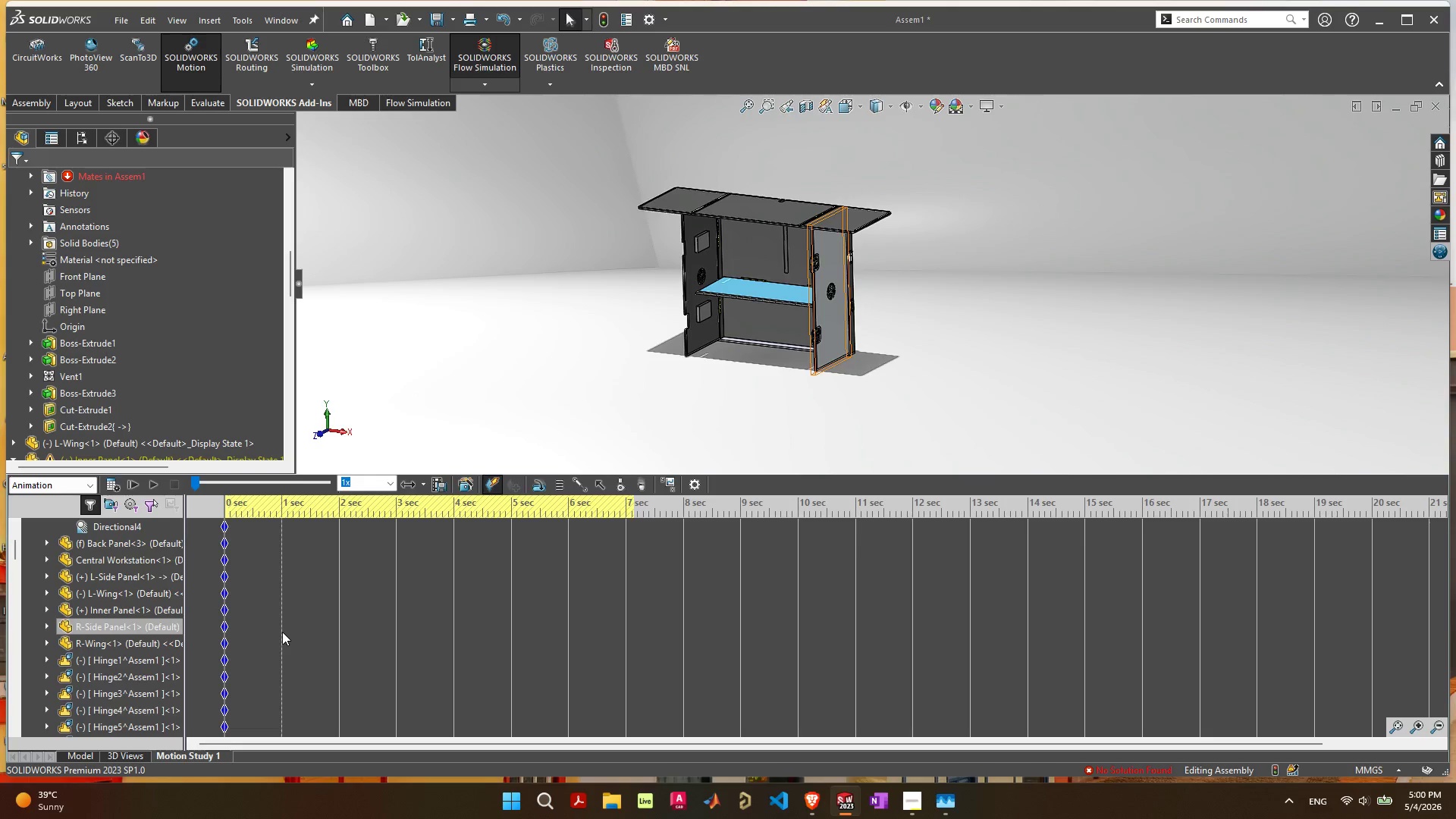 
scroll: coordinate [284, 667], scroll_direction: down, amount: 13.0
 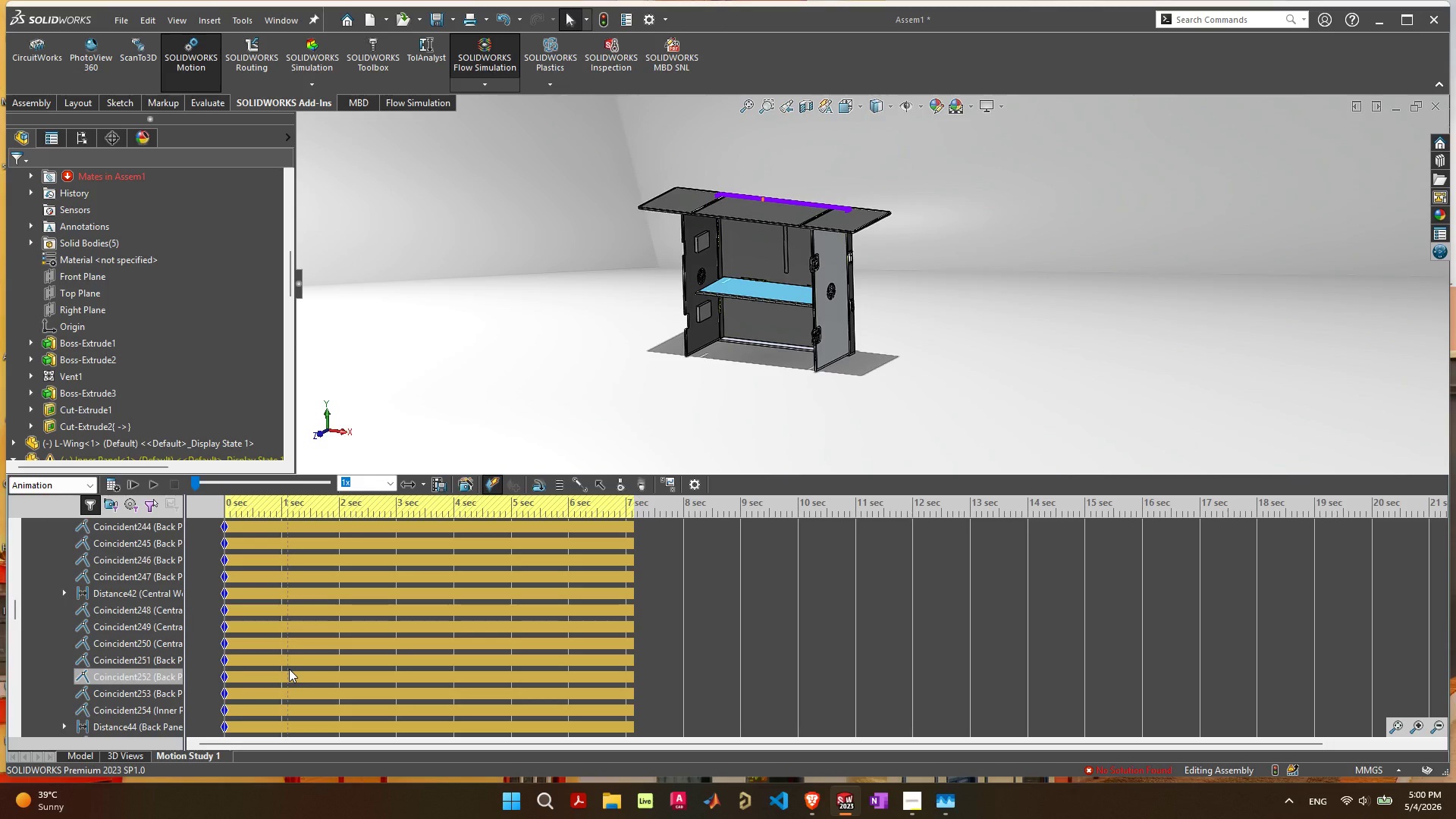 
scroll: coordinate [253, 642], scroll_direction: up, amount: 24.0
 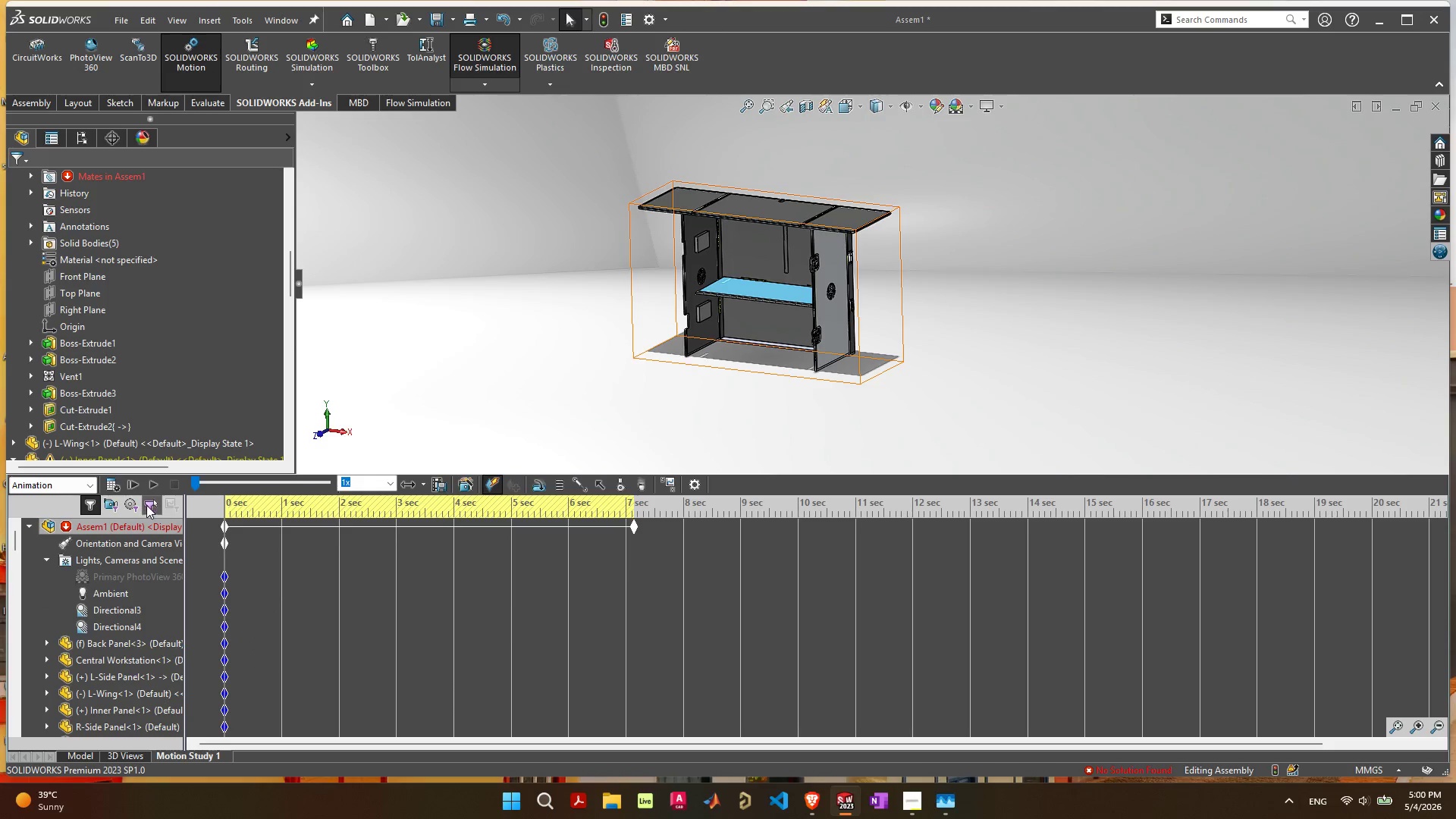 
left_click([147, 505])
 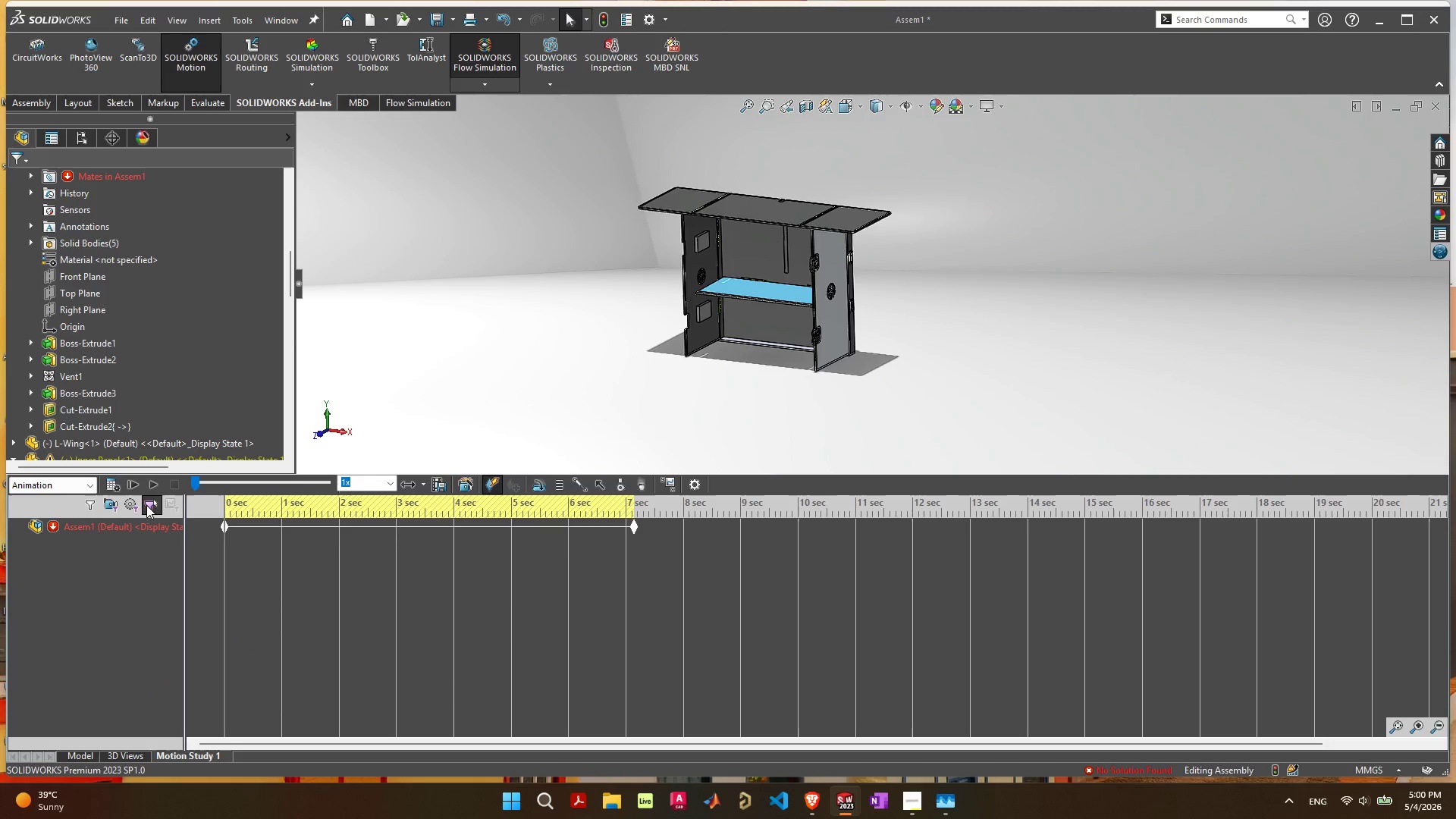 
left_click([133, 504])
 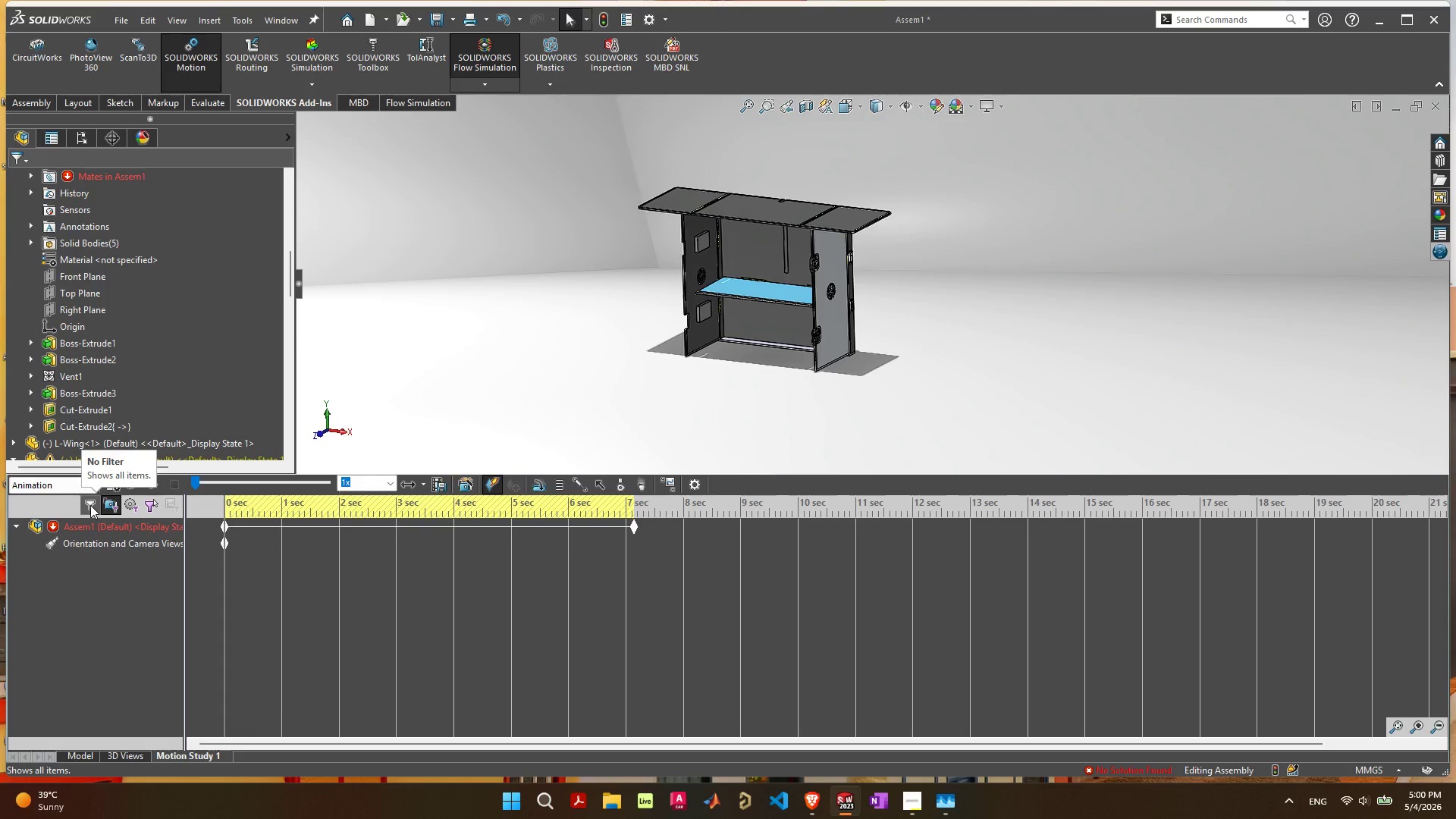 
left_click([89, 505])
 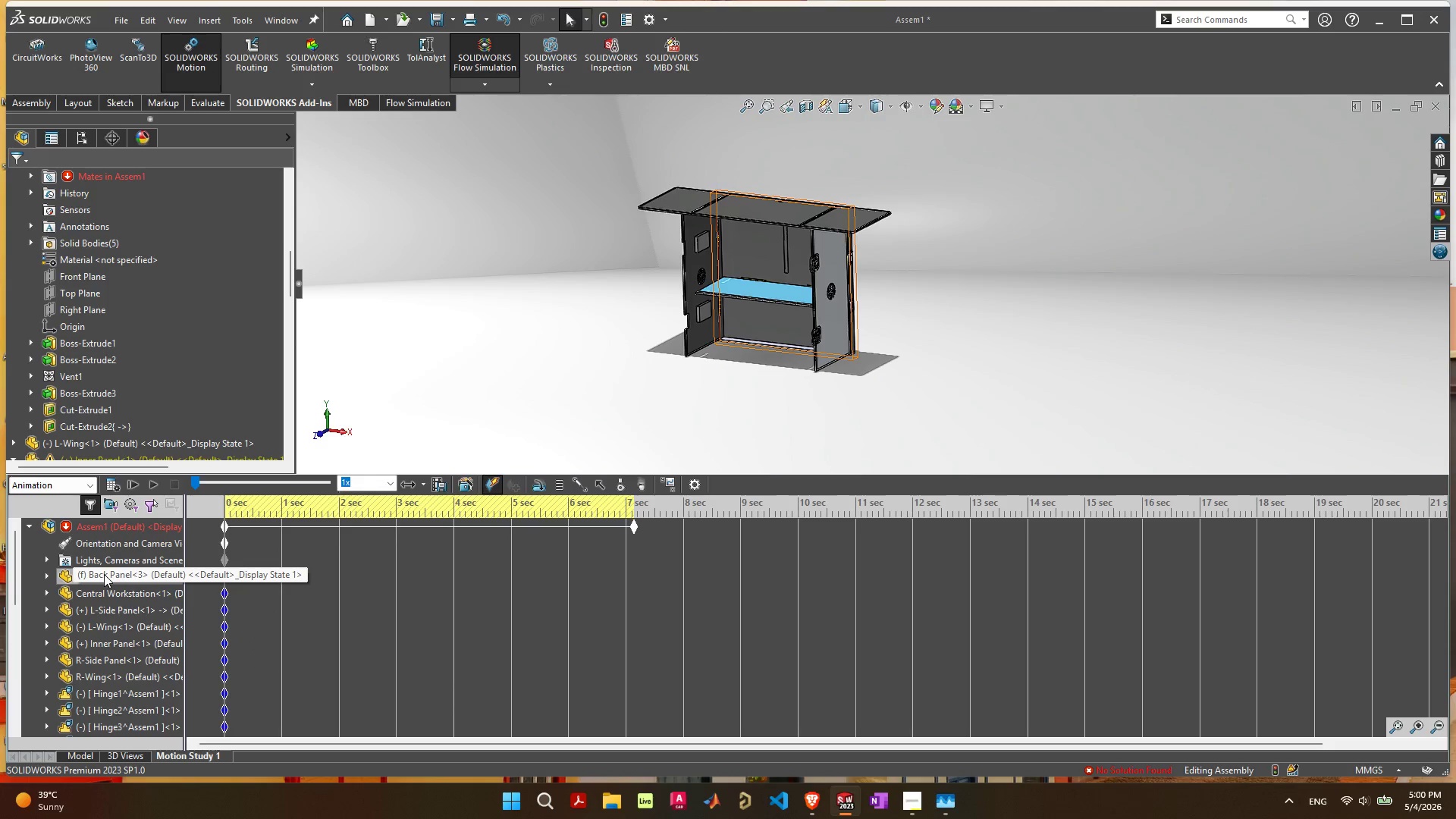 
left_click_drag(start_coordinate=[104, 574], to_coordinate=[684, 196])
 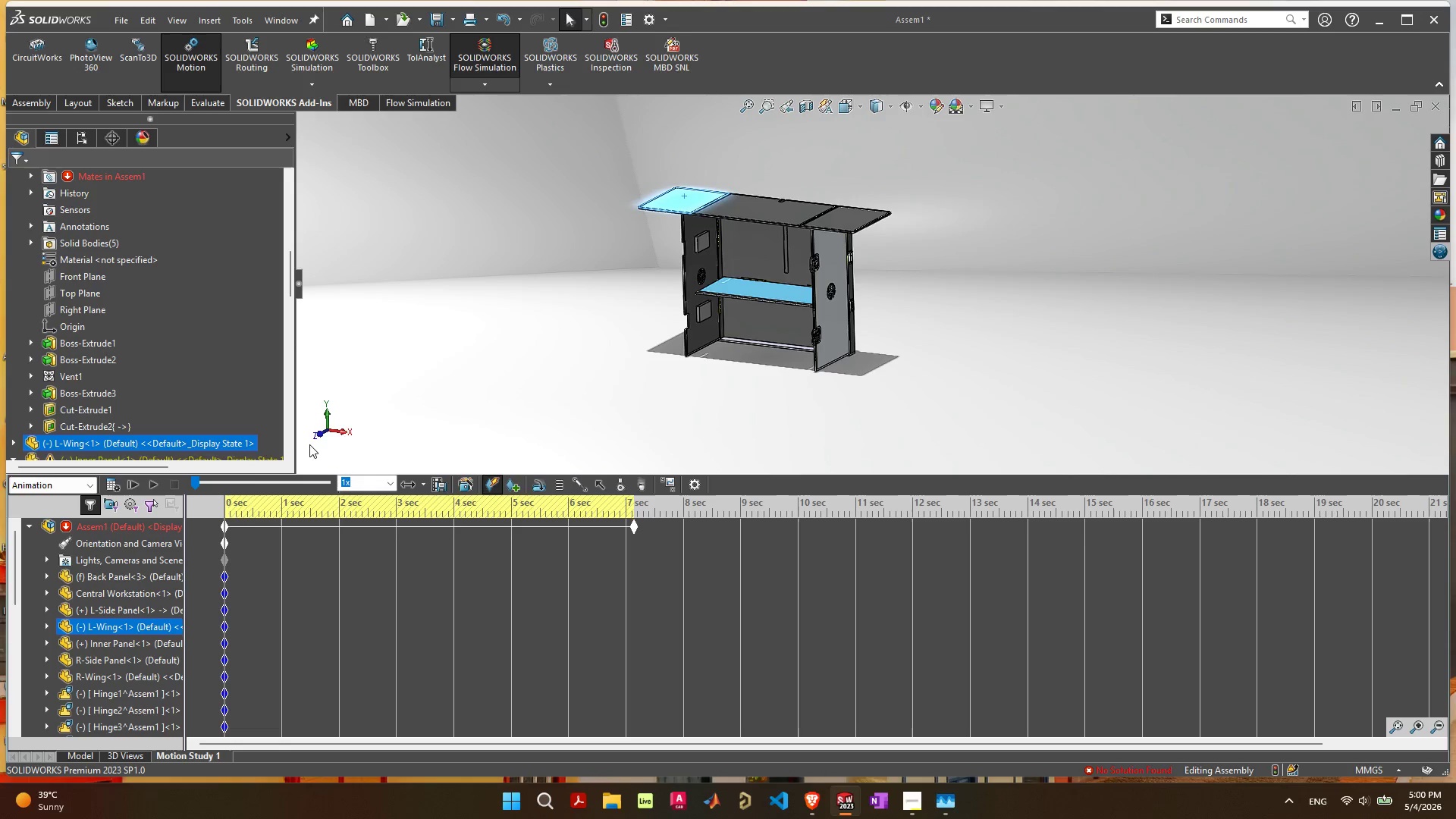 
left_click([684, 196])
 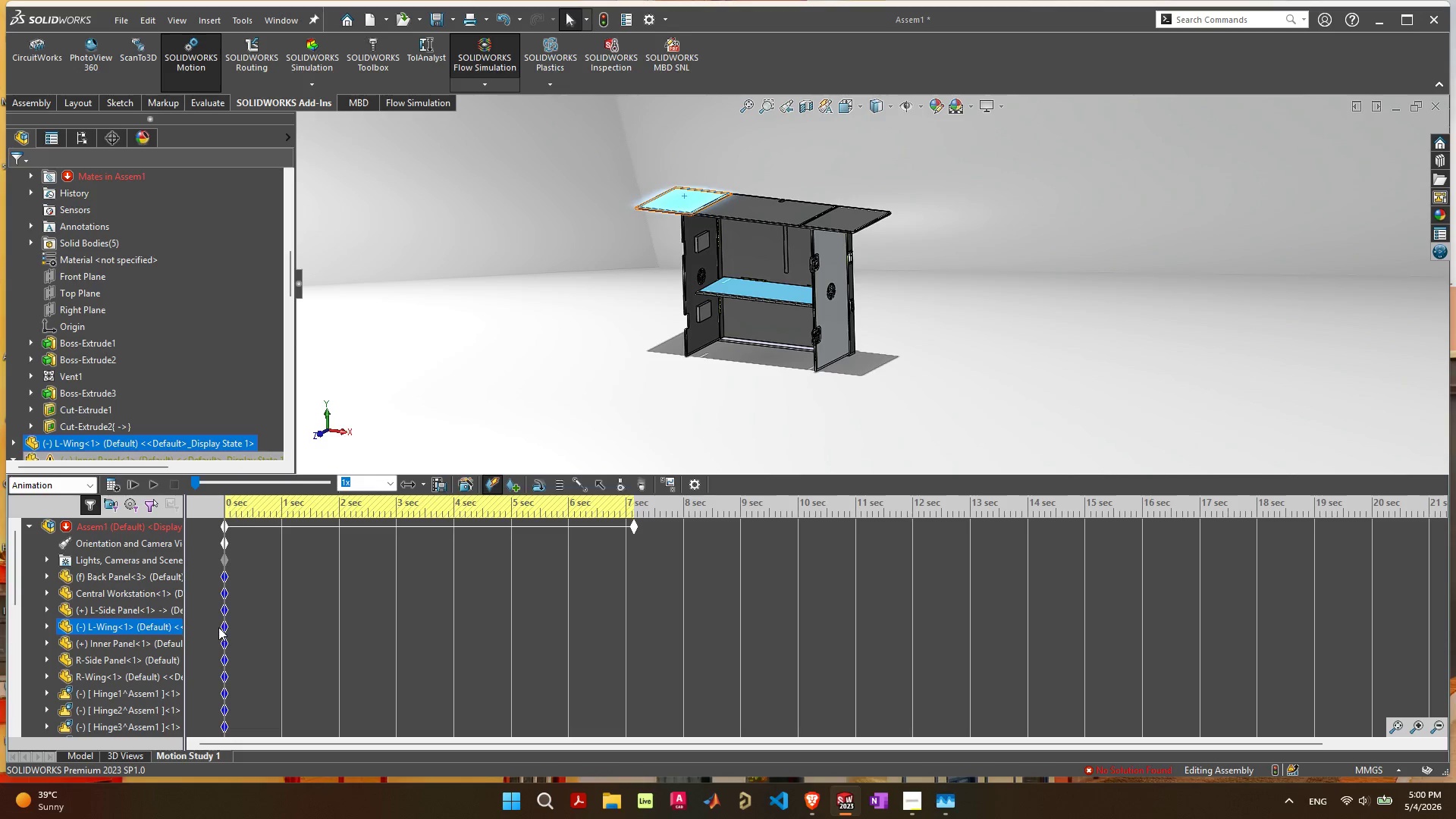 
left_click_drag(start_coordinate=[225, 627], to_coordinate=[283, 624])
 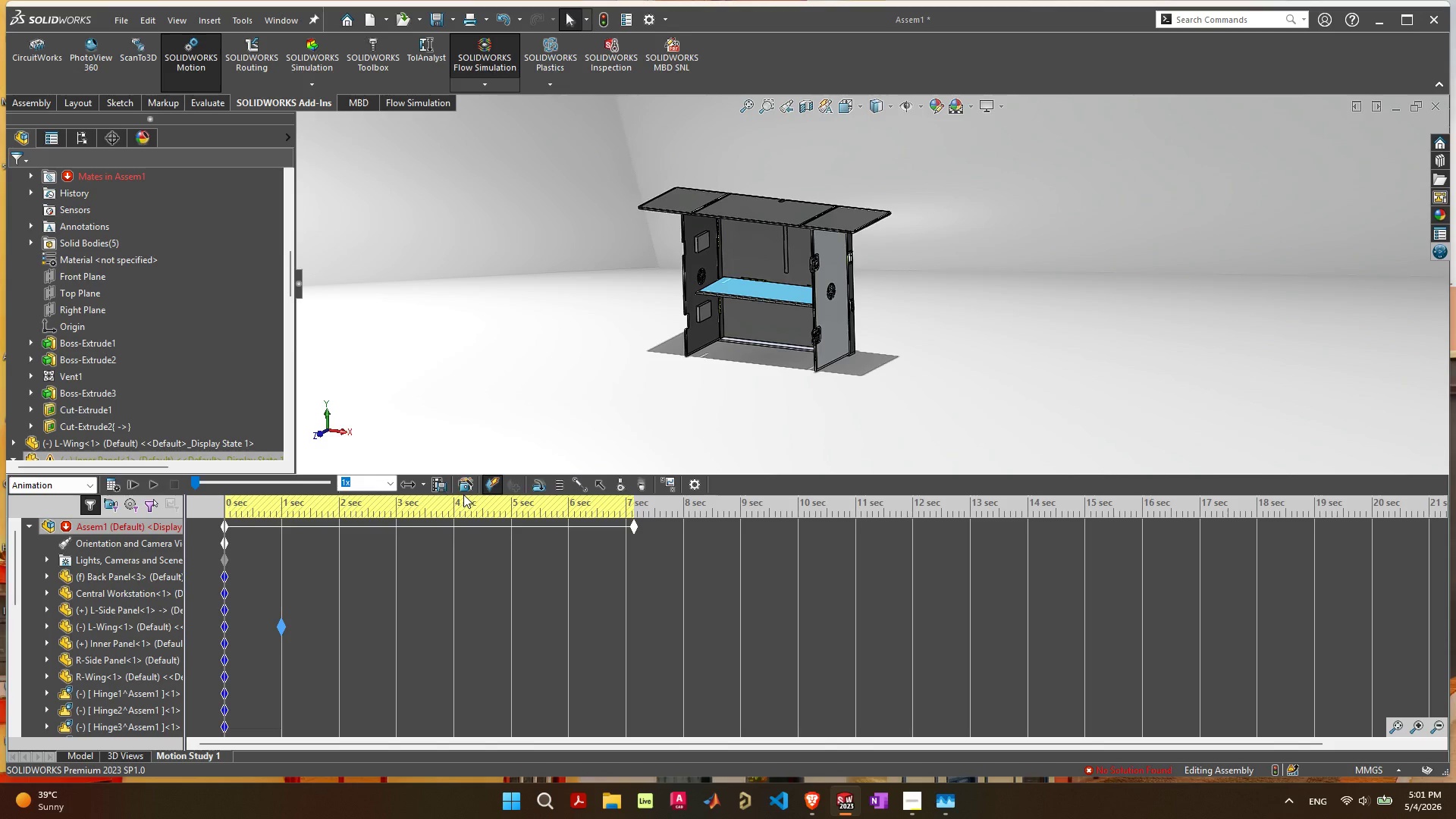 
wait(5.44)
 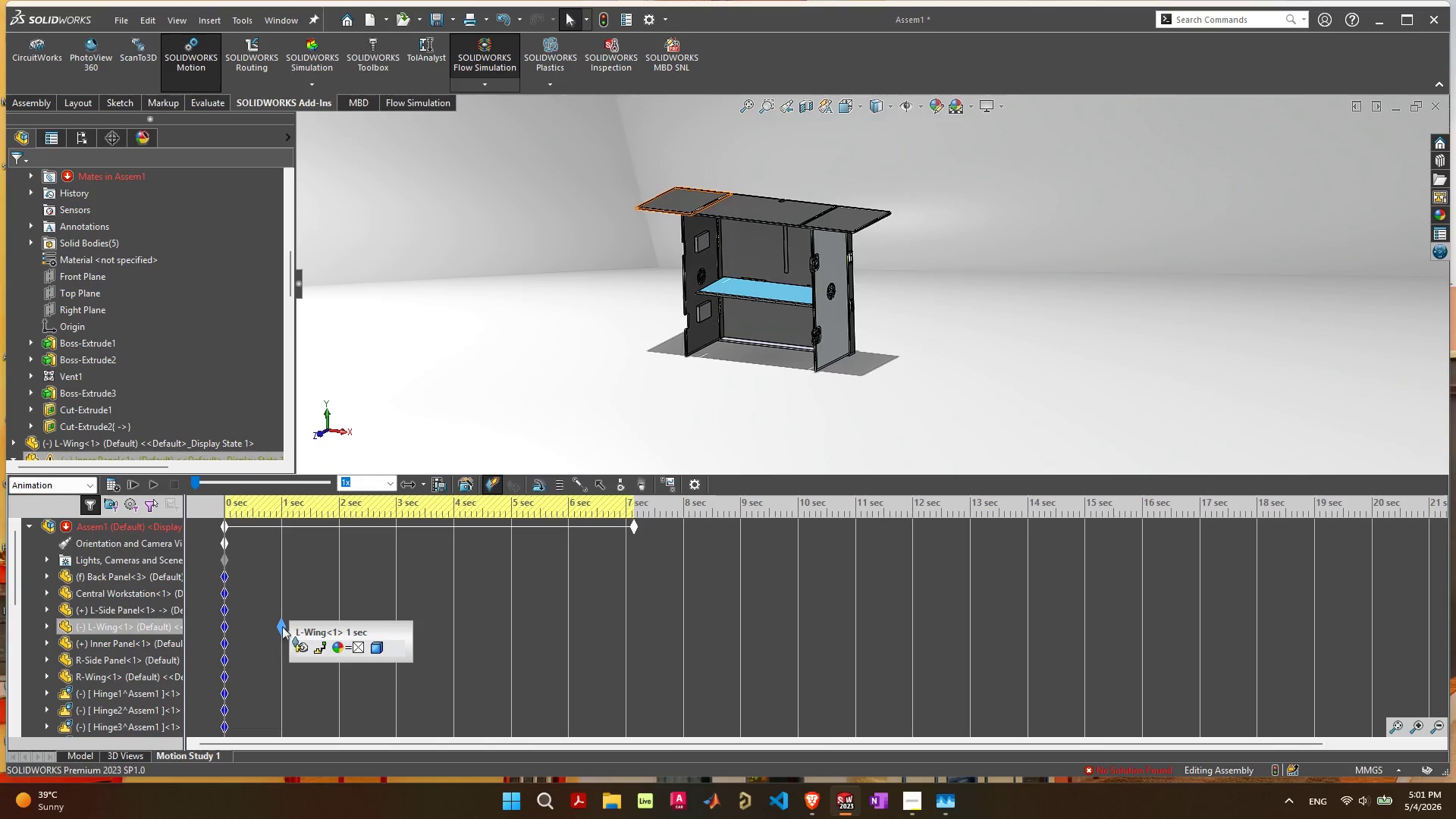 
left_click_drag(start_coordinate=[280, 624], to_coordinate=[337, 625])
 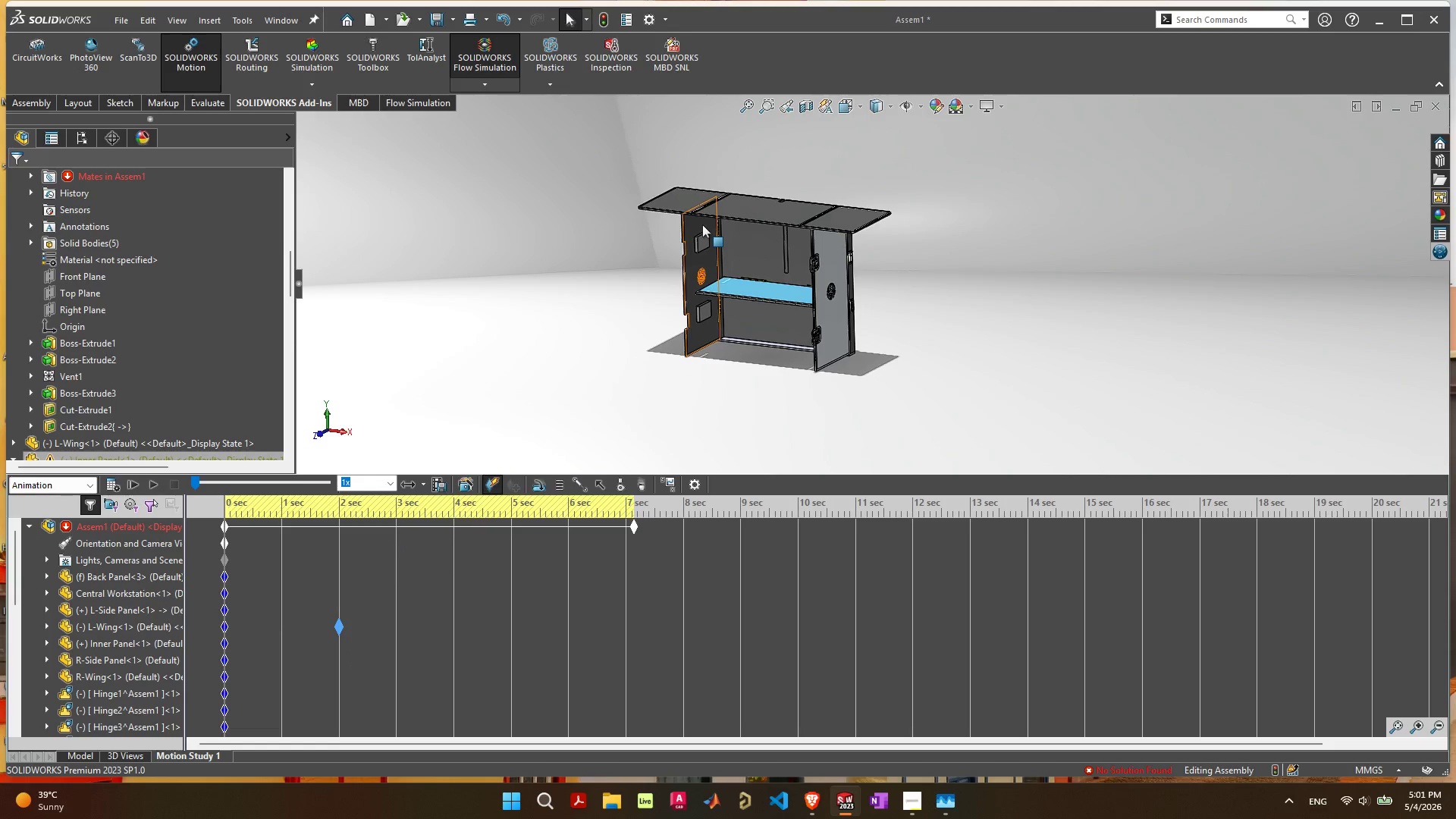 
scroll: coordinate [735, 175], scroll_direction: up, amount: 6.0
 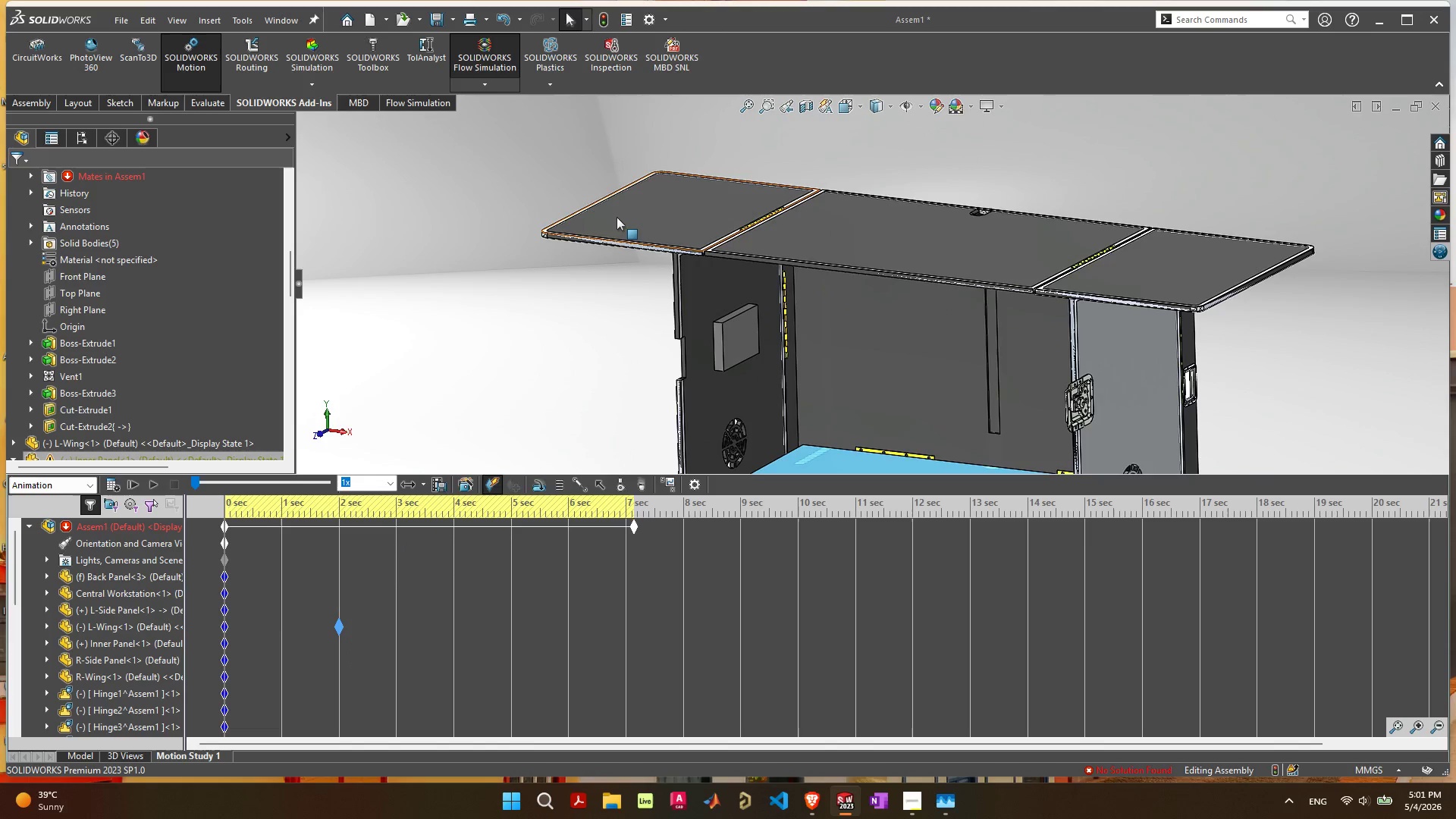 
left_click_drag(start_coordinate=[610, 218], to_coordinate=[761, 136])
 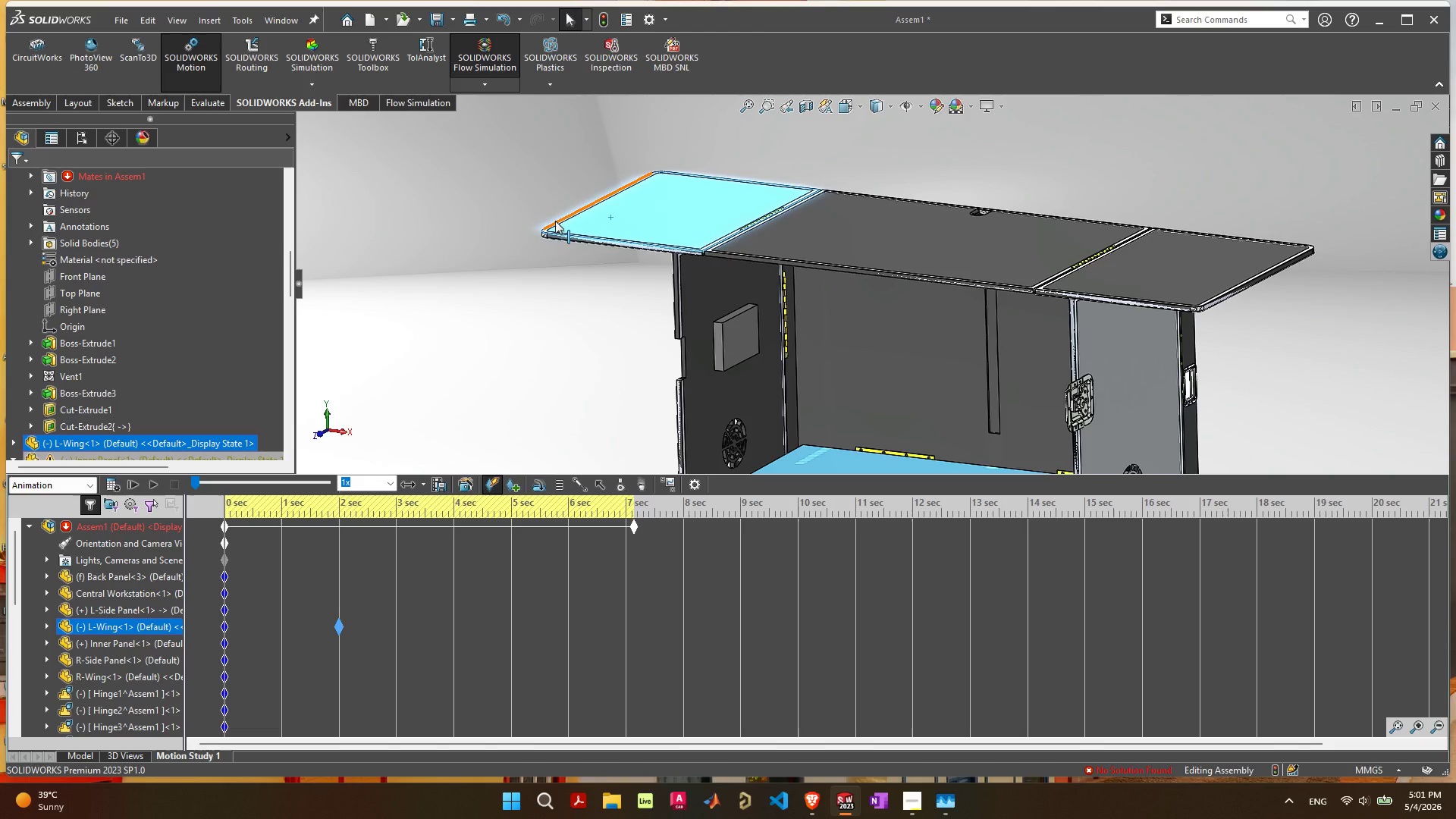 
scroll: coordinate [566, 223], scroll_direction: up, amount: 4.0
 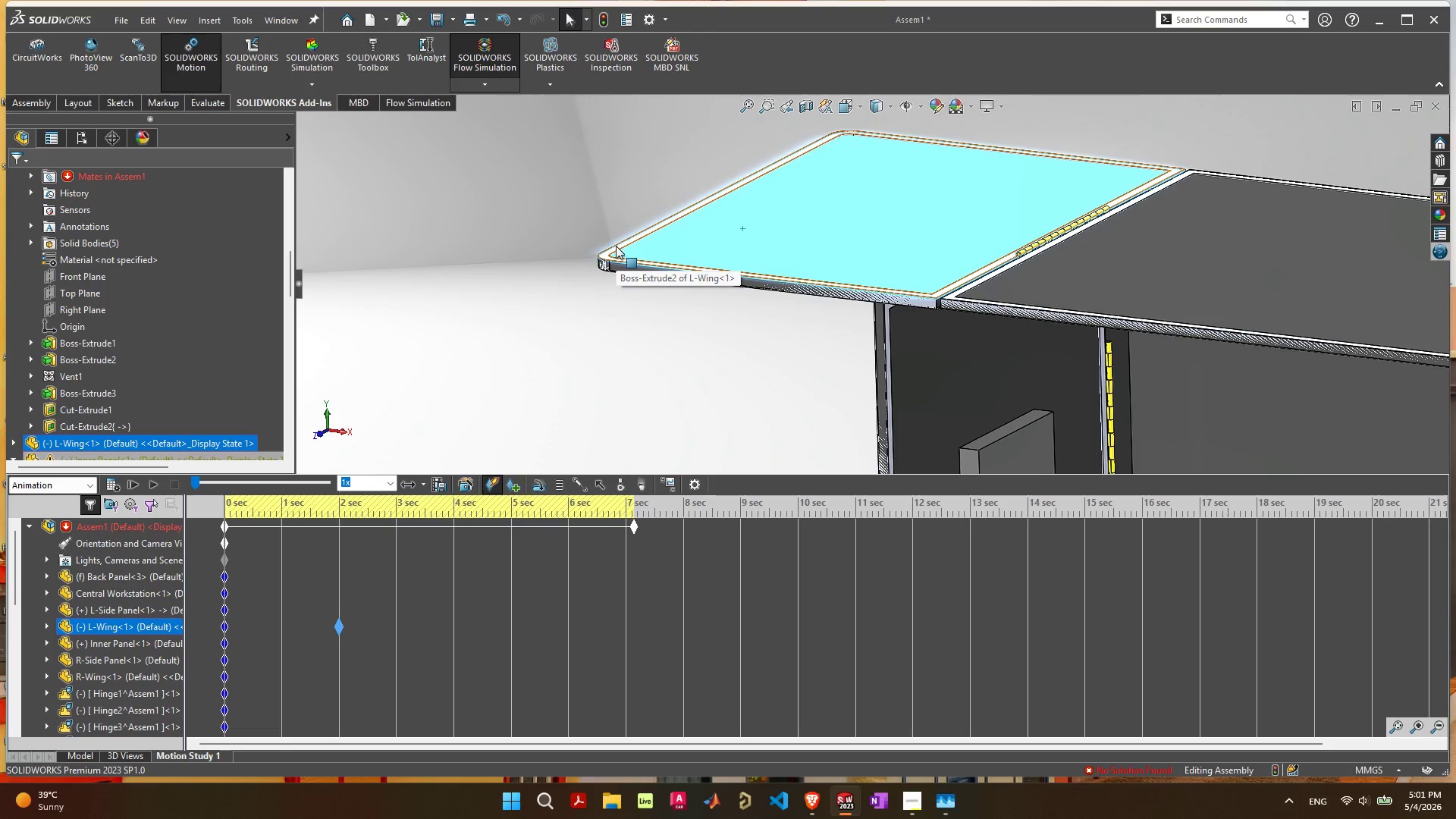 
left_click([616, 246])
 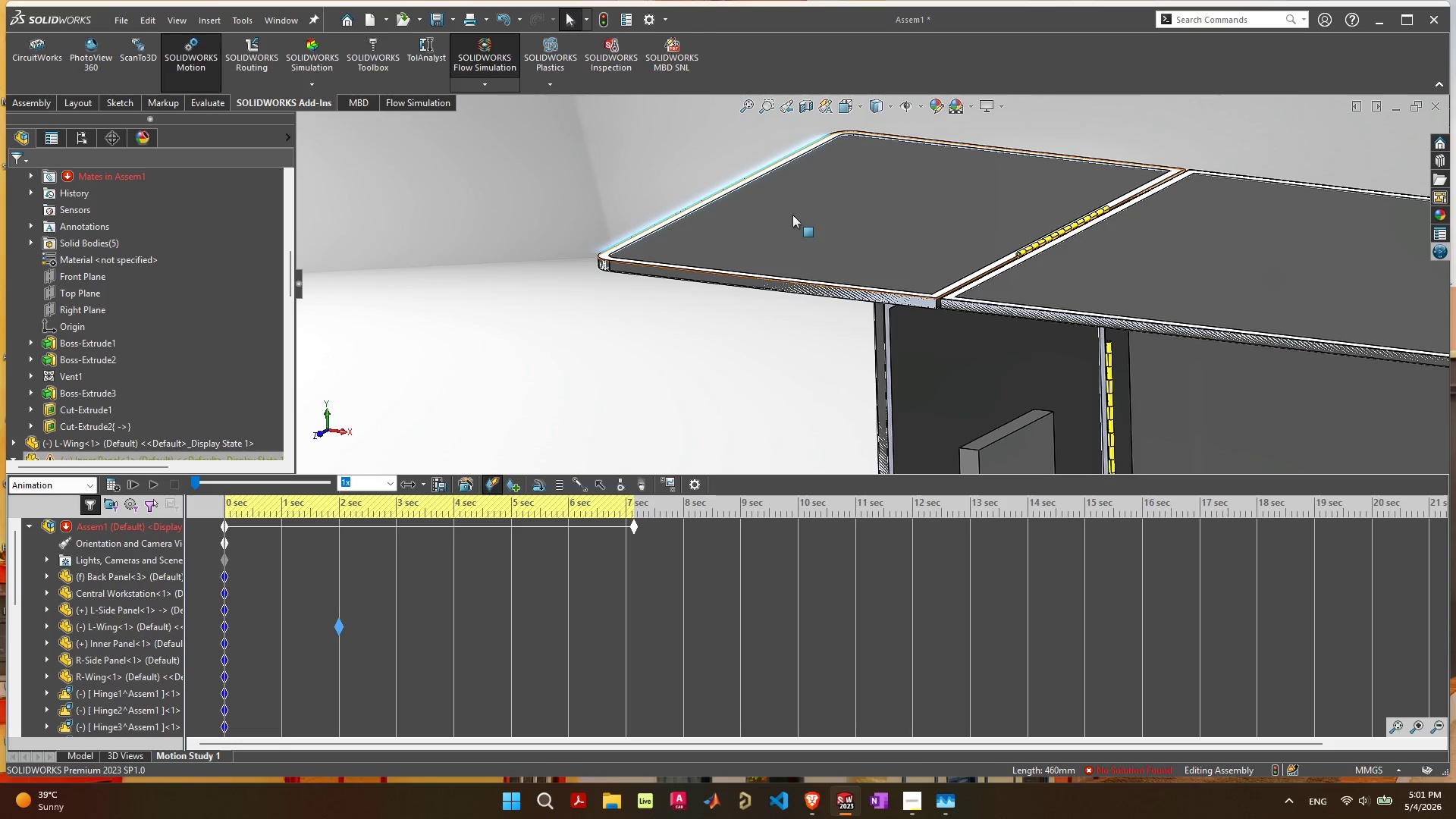 
hold_key(key=ShiftLeft, duration=0.58)
 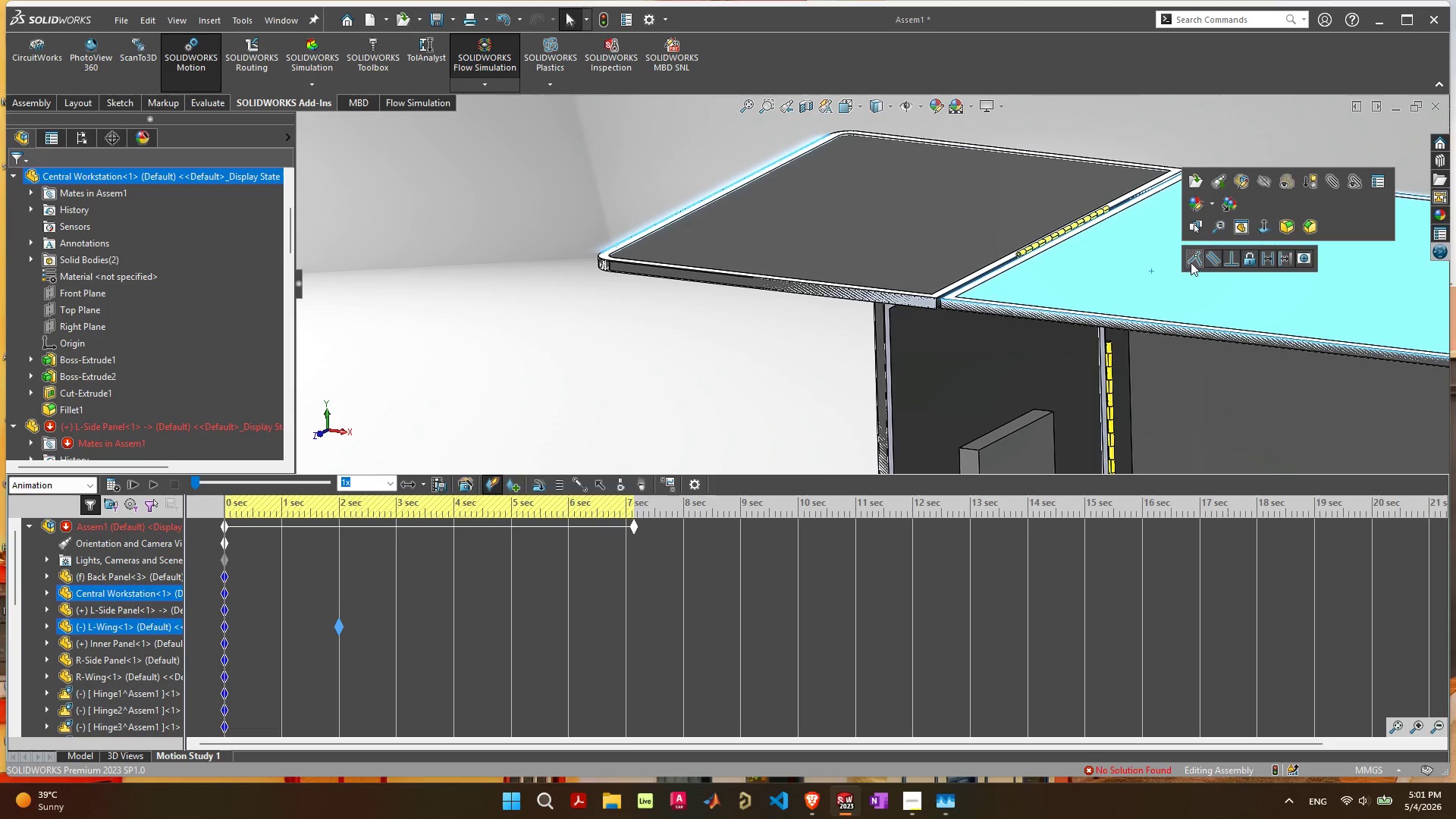 
left_click([1194, 262])
 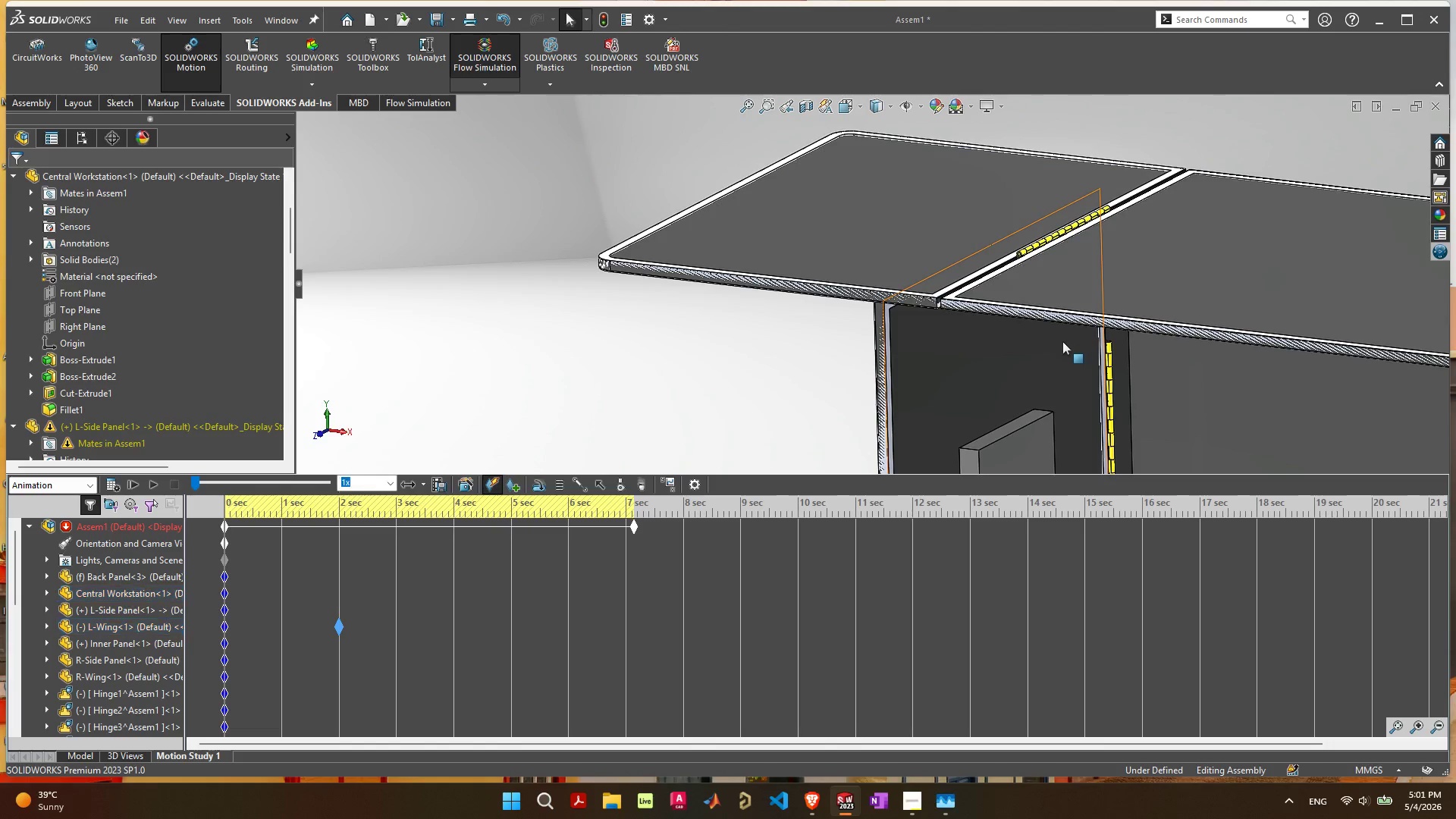 
scroll: coordinate [905, 362], scroll_direction: down, amount: 6.0
 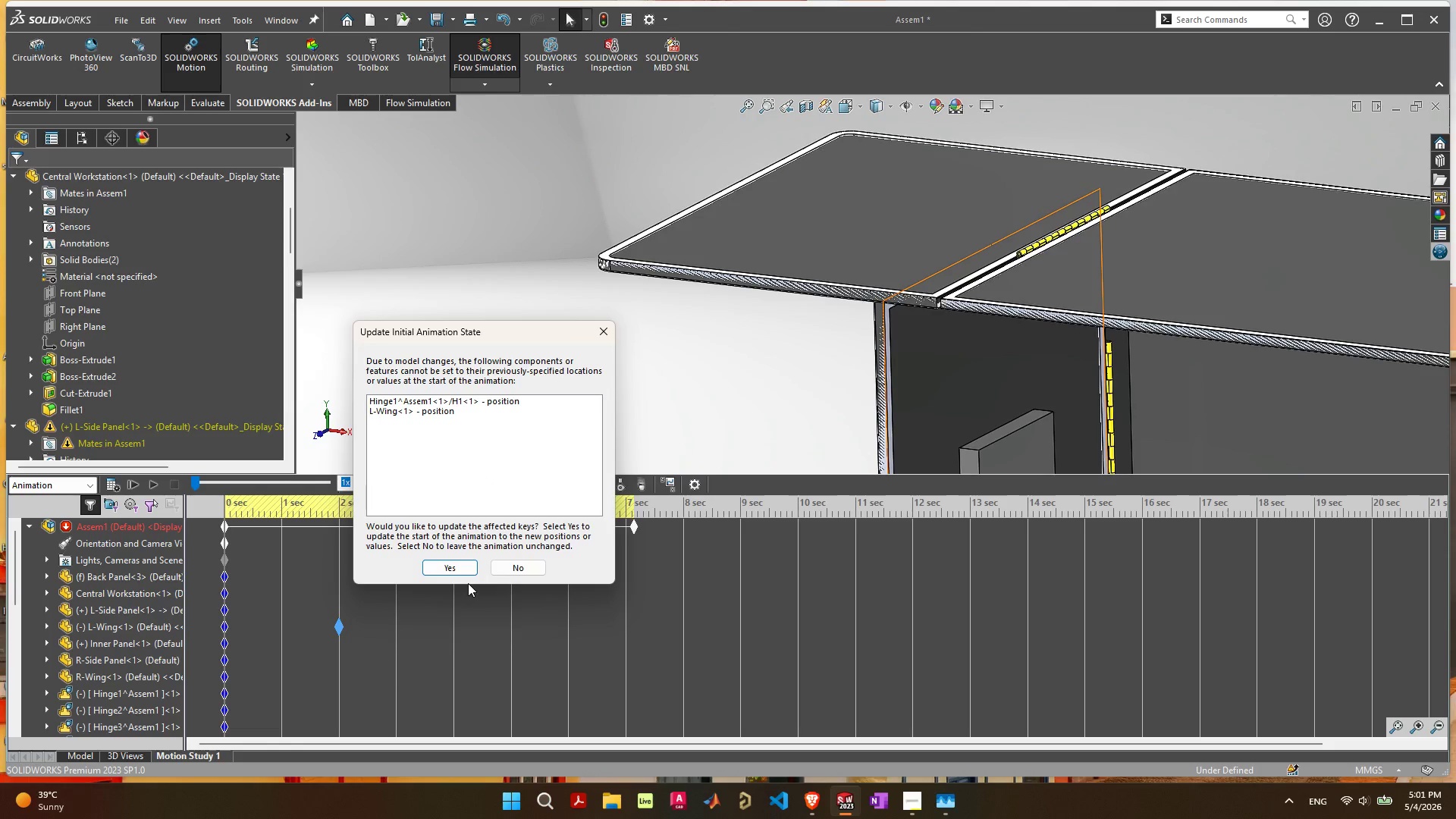 
left_click([467, 573])
 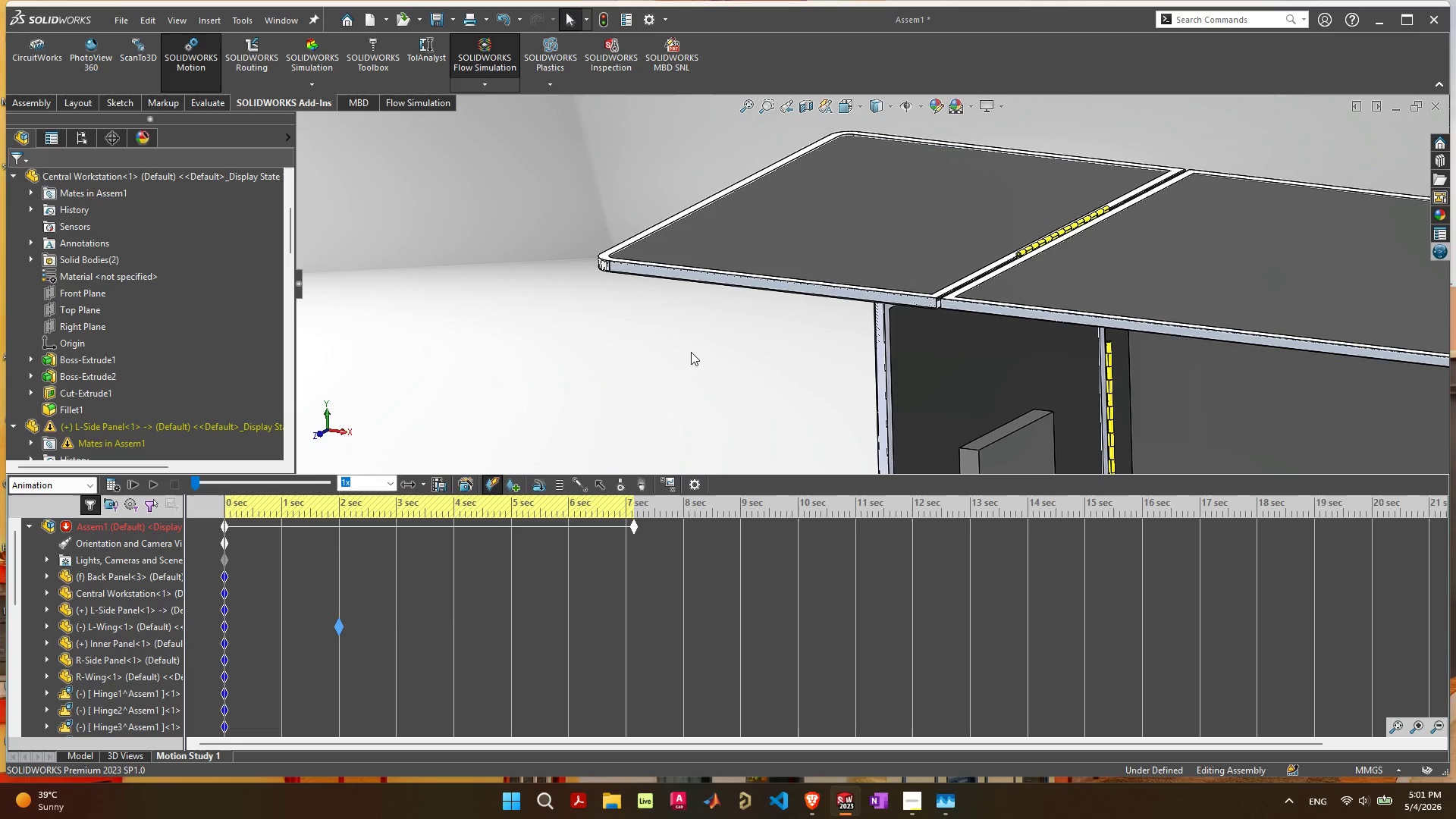 
scroll: coordinate [688, 371], scroll_direction: down, amount: 4.0
 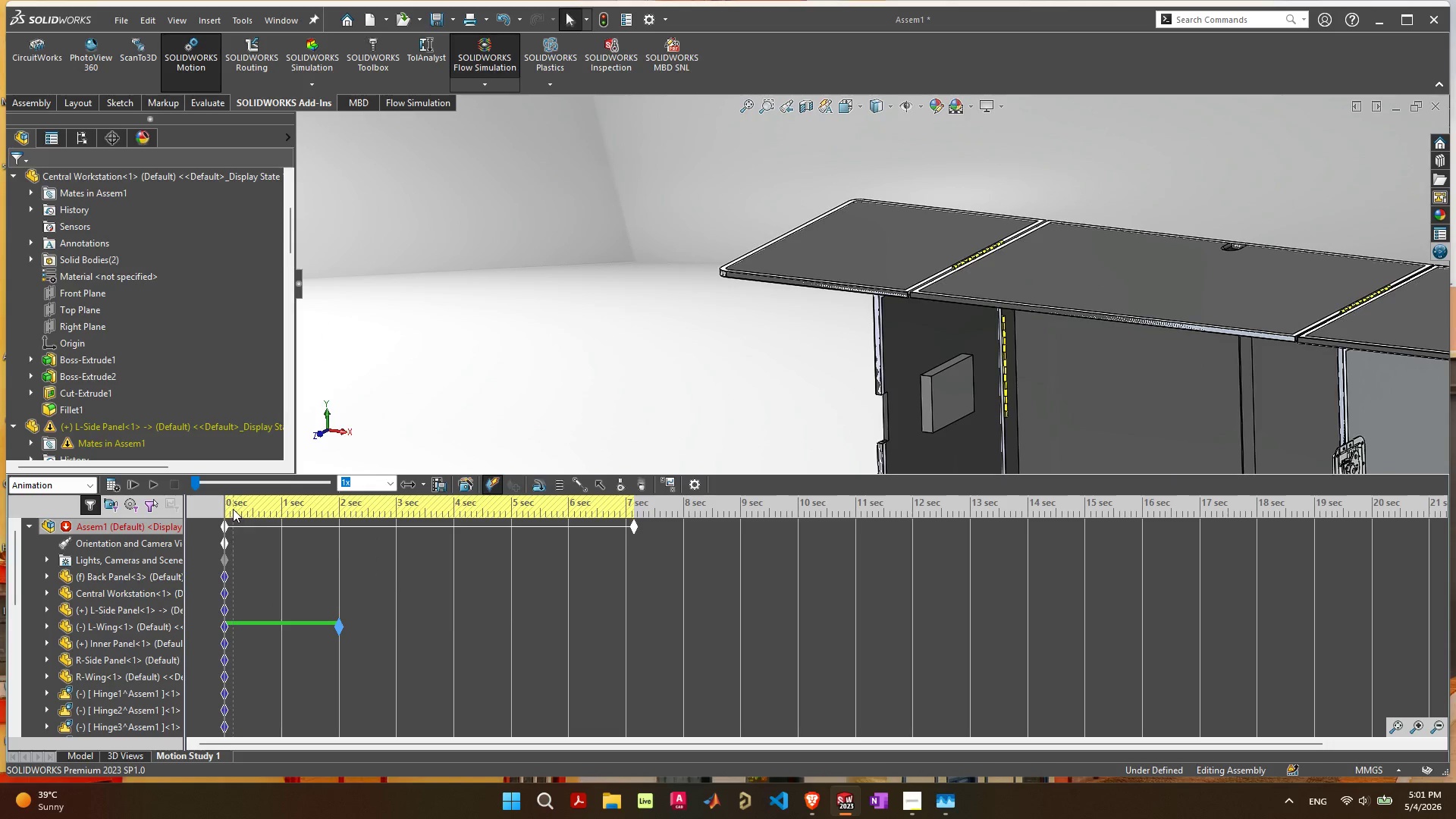 
left_click_drag(start_coordinate=[222, 507], to_coordinate=[166, 517])
 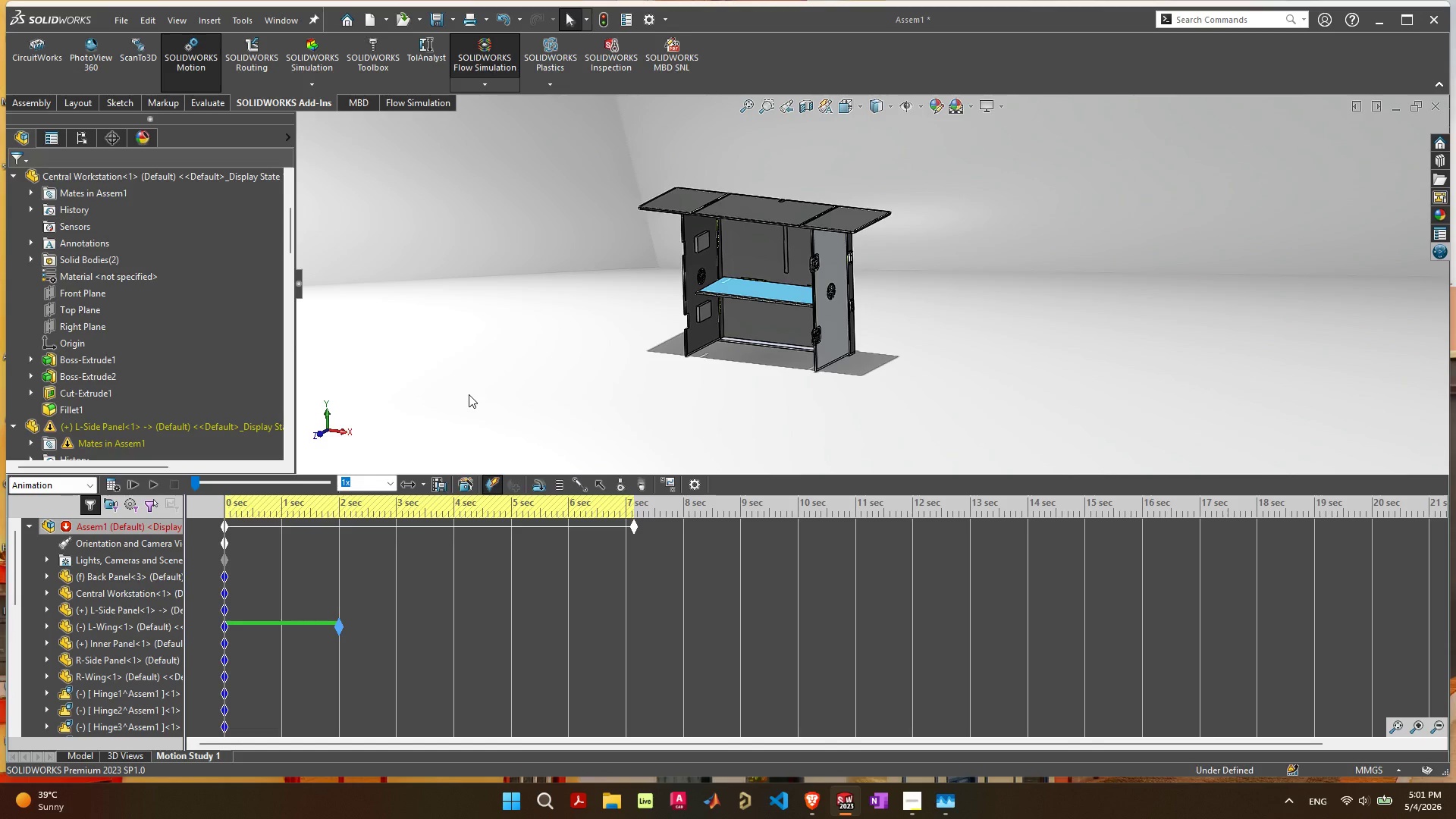 
left_click([469, 394])
 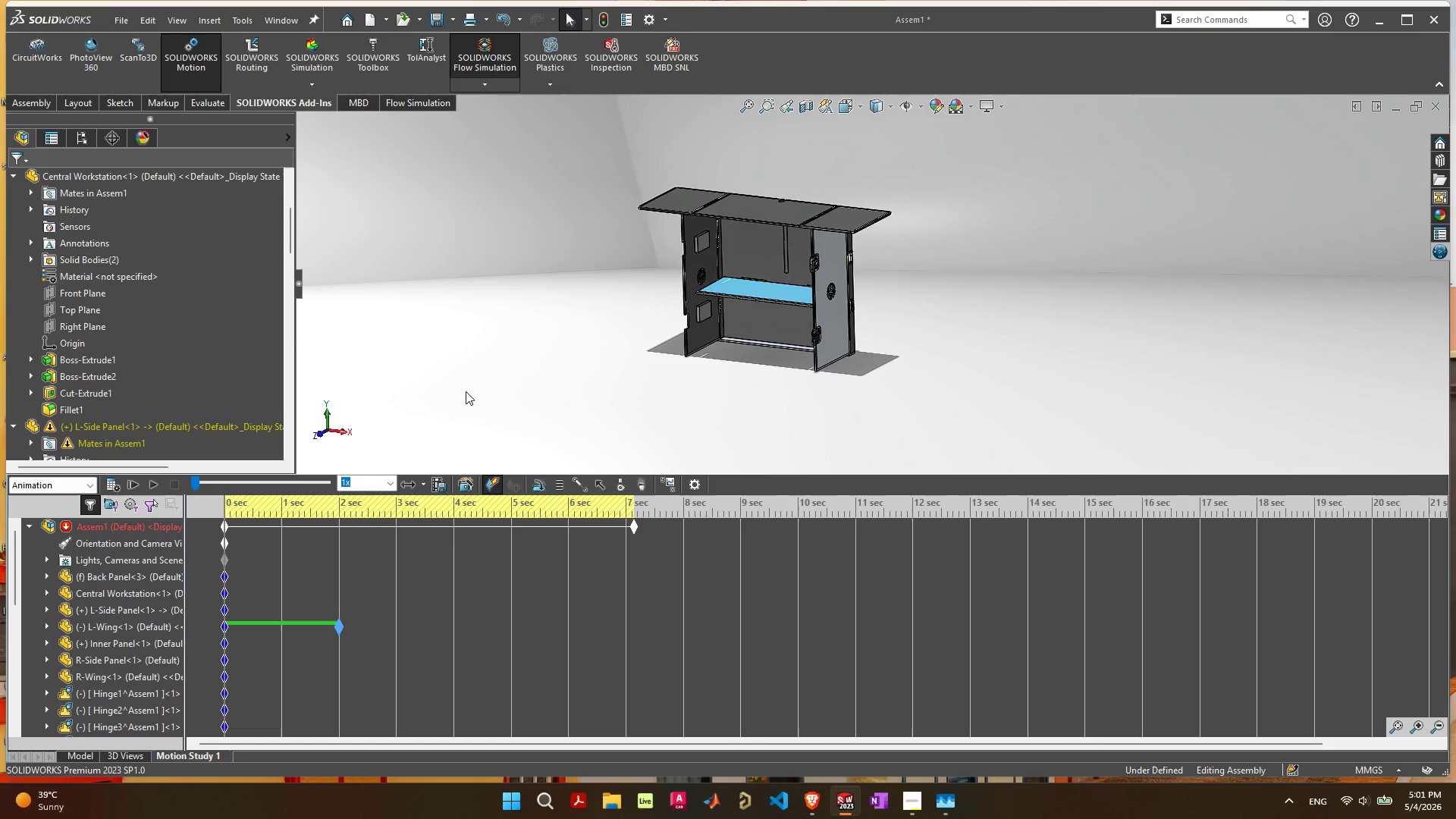 
key(Control+Z)
 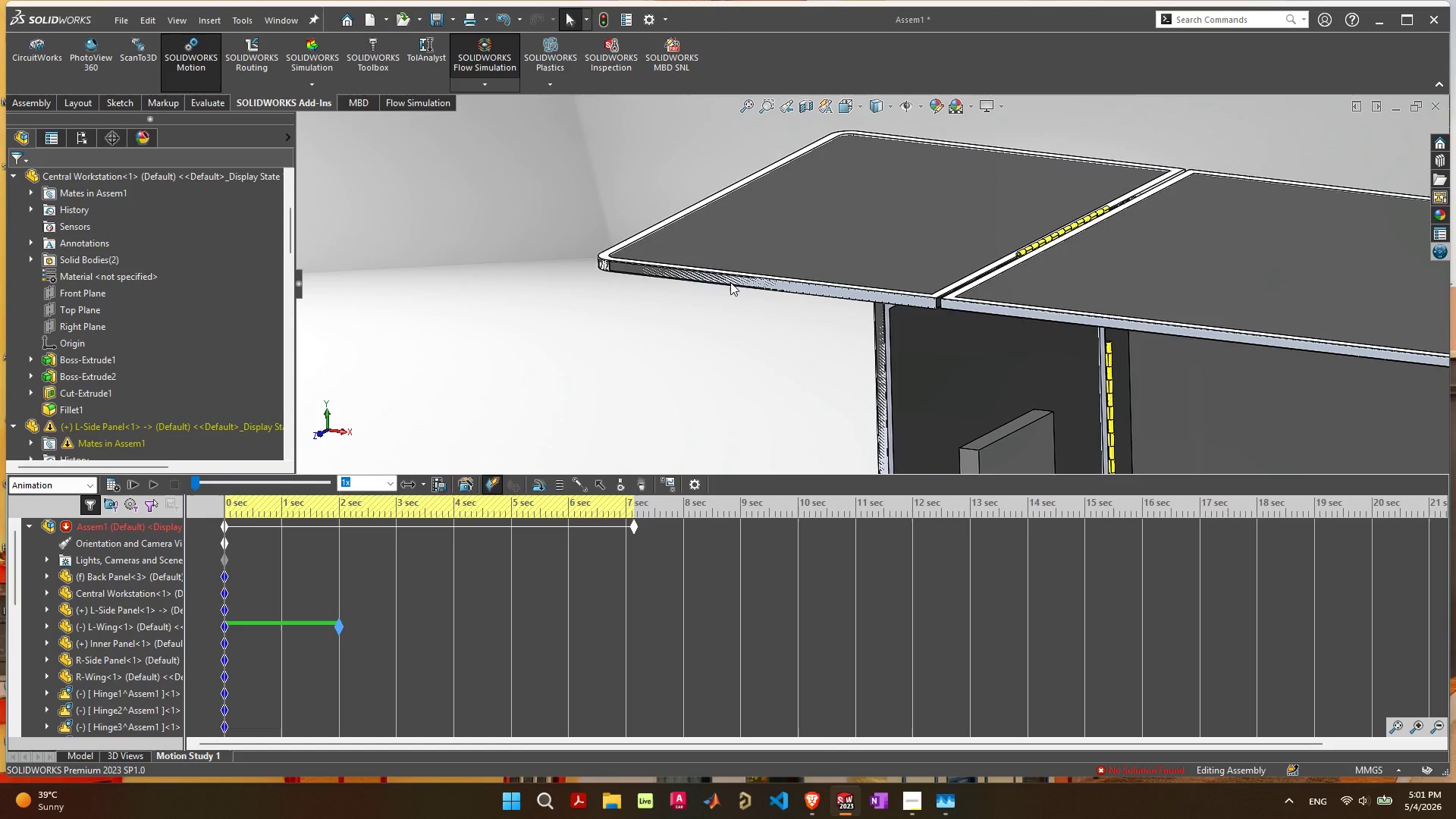 
left_click_drag(start_coordinate=[732, 250], to_coordinate=[801, 322])
 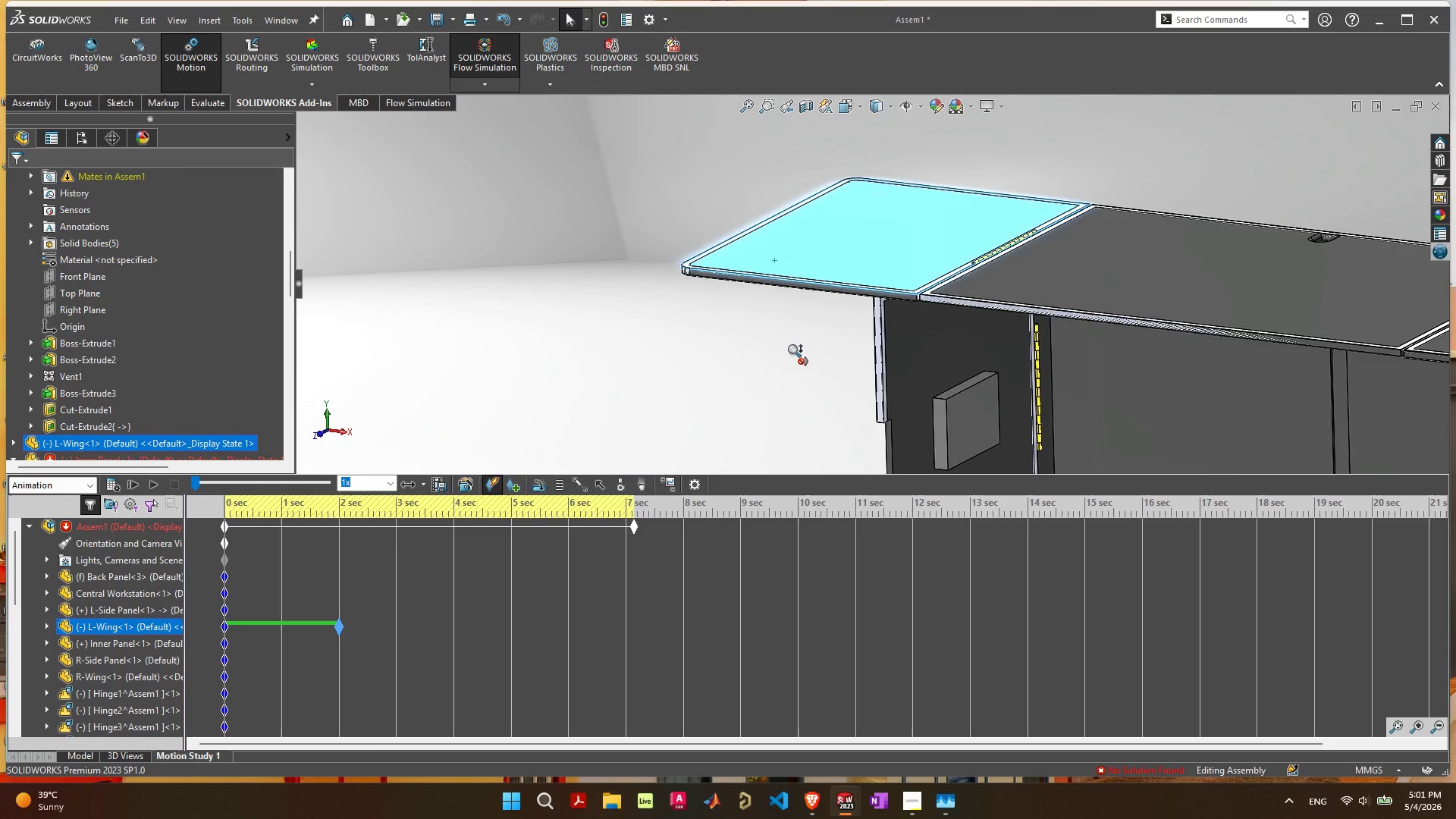 
scroll: coordinate [792, 348], scroll_direction: down, amount: 5.0
 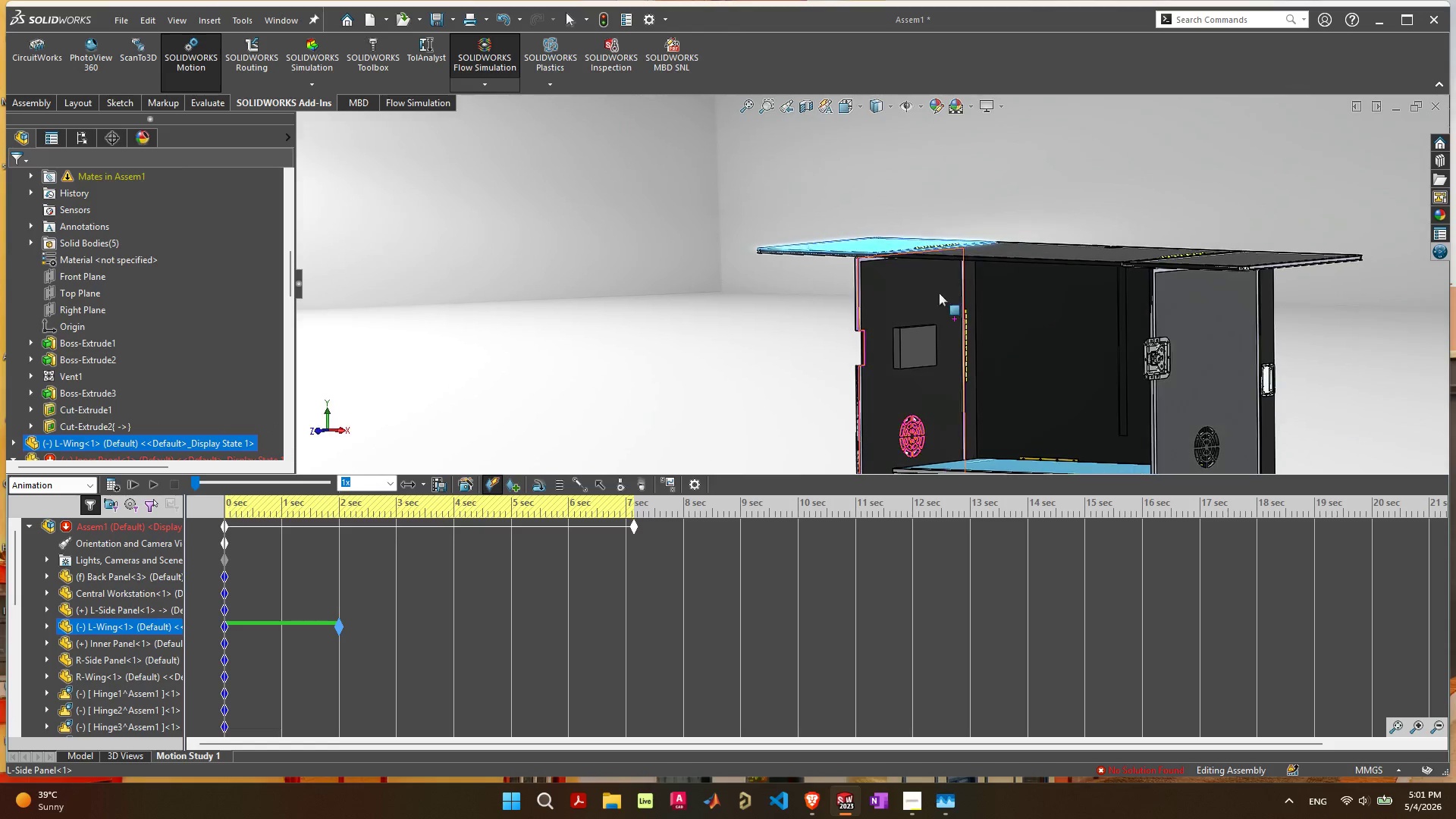 
left_click_drag(start_coordinate=[886, 300], to_coordinate=[1046, 291])
 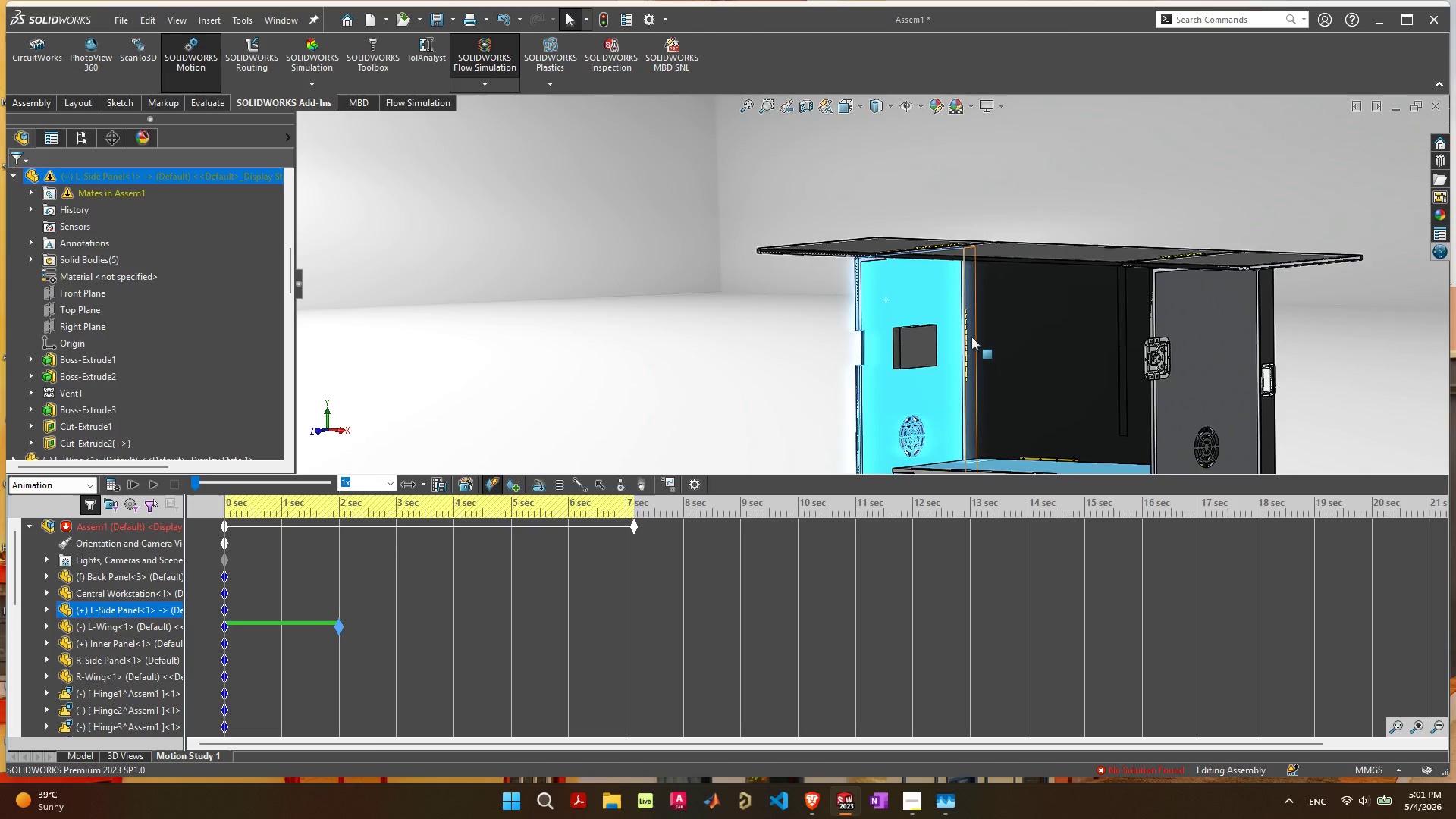 
scroll: coordinate [984, 402], scroll_direction: down, amount: 7.0
 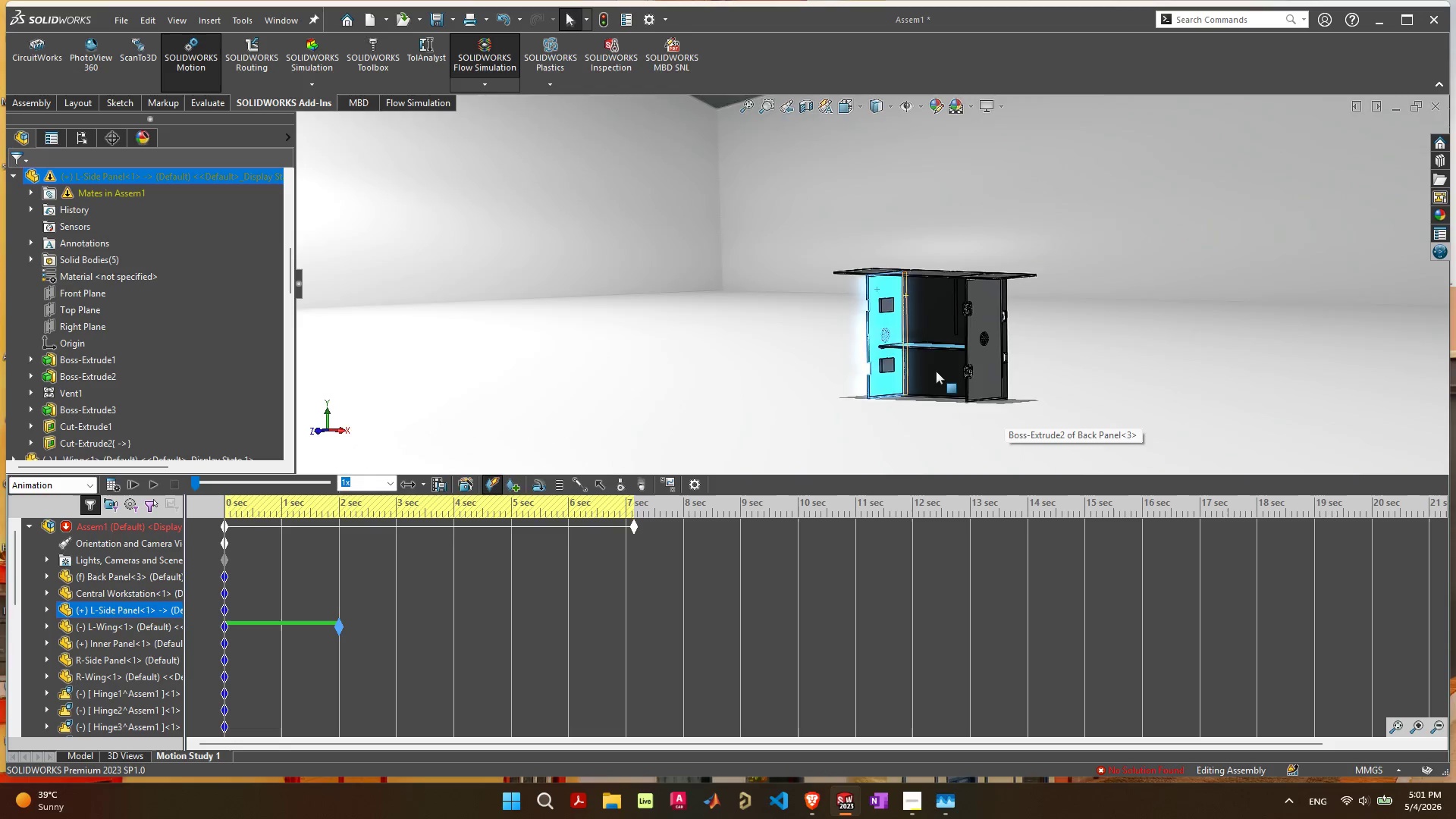 
scroll: coordinate [929, 362], scroll_direction: up, amount: 7.0
 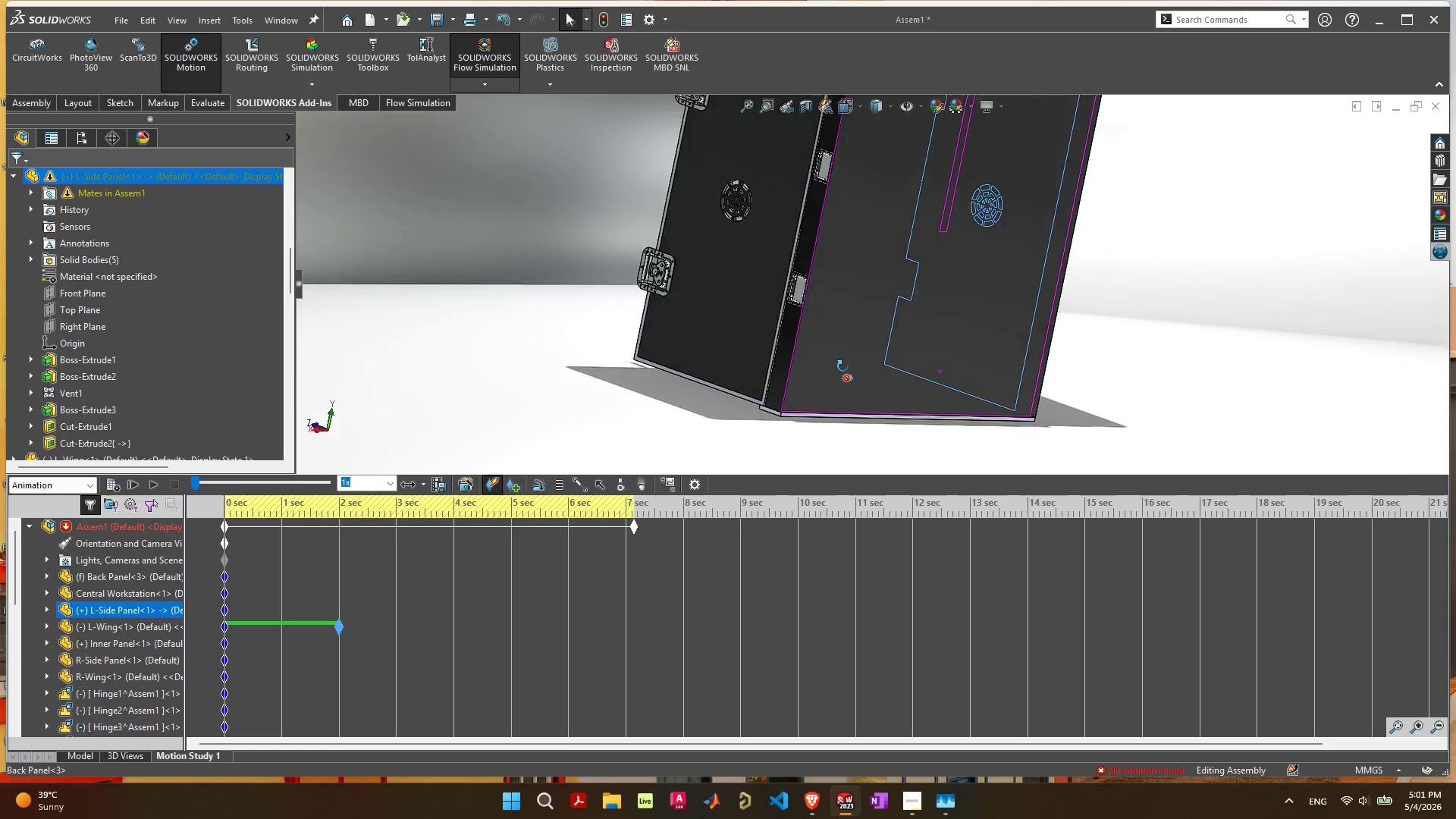 
scroll: coordinate [815, 328], scroll_direction: down, amount: 6.0
 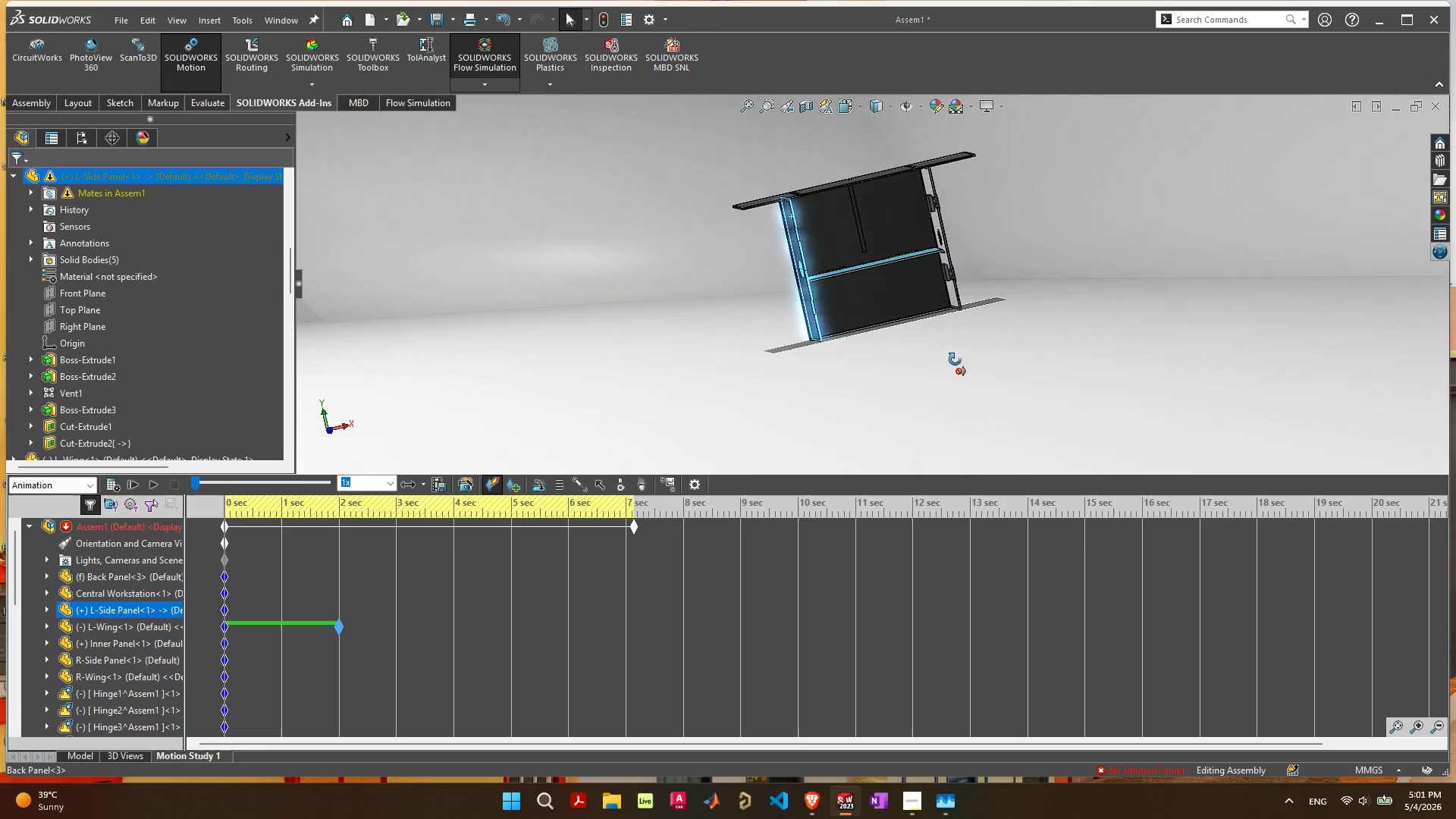 
scroll: coordinate [864, 230], scroll_direction: up, amount: 8.0
 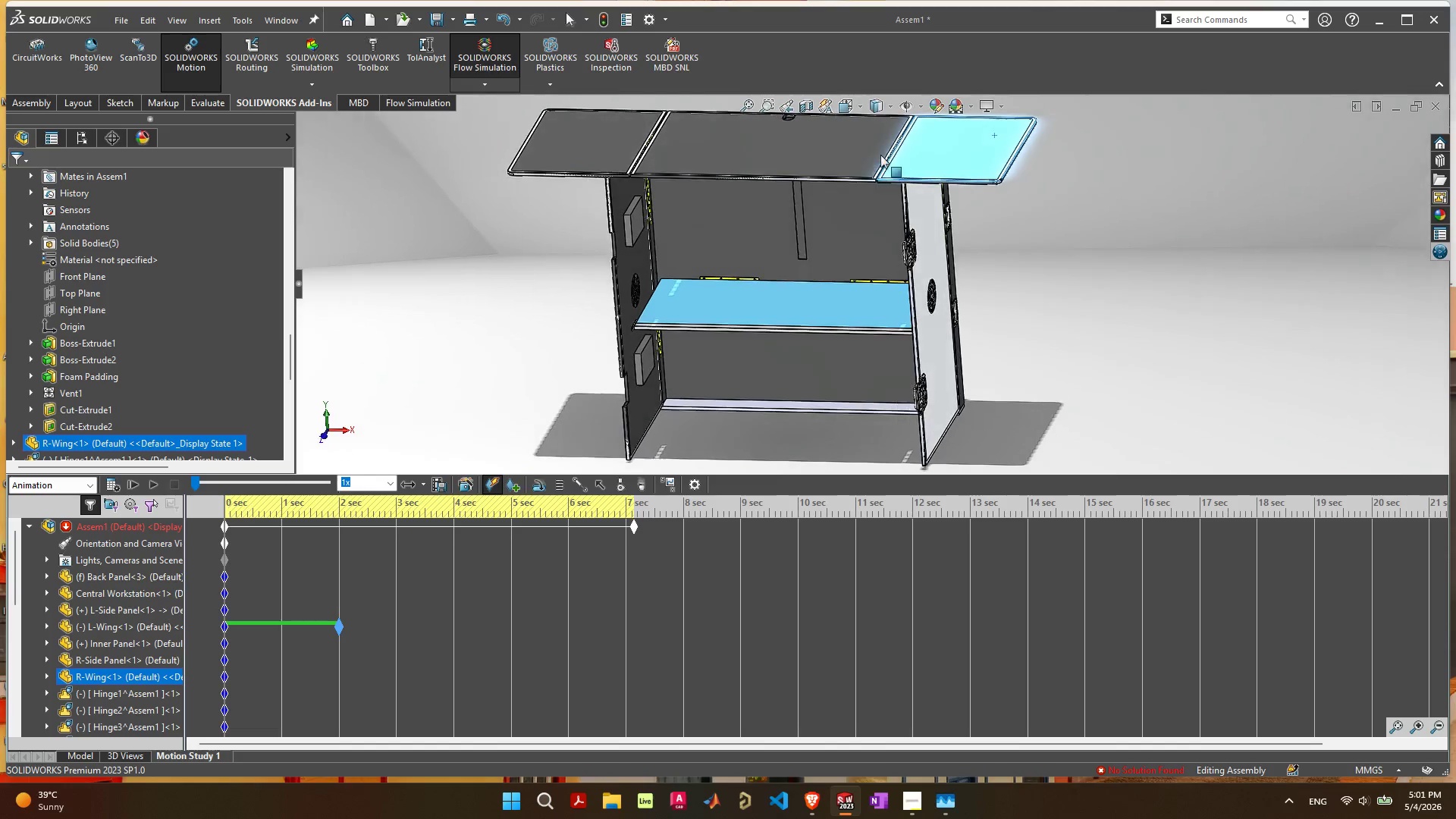 
left_click([912, 190])
 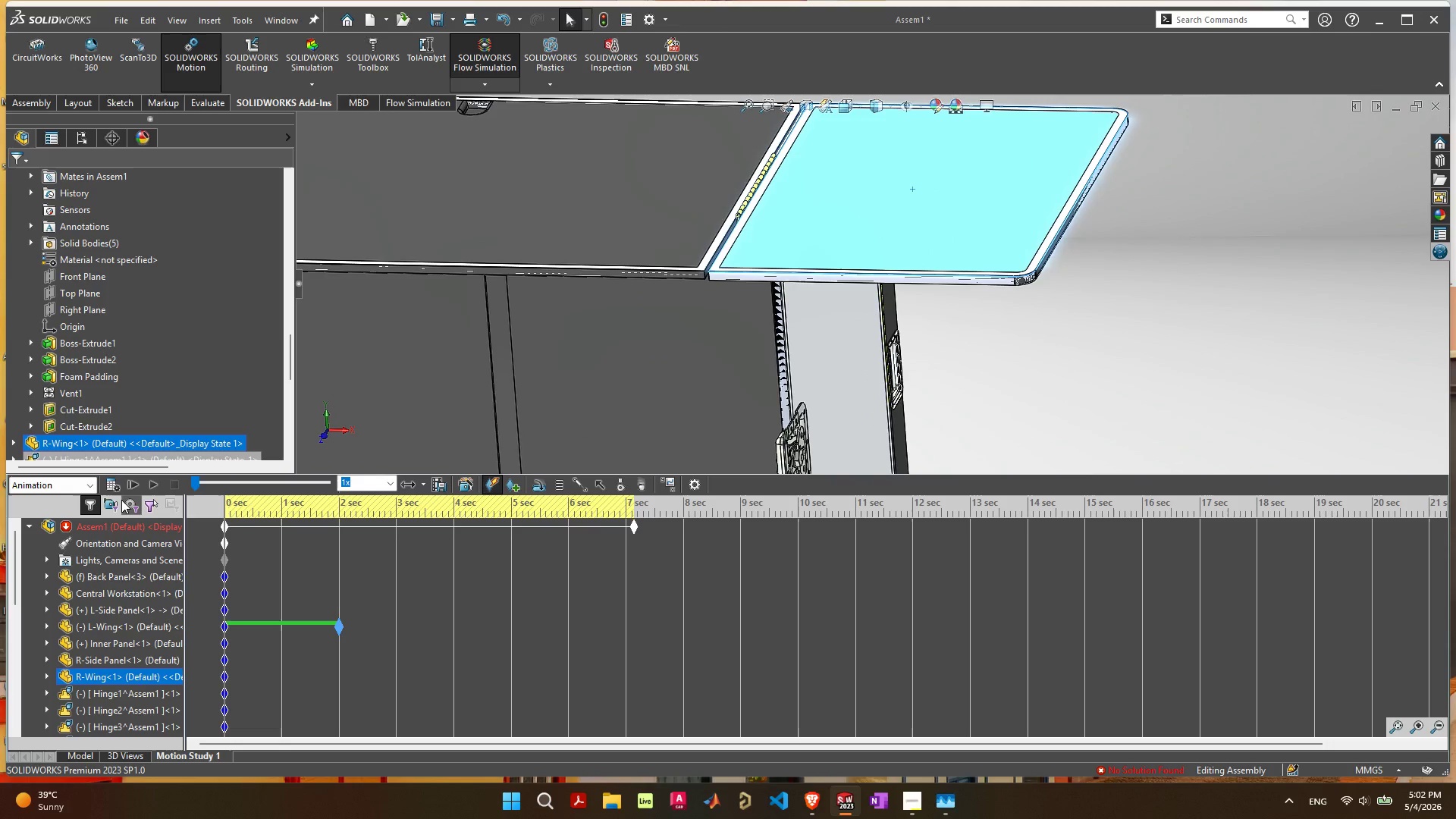 
scroll: coordinate [968, 145], scroll_direction: up, amount: 4.0
 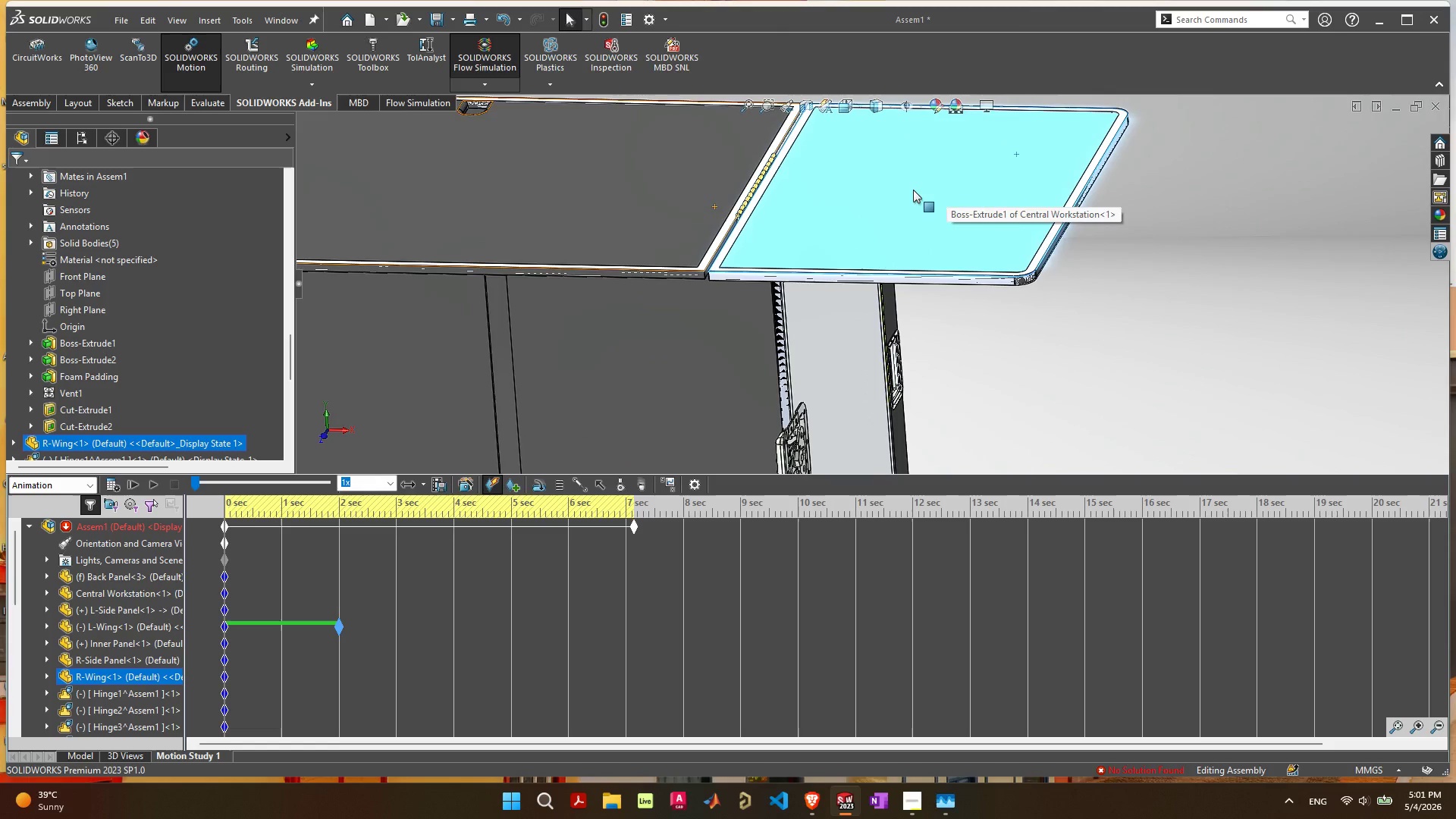 
wait(6.2)
 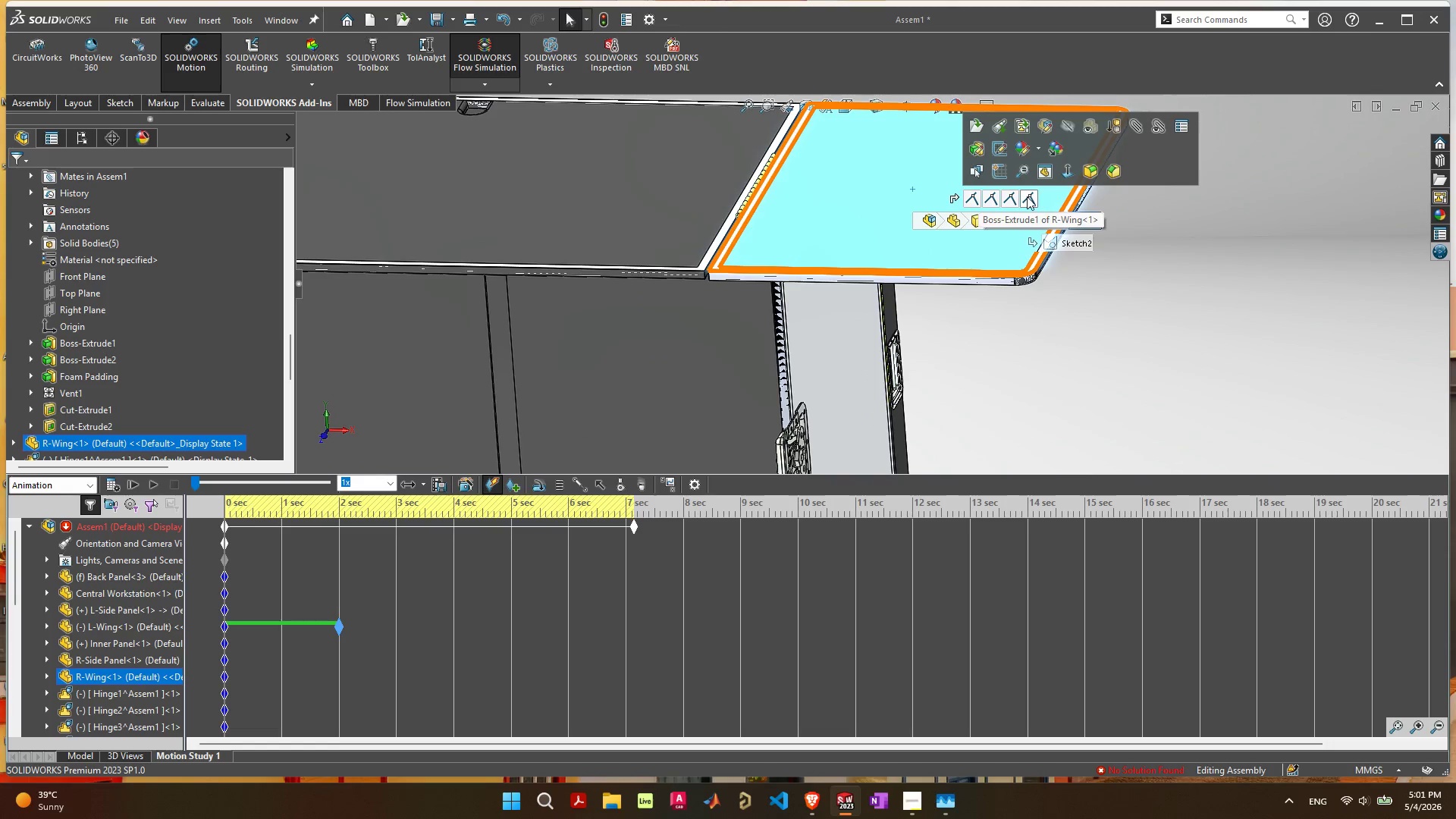 
left_click([87, 480])
 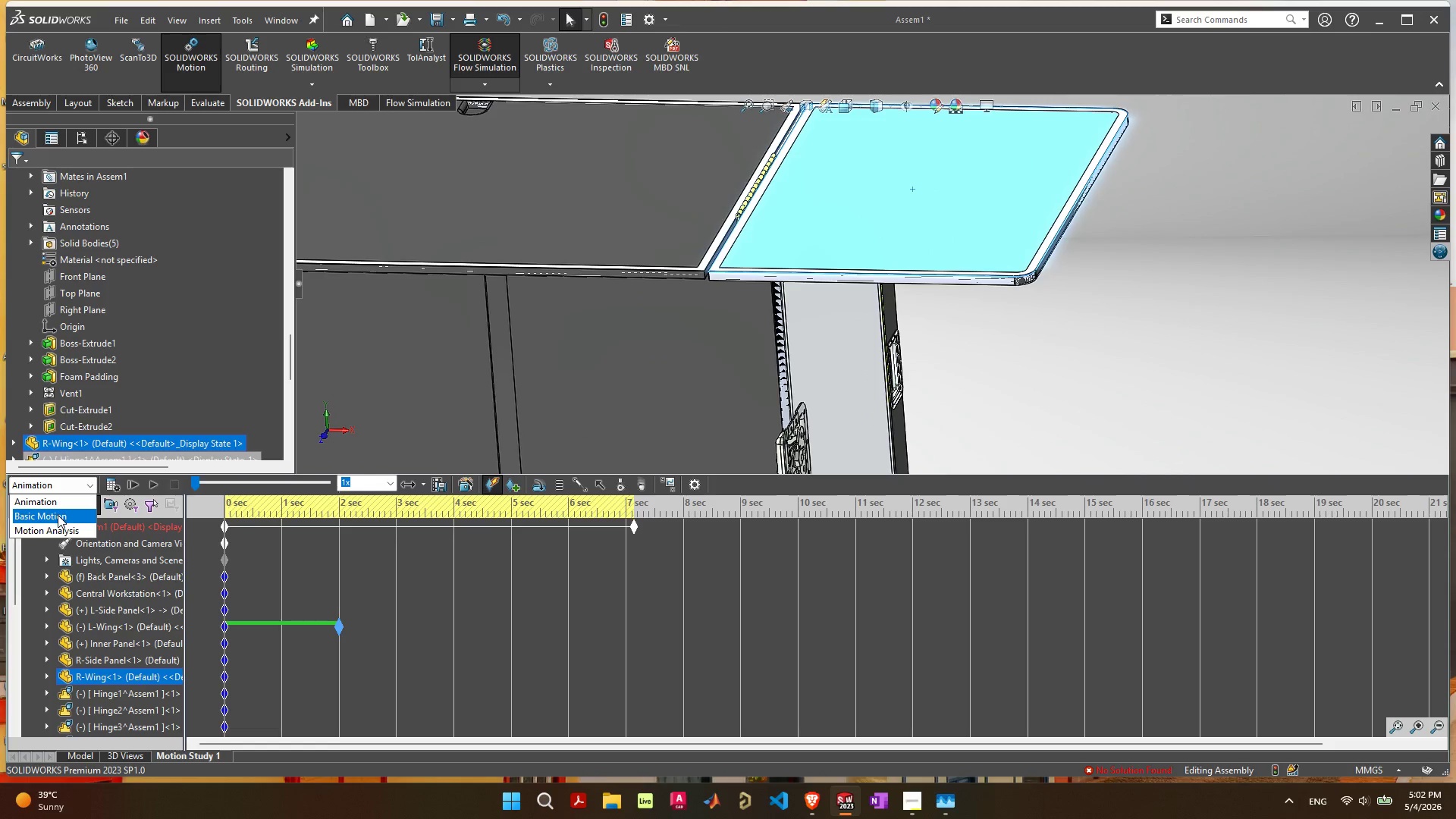 
left_click([58, 515])
 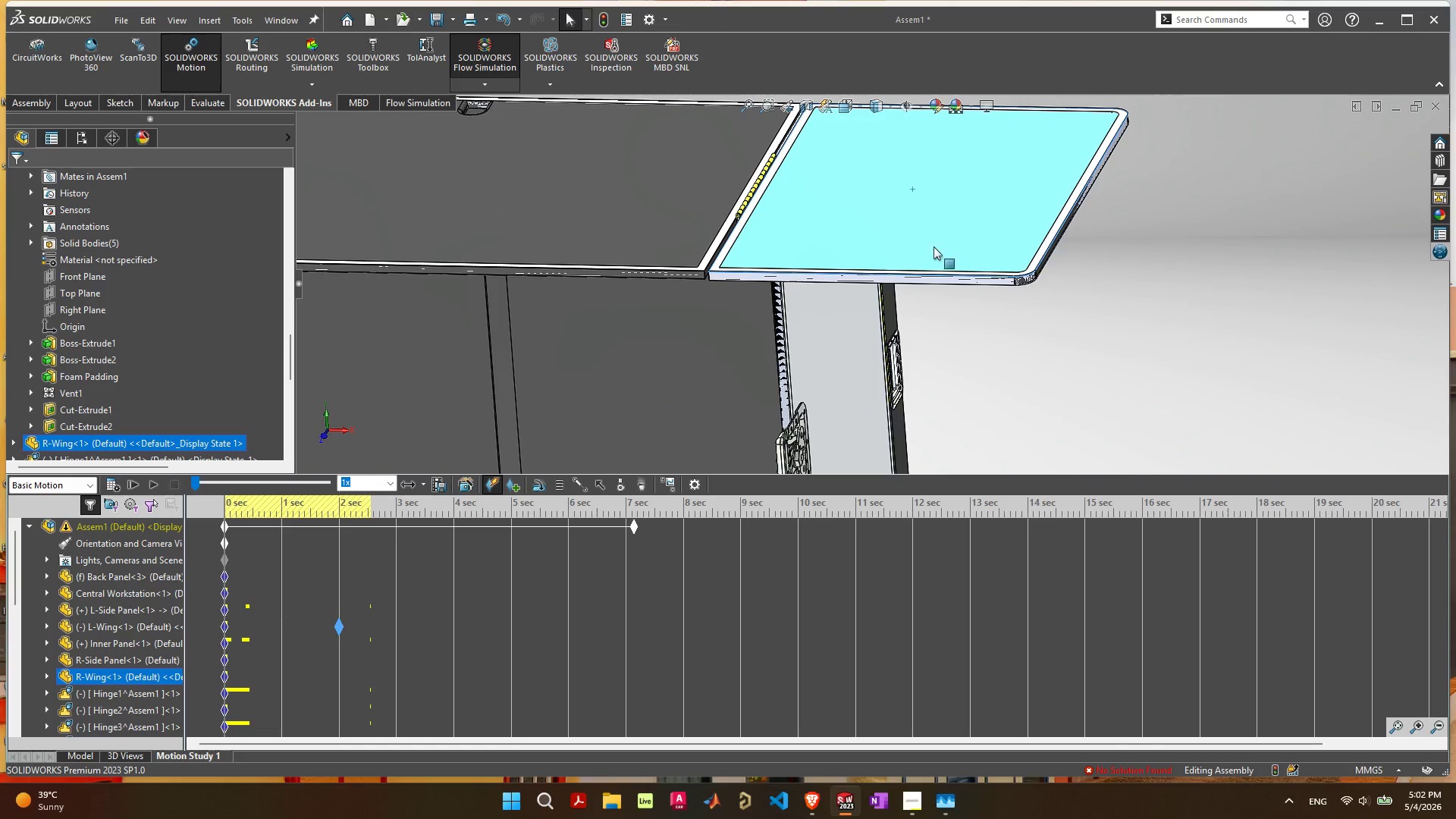 
left_click_drag(start_coordinate=[954, 240], to_coordinate=[414, 117])
 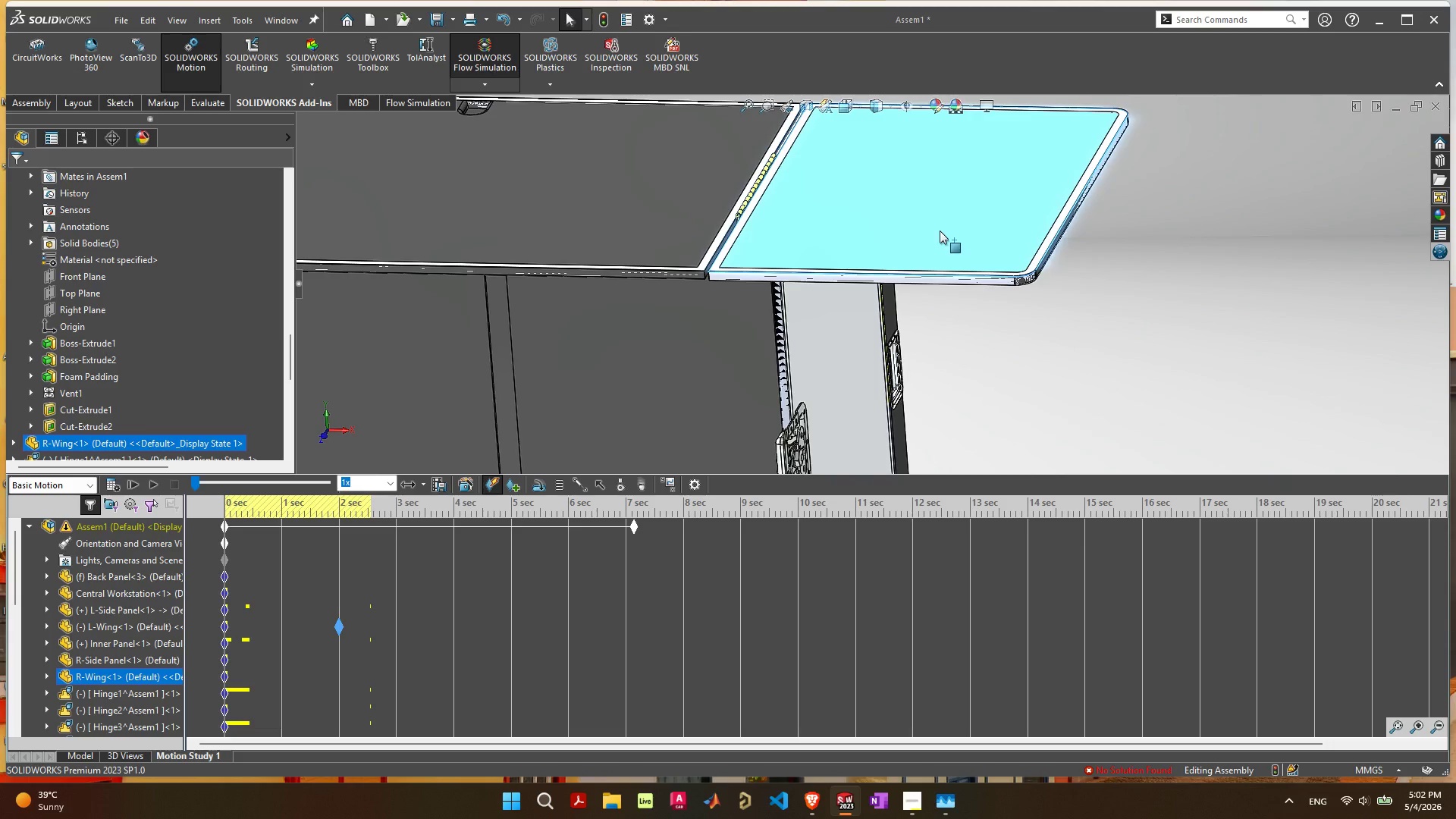 
left_click_drag(start_coordinate=[939, 228], to_coordinate=[914, 259])
 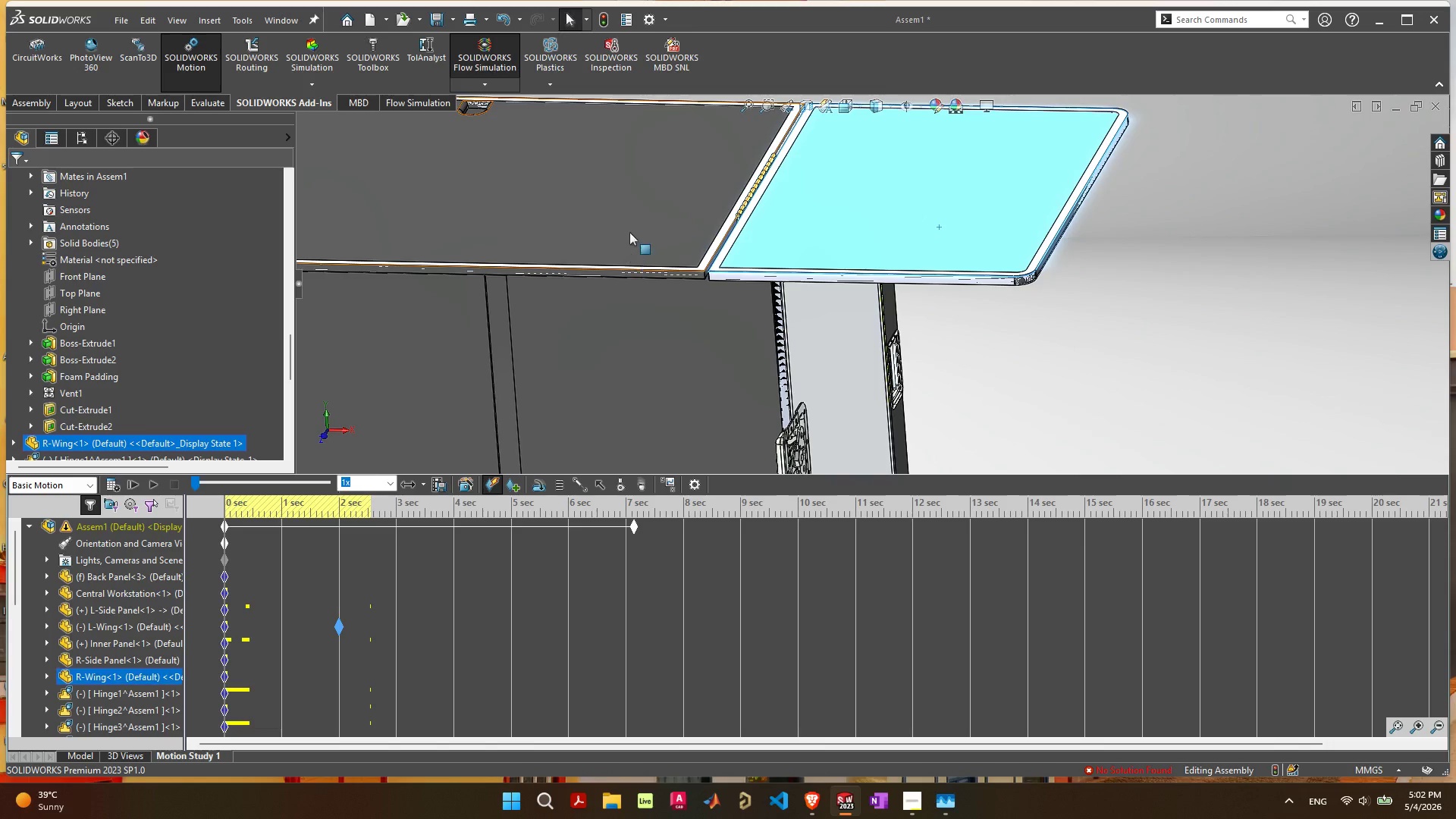 
left_click_drag(start_coordinate=[629, 232], to_coordinate=[632, 213])
 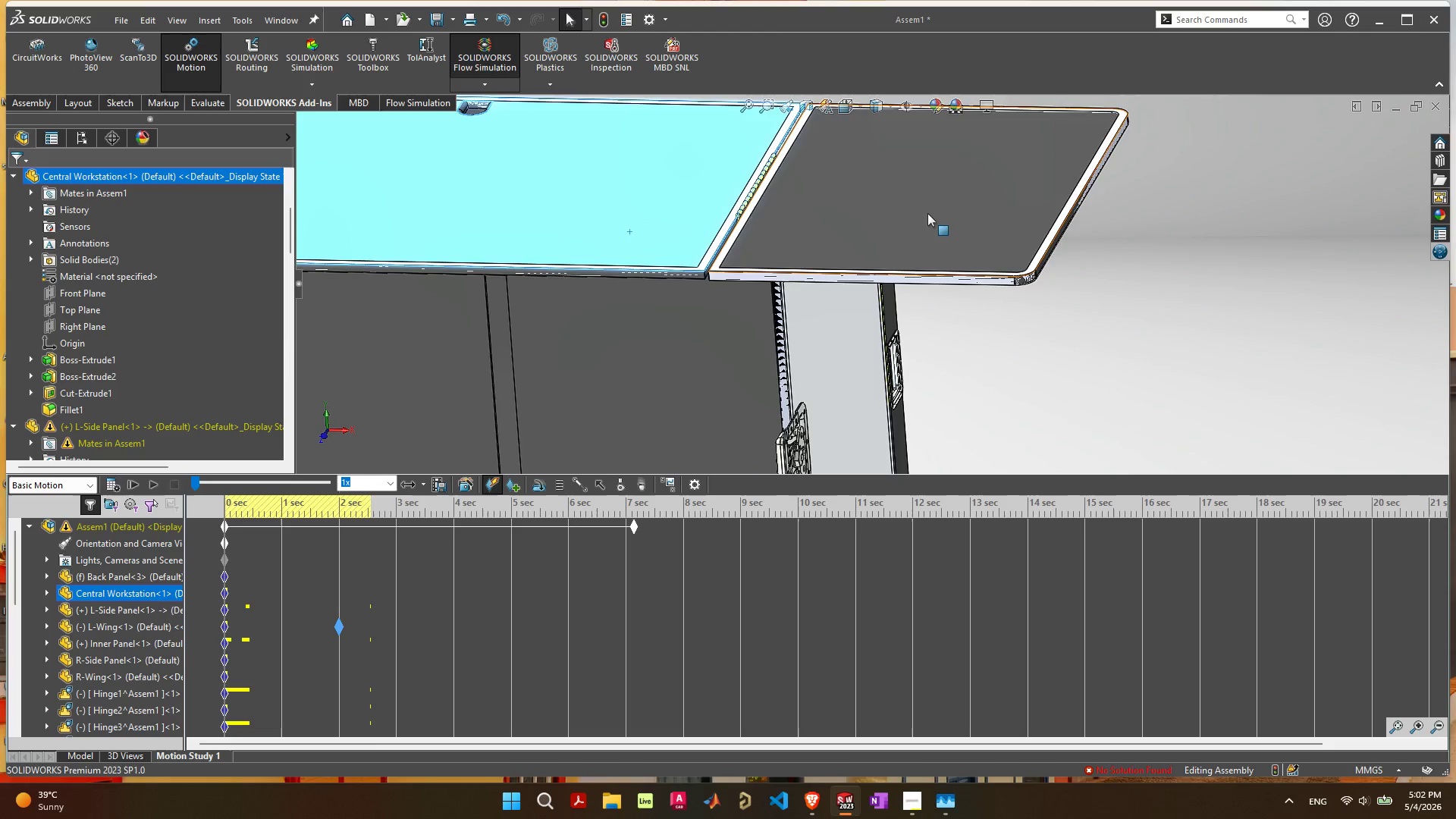 
left_click_drag(start_coordinate=[927, 213], to_coordinate=[921, 190])
 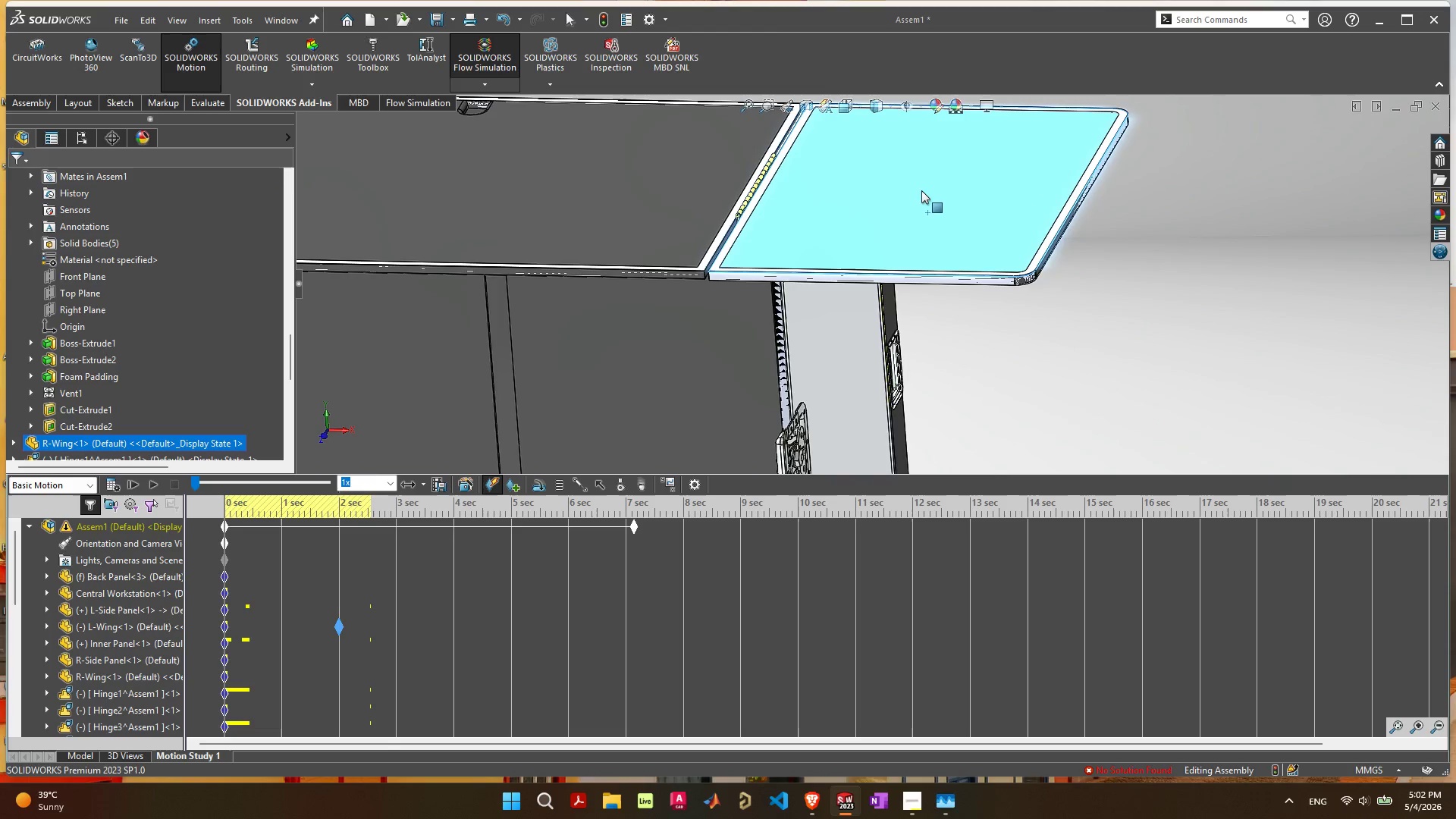 
right_click([921, 190])
 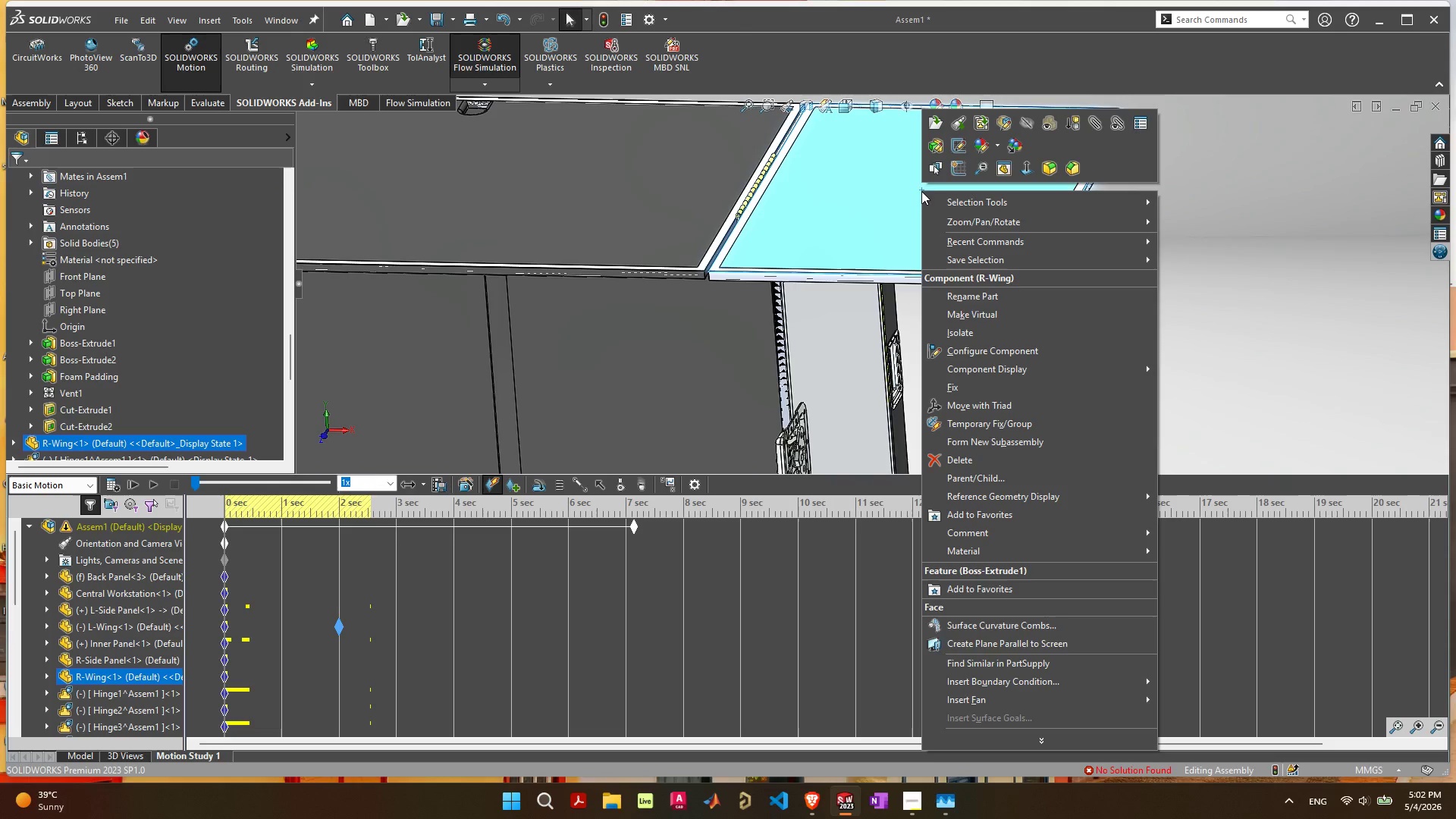 
left_click([876, 213])
 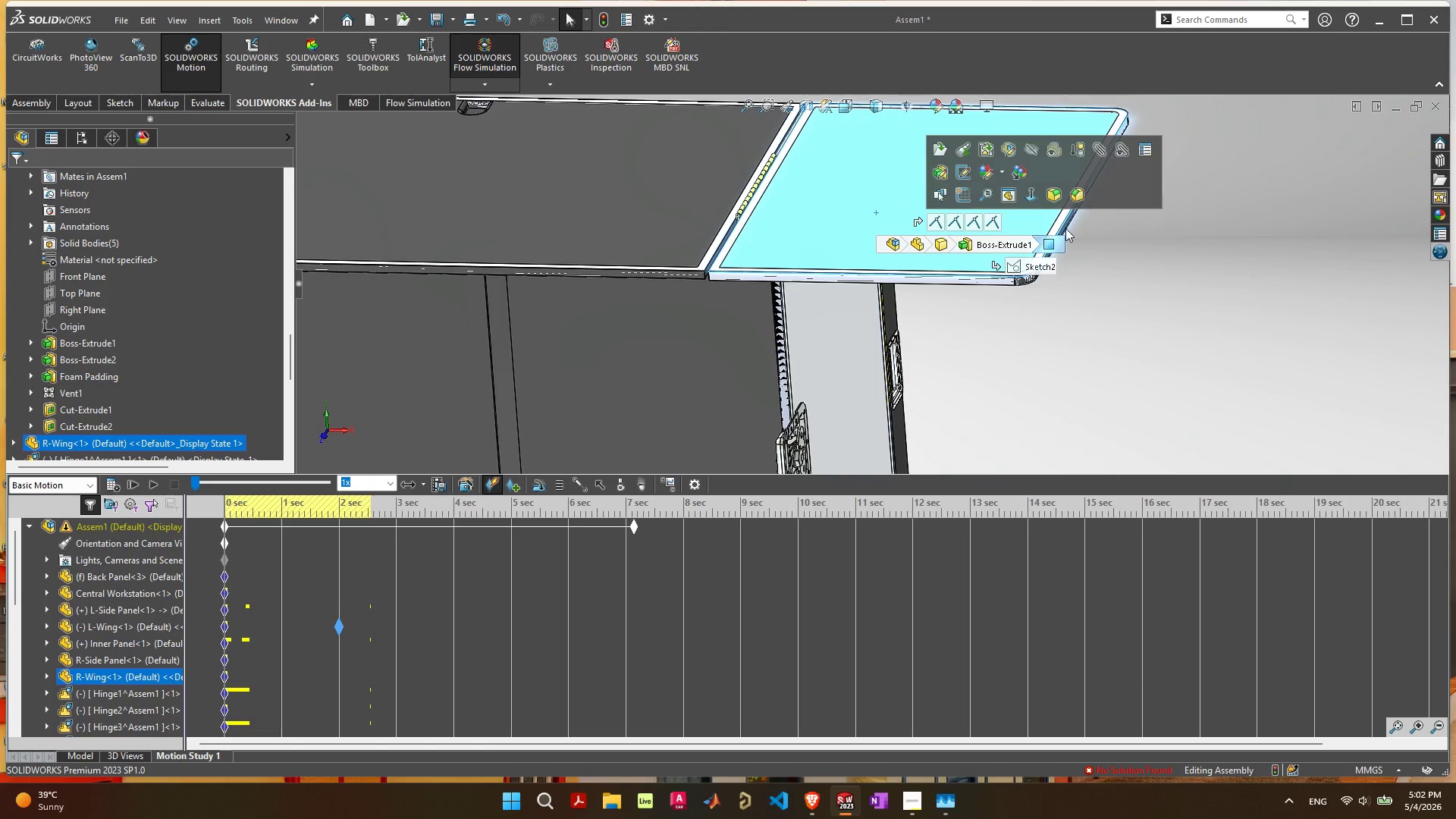 
wait(5.42)
 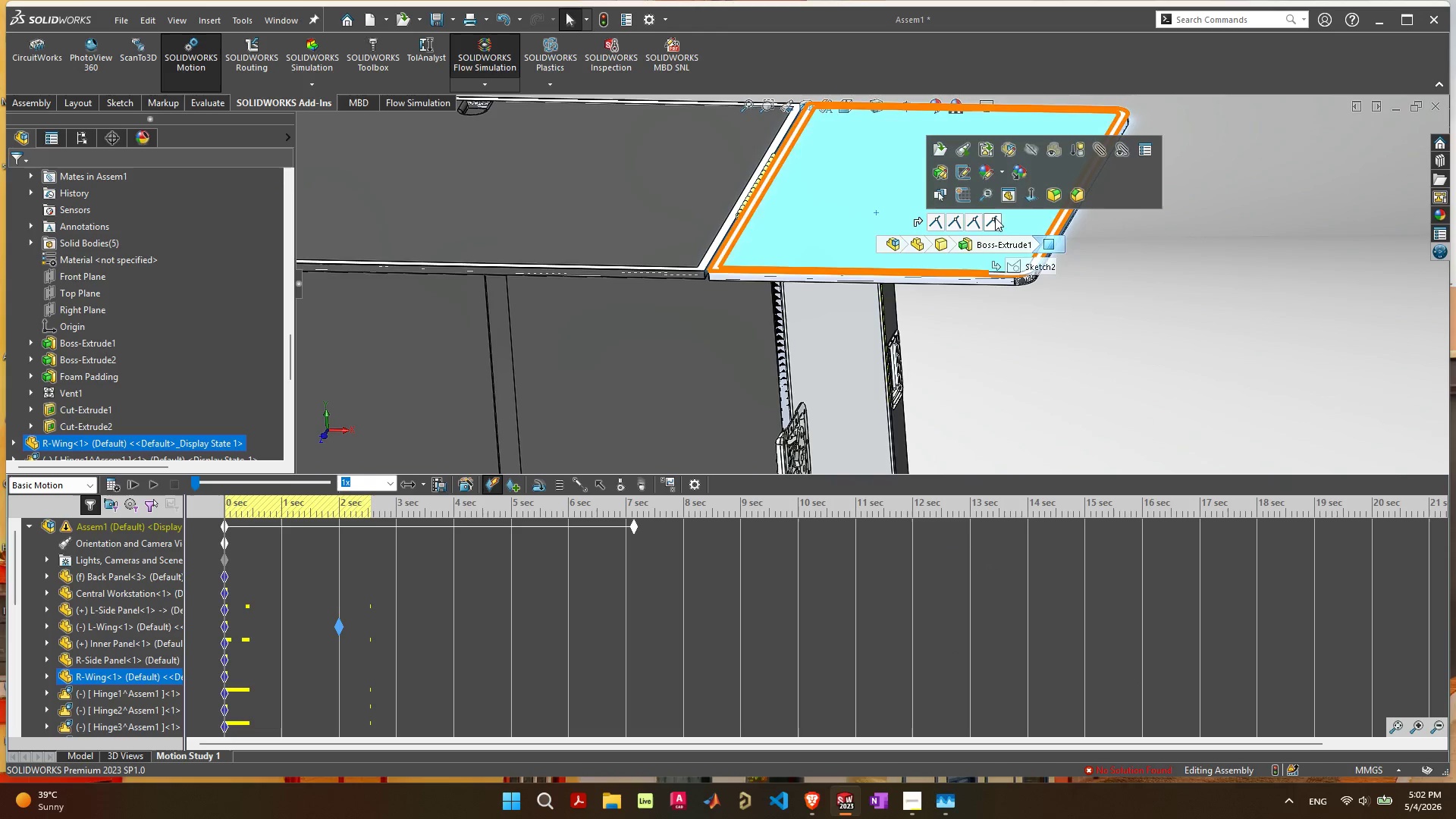 
scroll: coordinate [732, 312], scroll_direction: up, amount: 8.0
 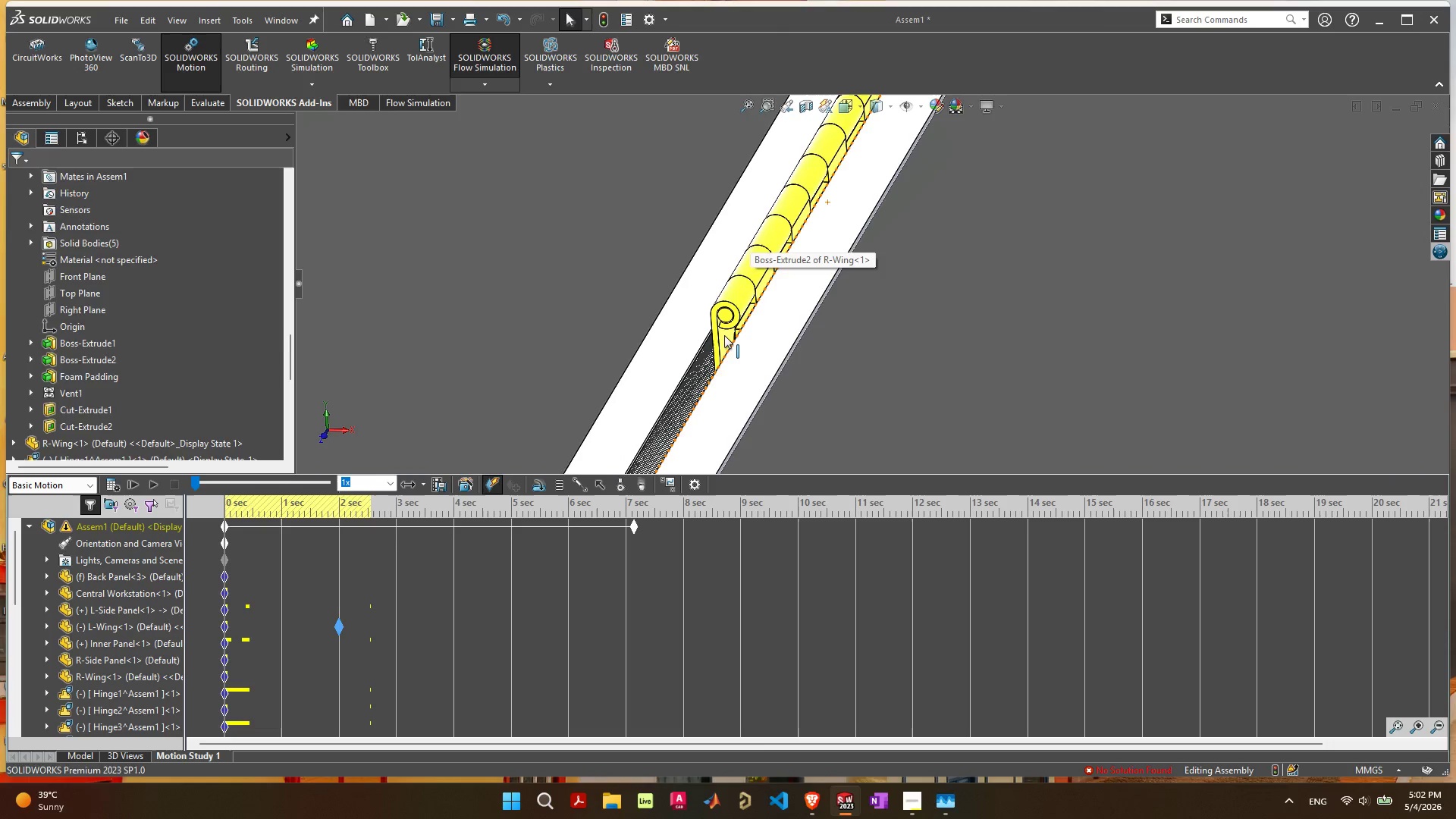 
left_click([724, 335])
 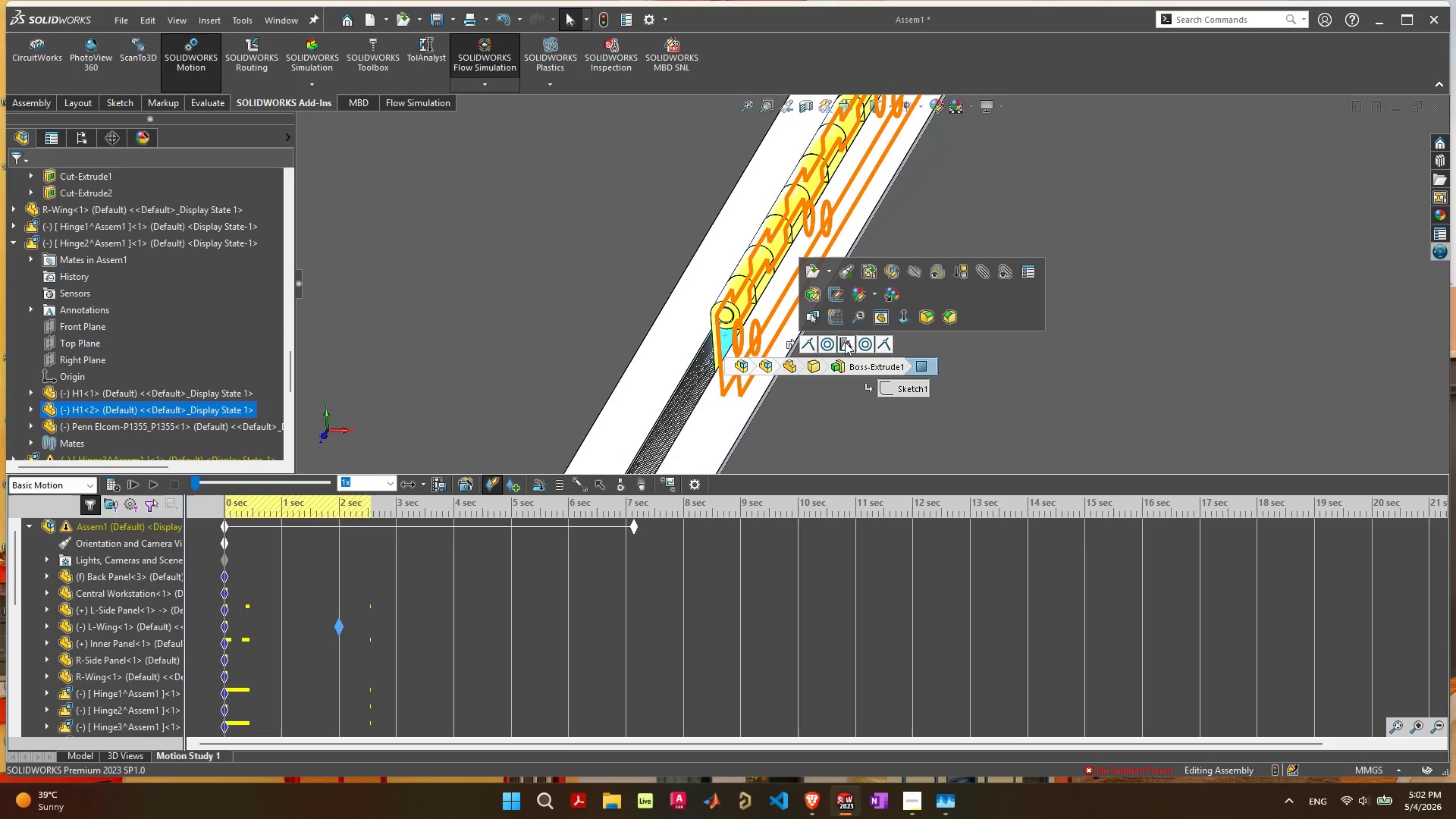 
left_click([845, 342])
 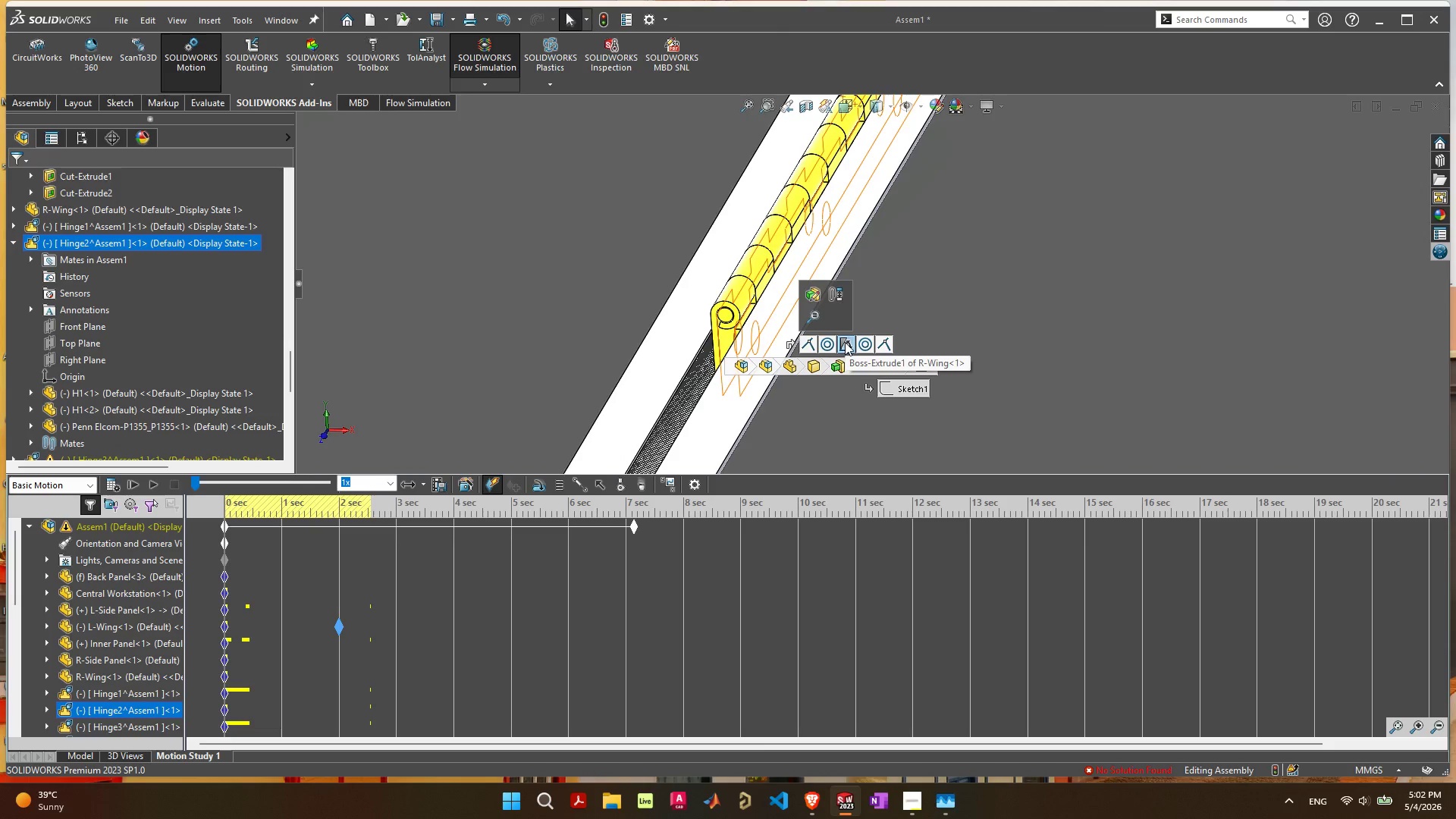 
scroll: coordinate [835, 338], scroll_direction: down, amount: 12.0
 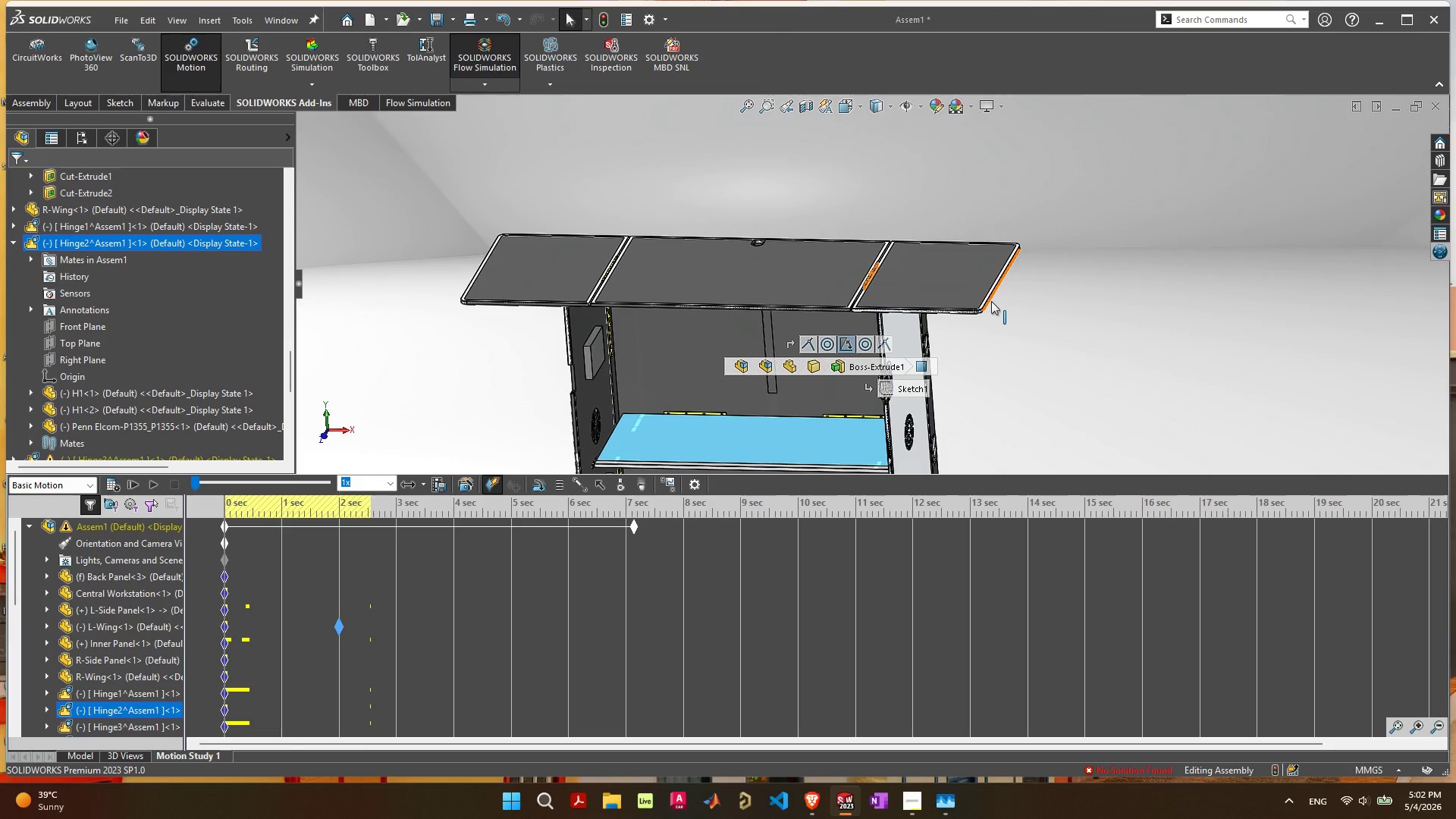 
left_click_drag(start_coordinate=[1081, 300], to_coordinate=[965, 264])
 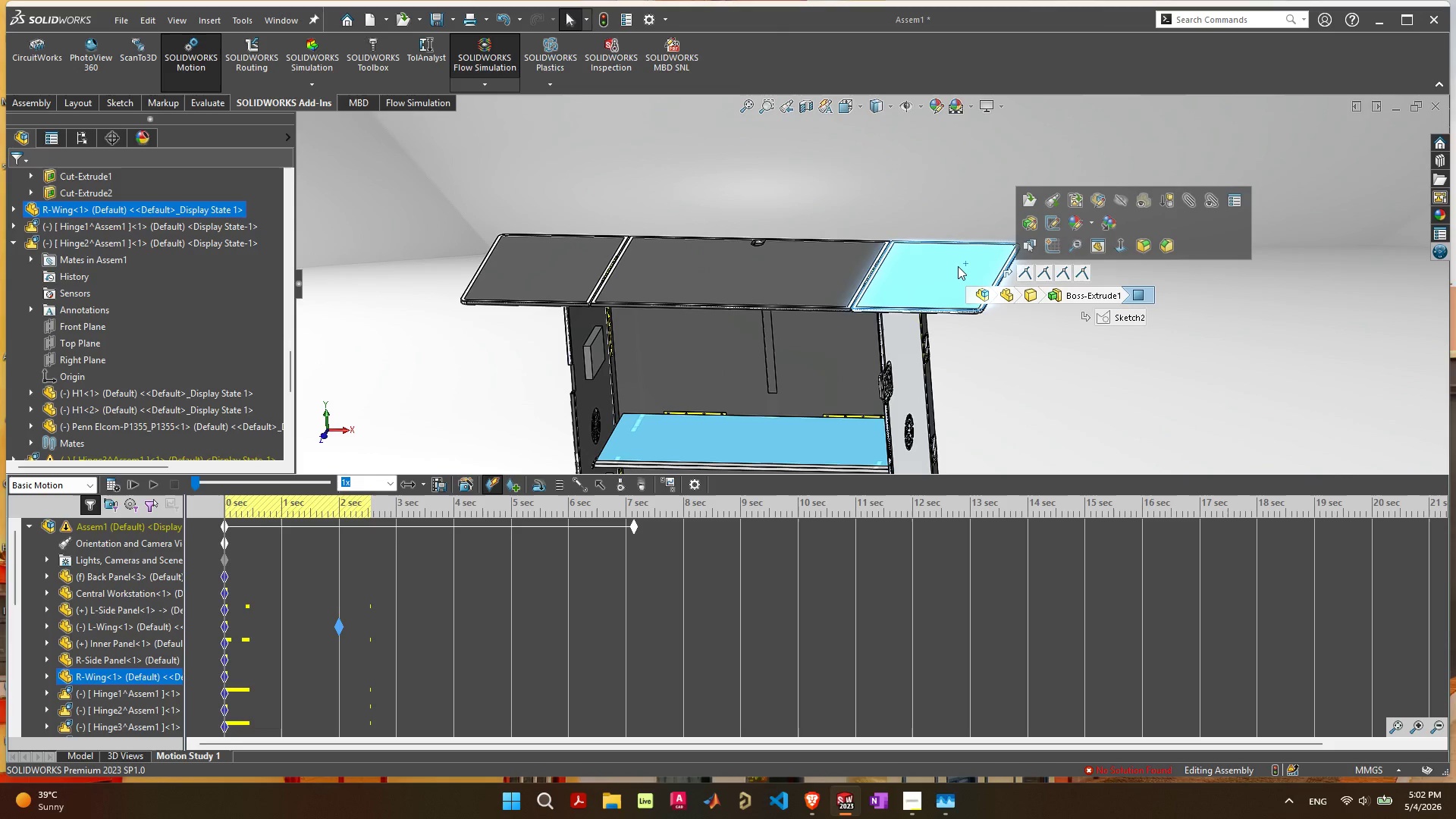 
double_click([965, 264])
 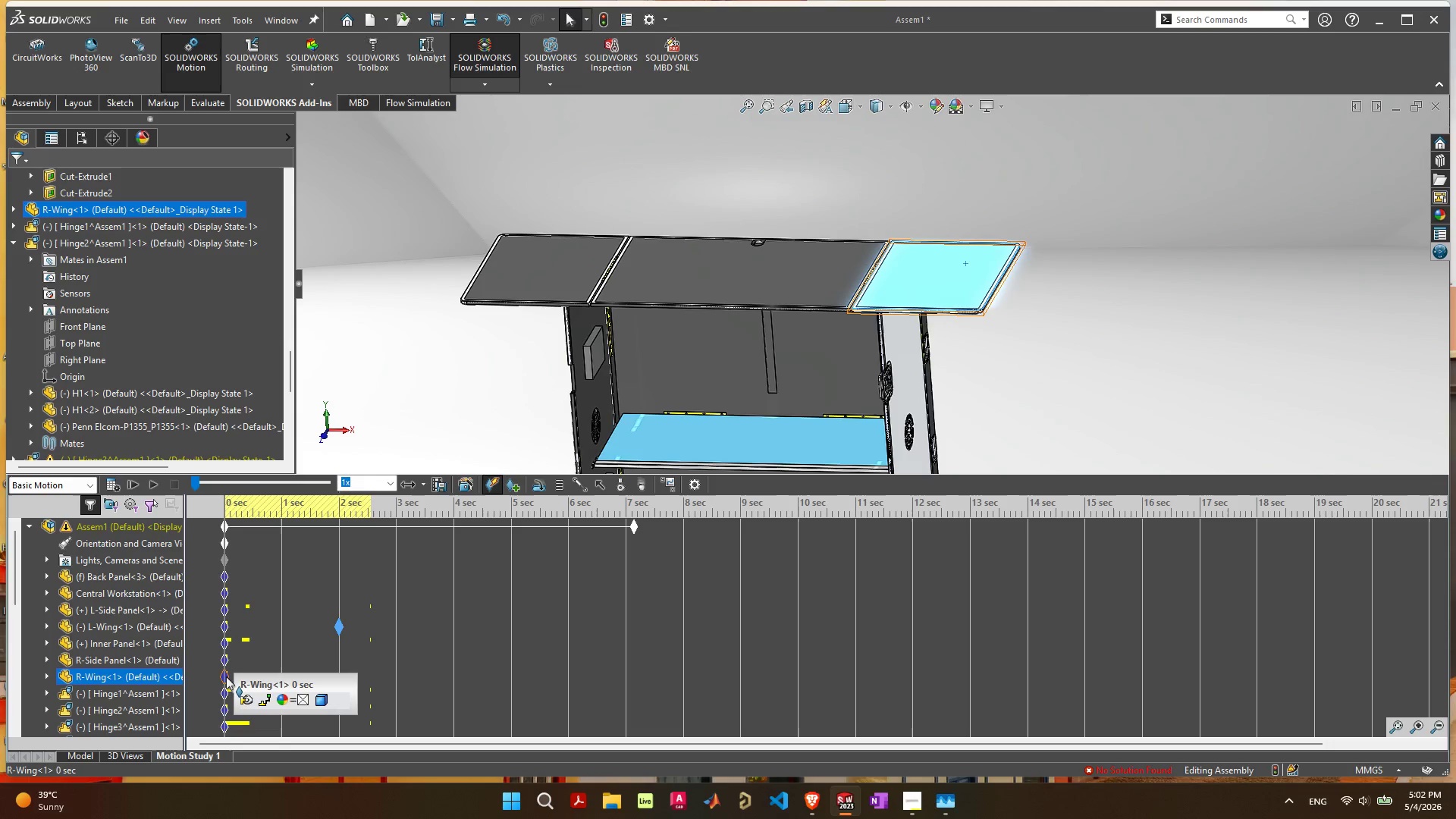 
wait(6.03)
 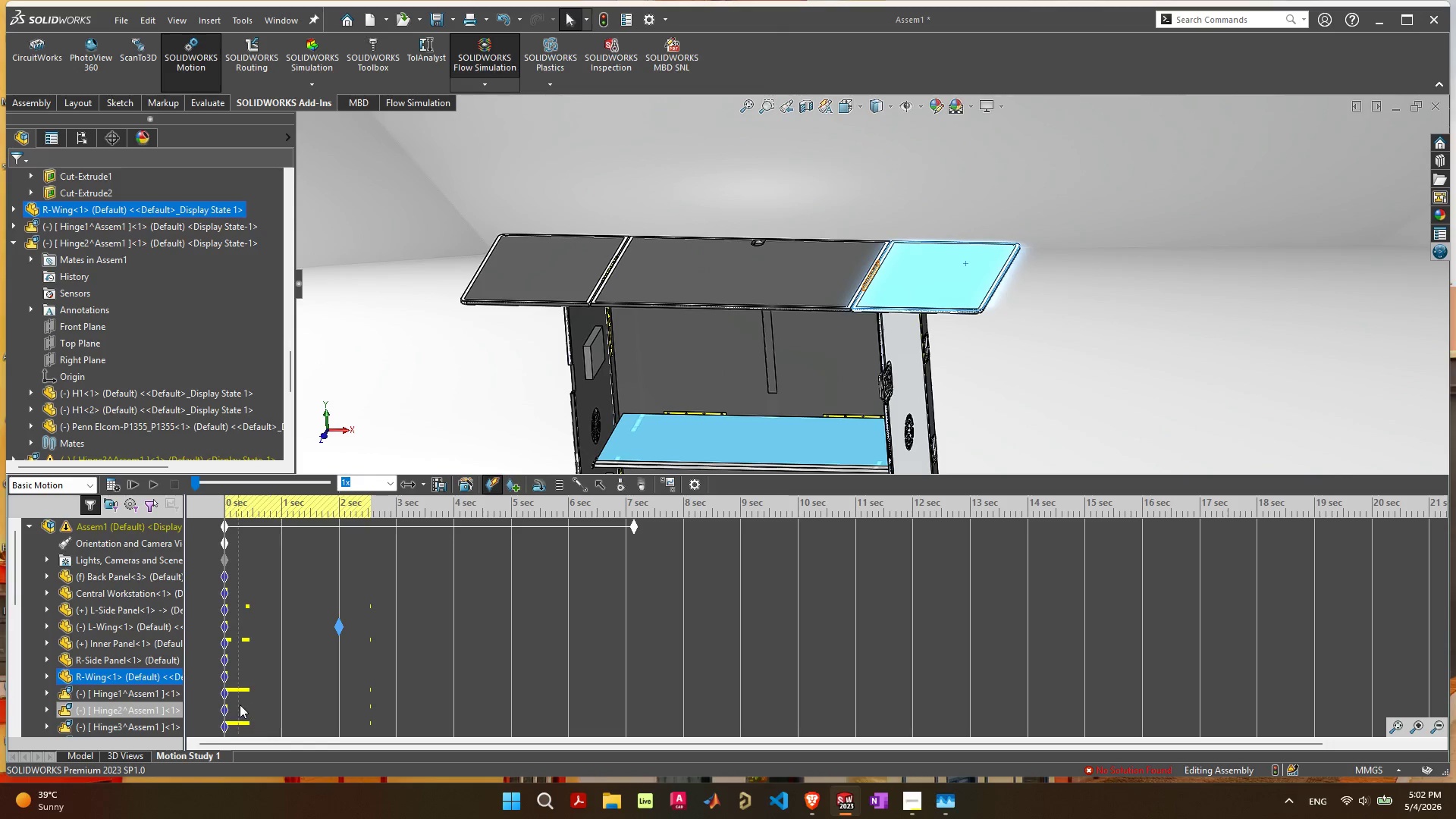 
left_click_drag(start_coordinate=[226, 676], to_coordinate=[455, 673])
 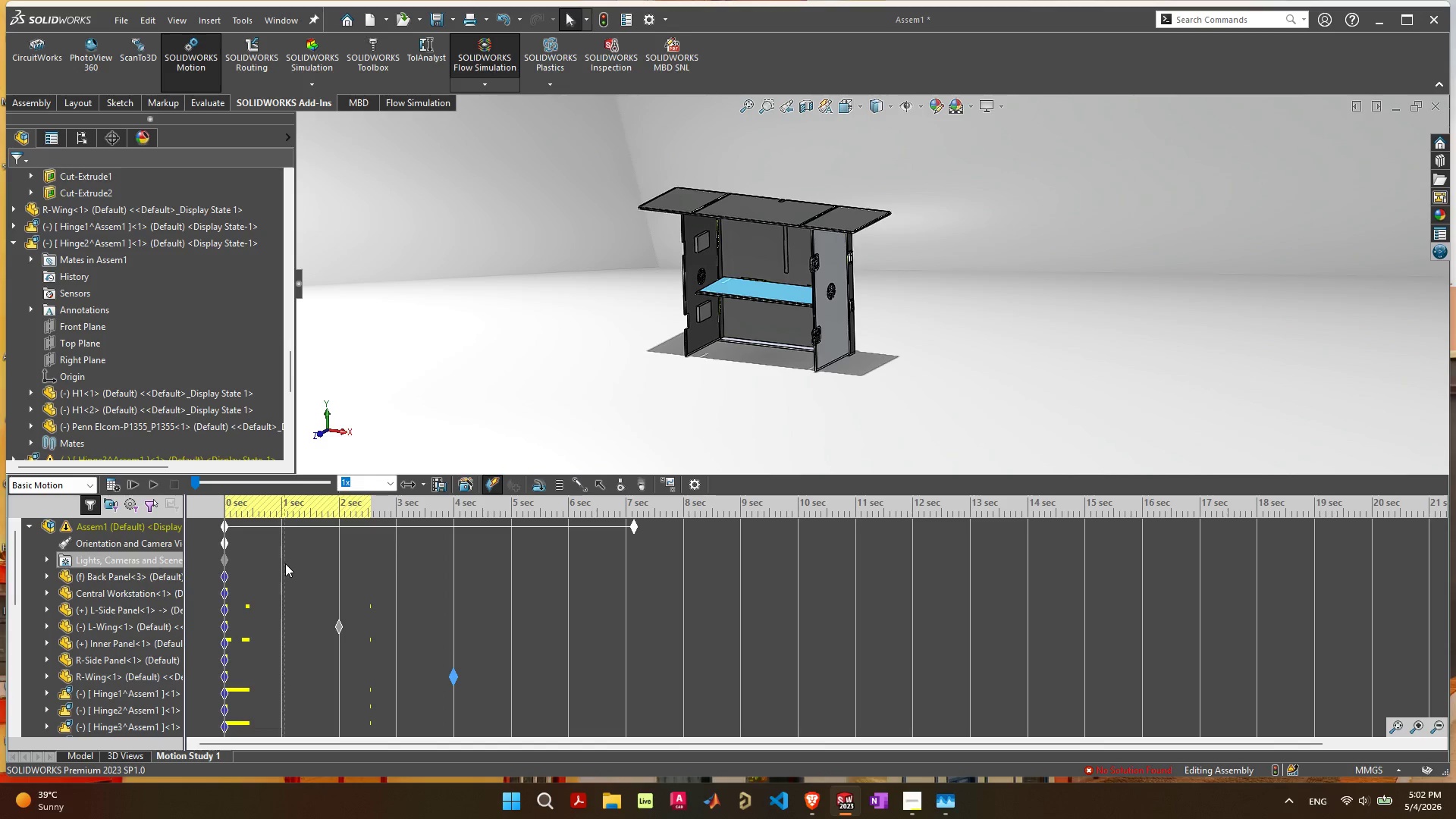 
wait(6.36)
 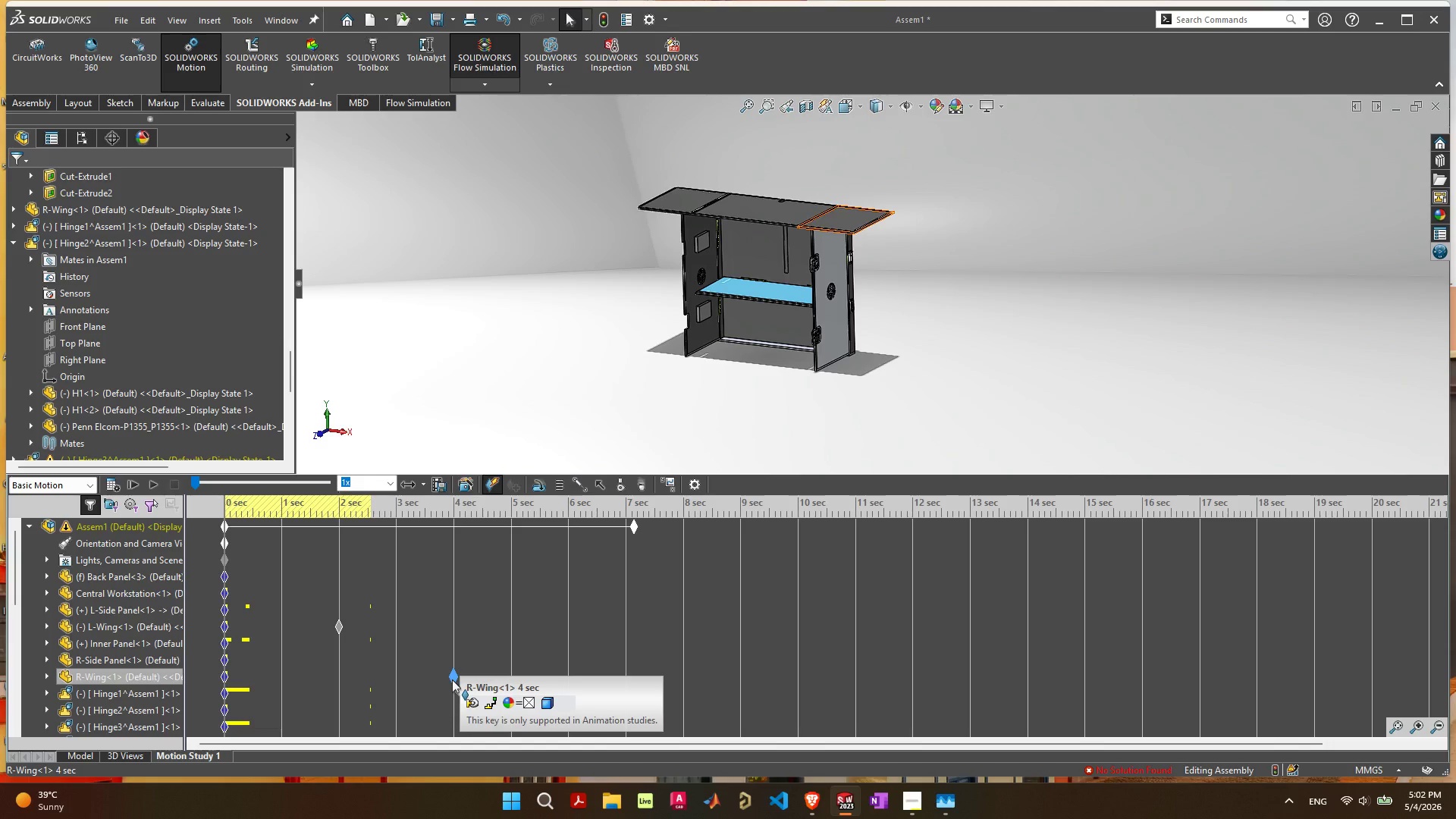 
left_click_drag(start_coordinate=[224, 505], to_coordinate=[220, 505])
 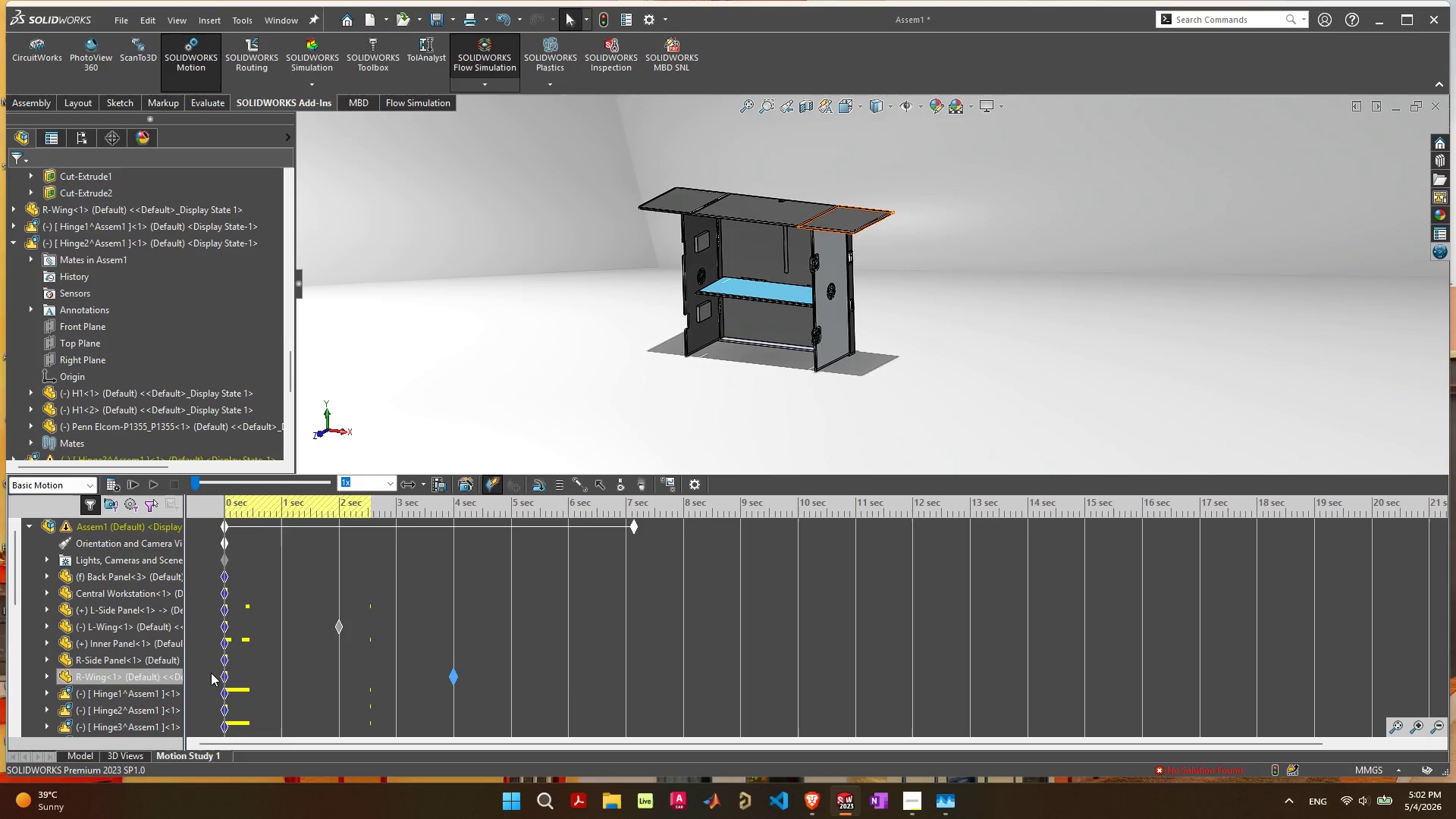 
scroll: coordinate [228, 673], scroll_direction: up, amount: 9.0
 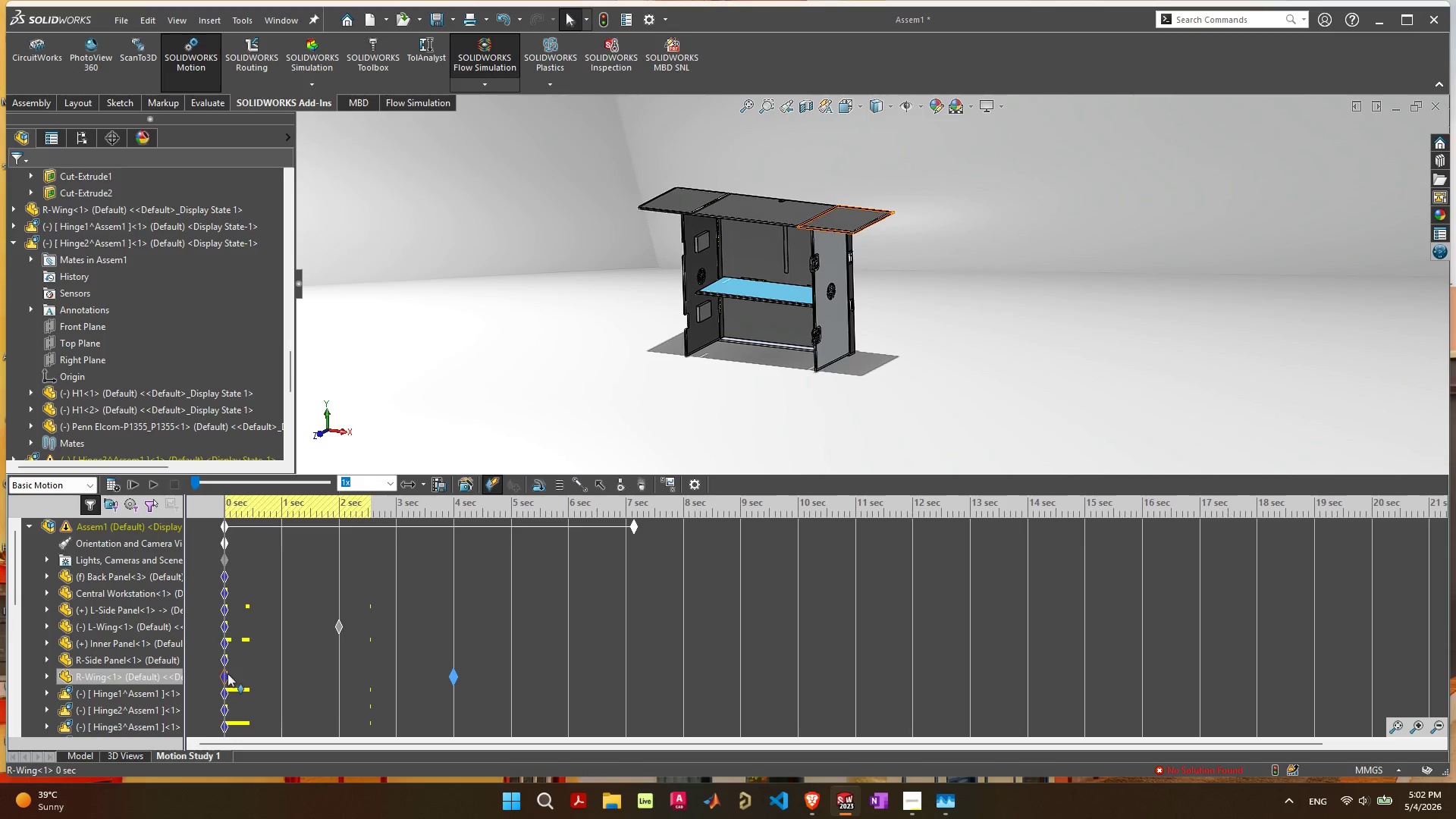 
double_click([228, 673])
 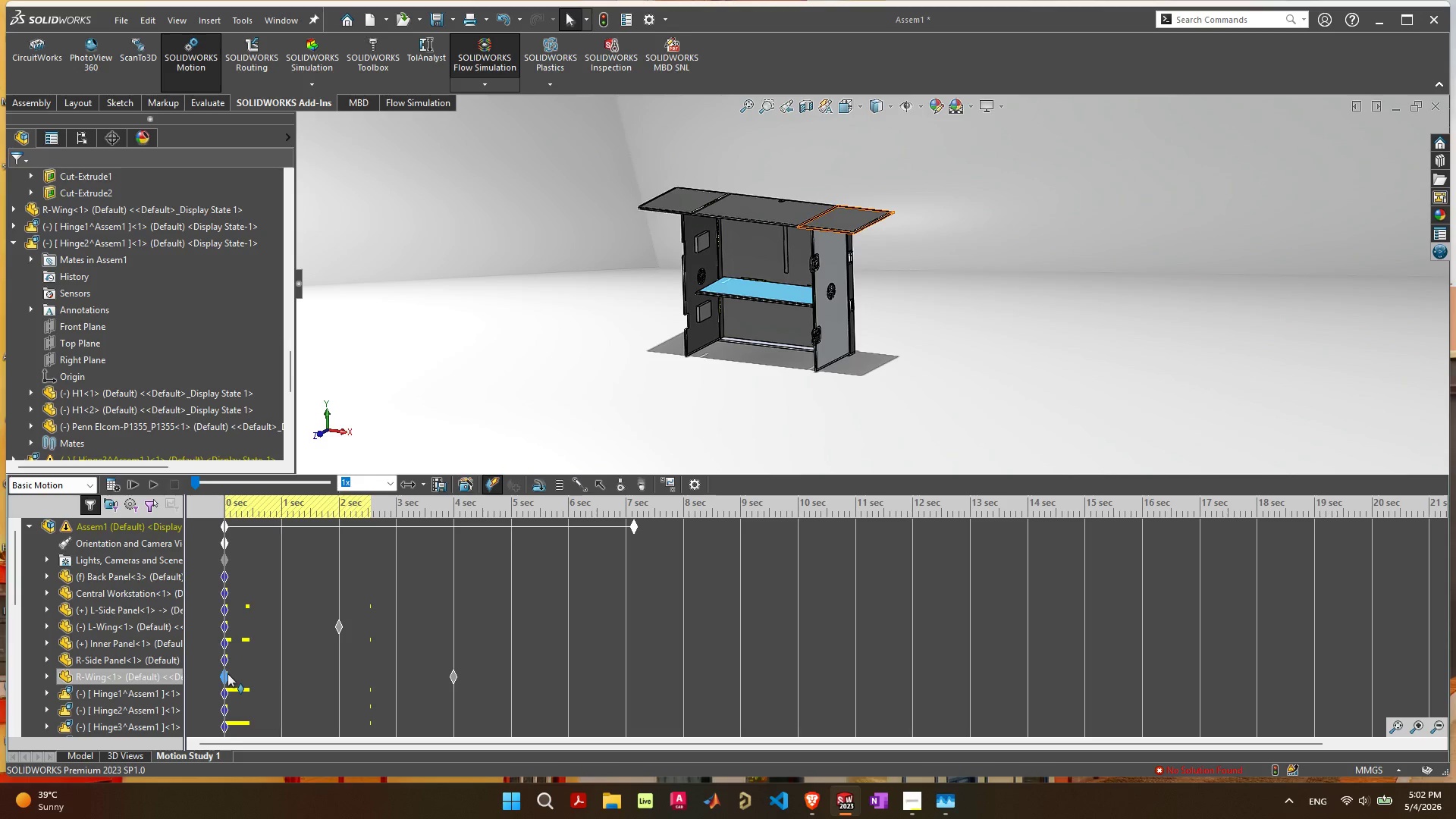 
triple_click([228, 673])
 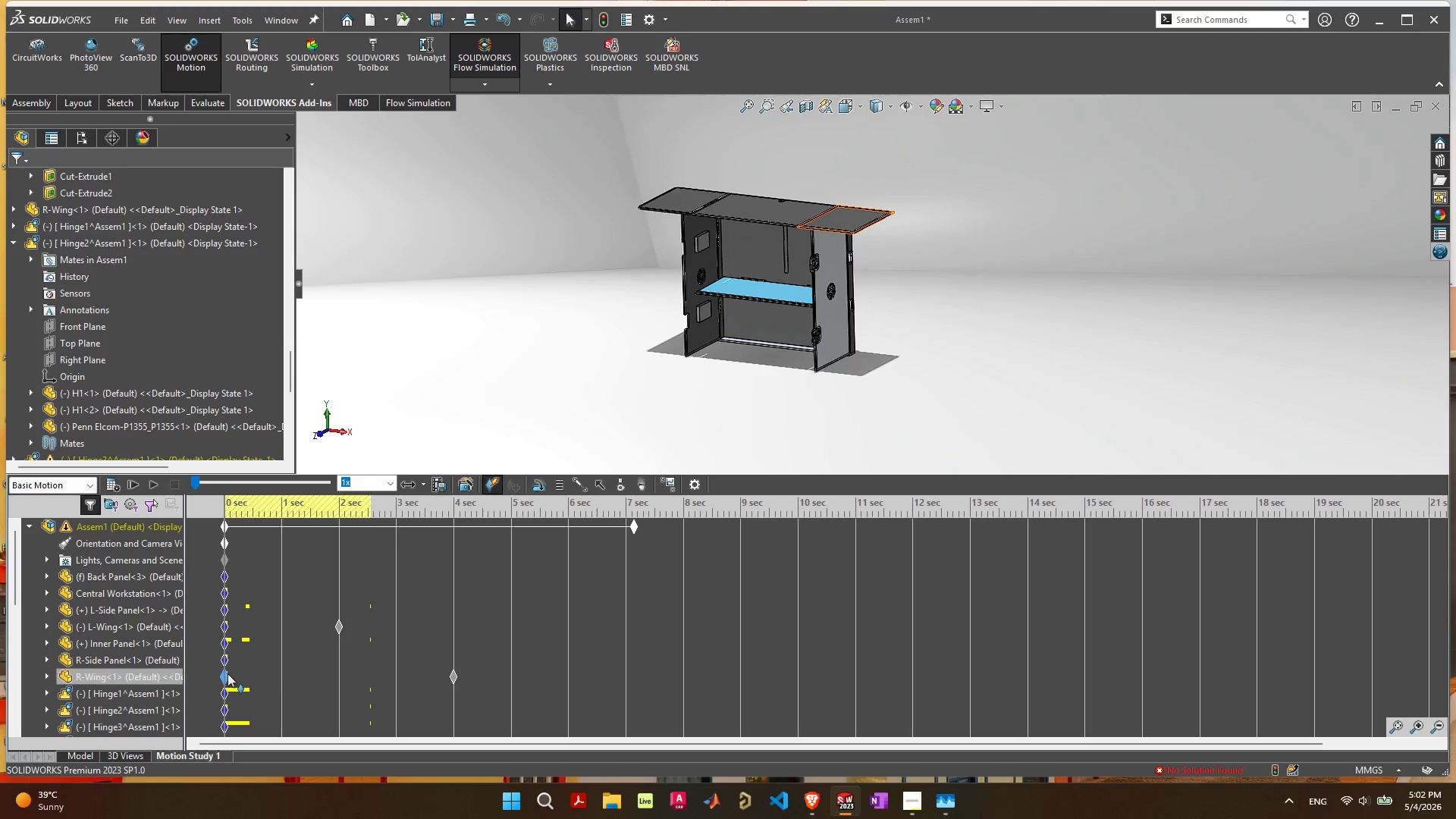 
triple_click([228, 673])
 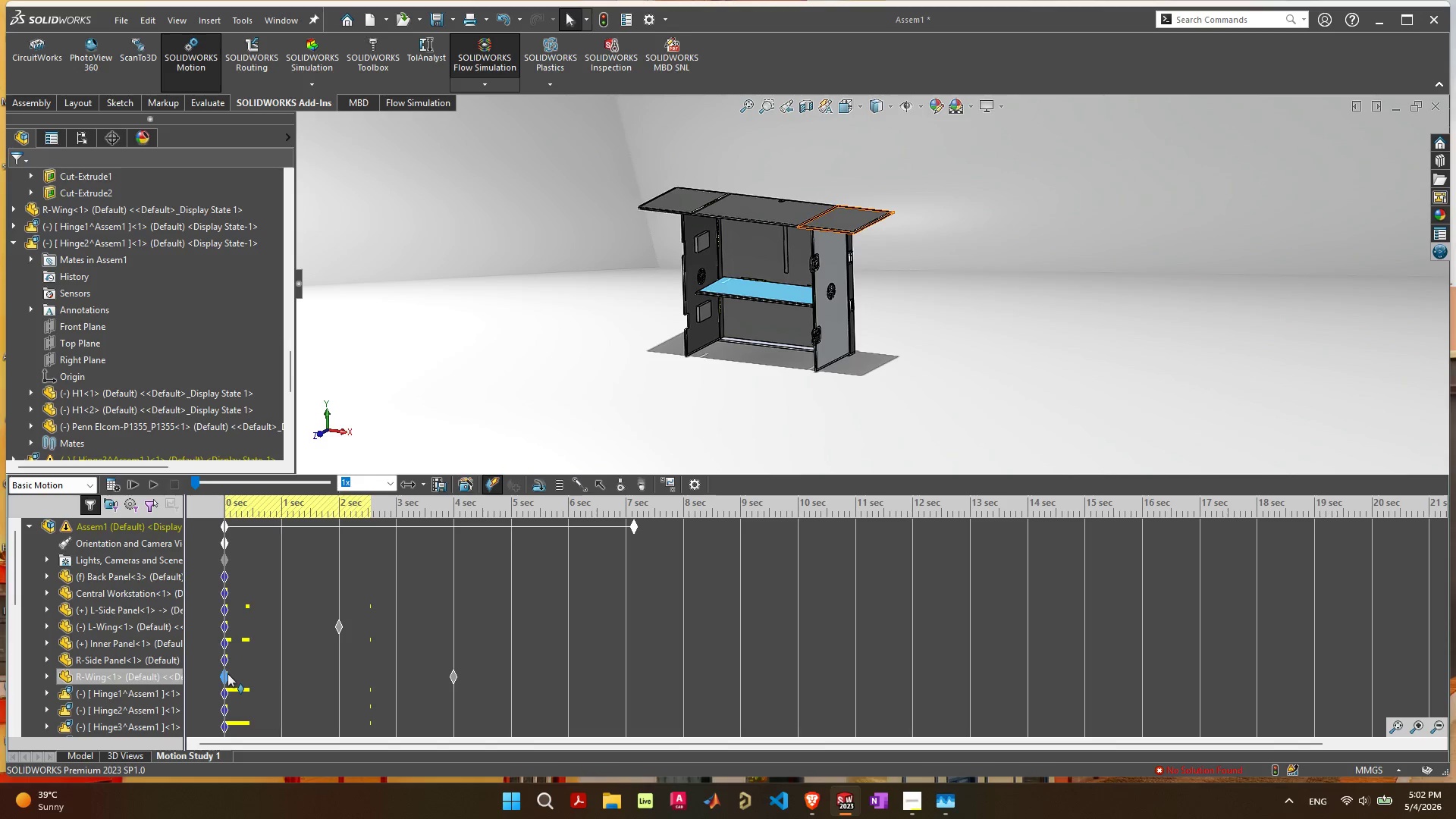 
triple_click([228, 673])
 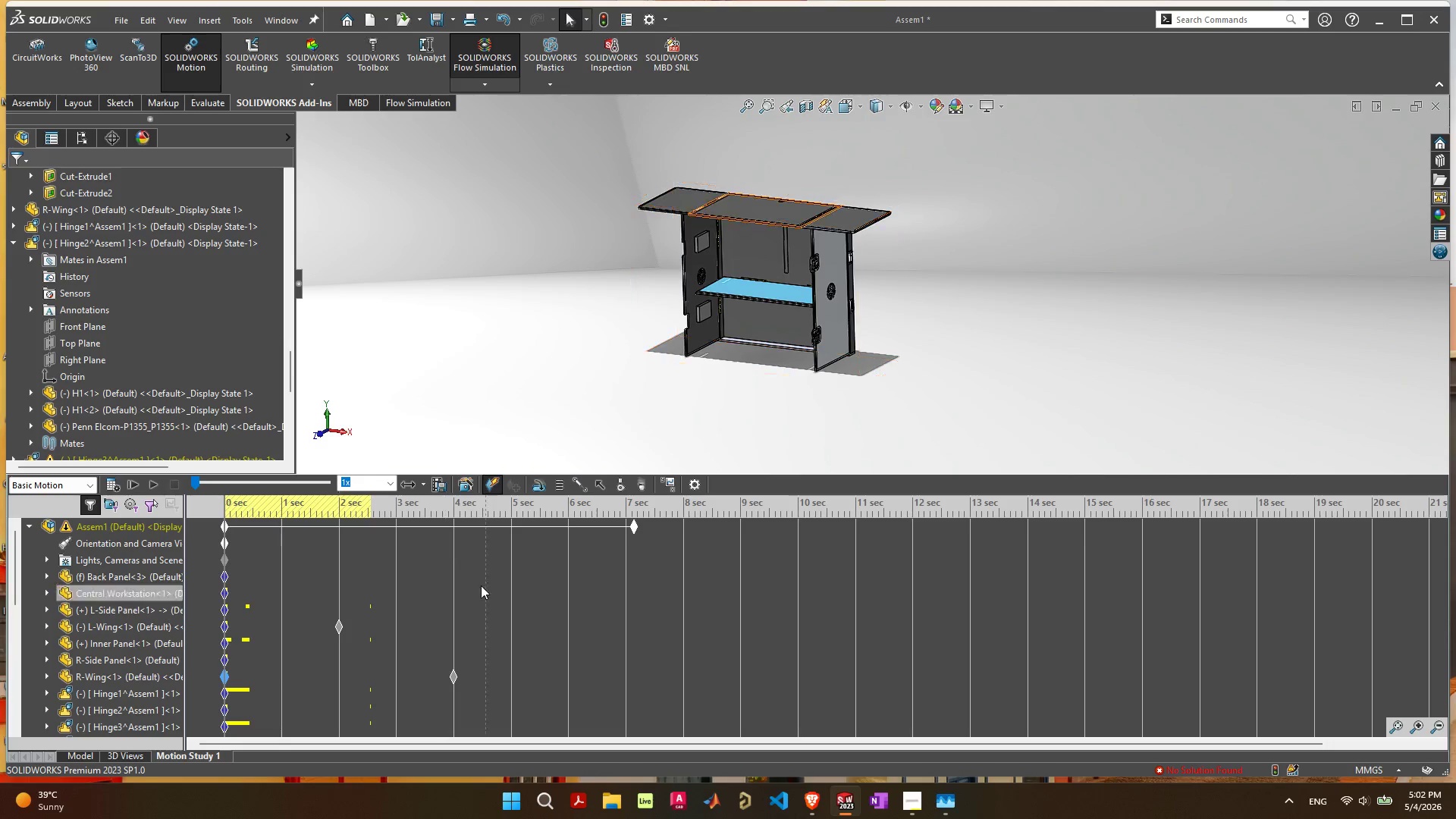 
mouse_move([584, 472])
 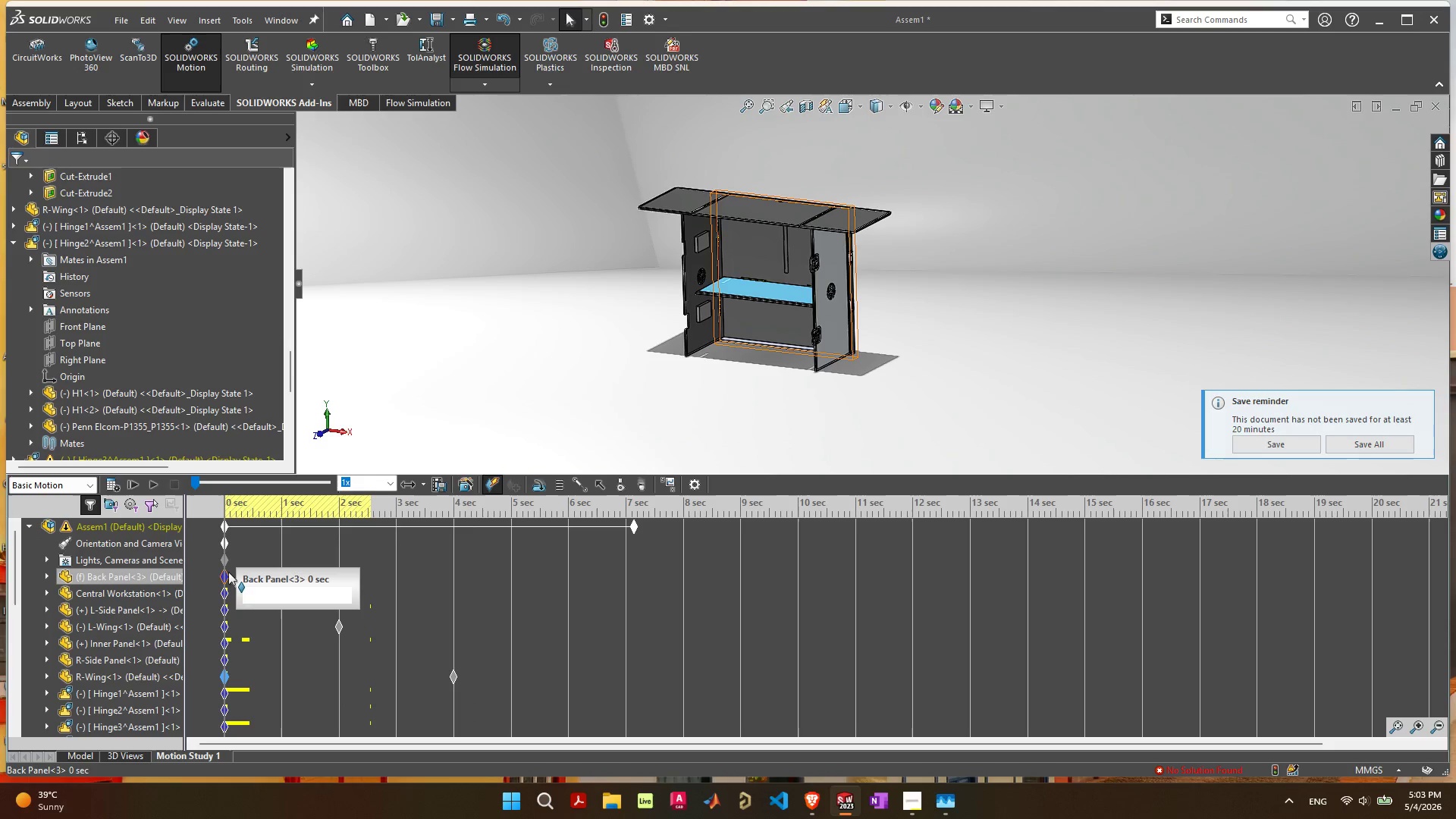 
wait(14.71)
 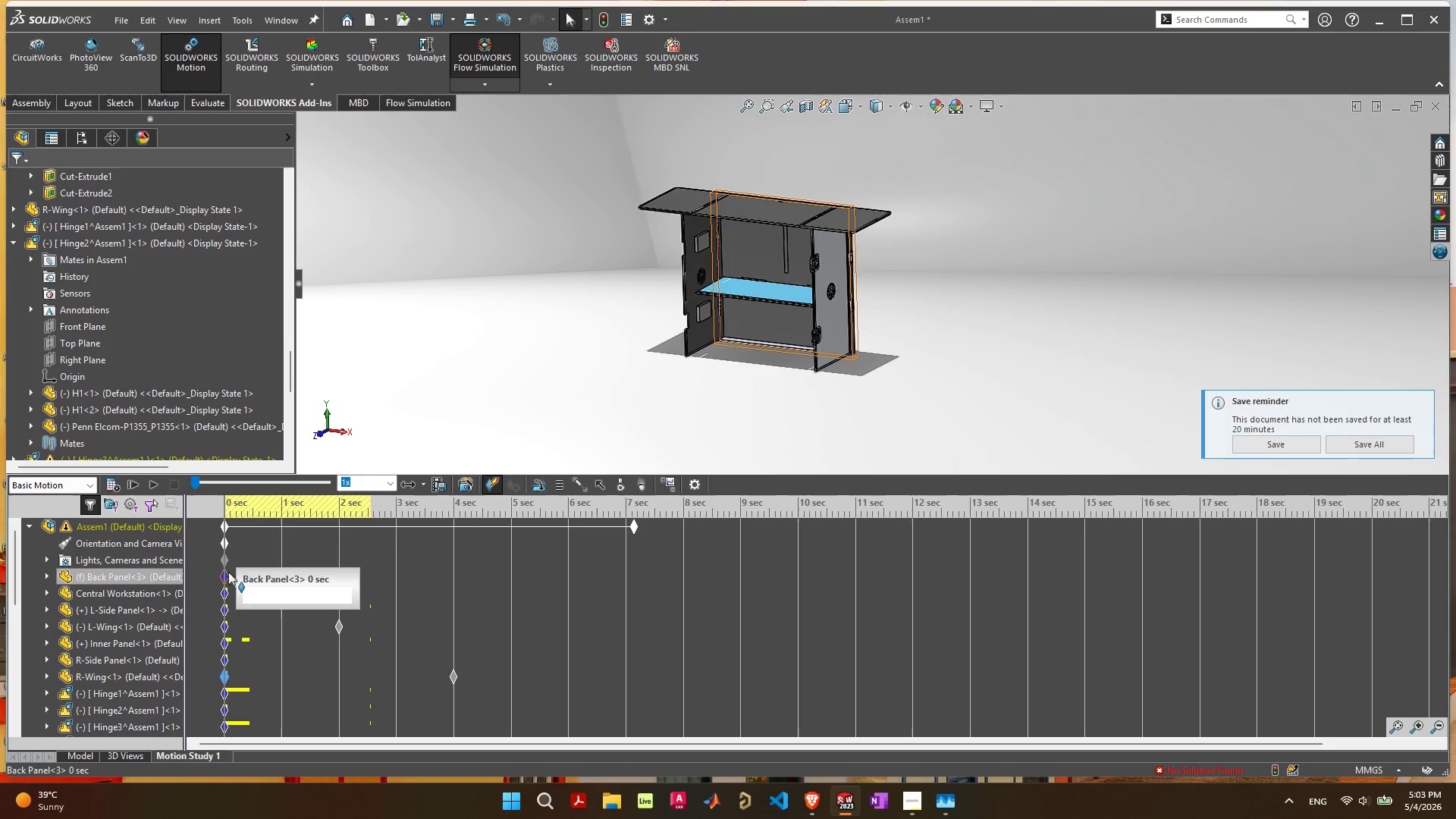 
left_click_drag(start_coordinate=[224, 592], to_coordinate=[222, 596])
 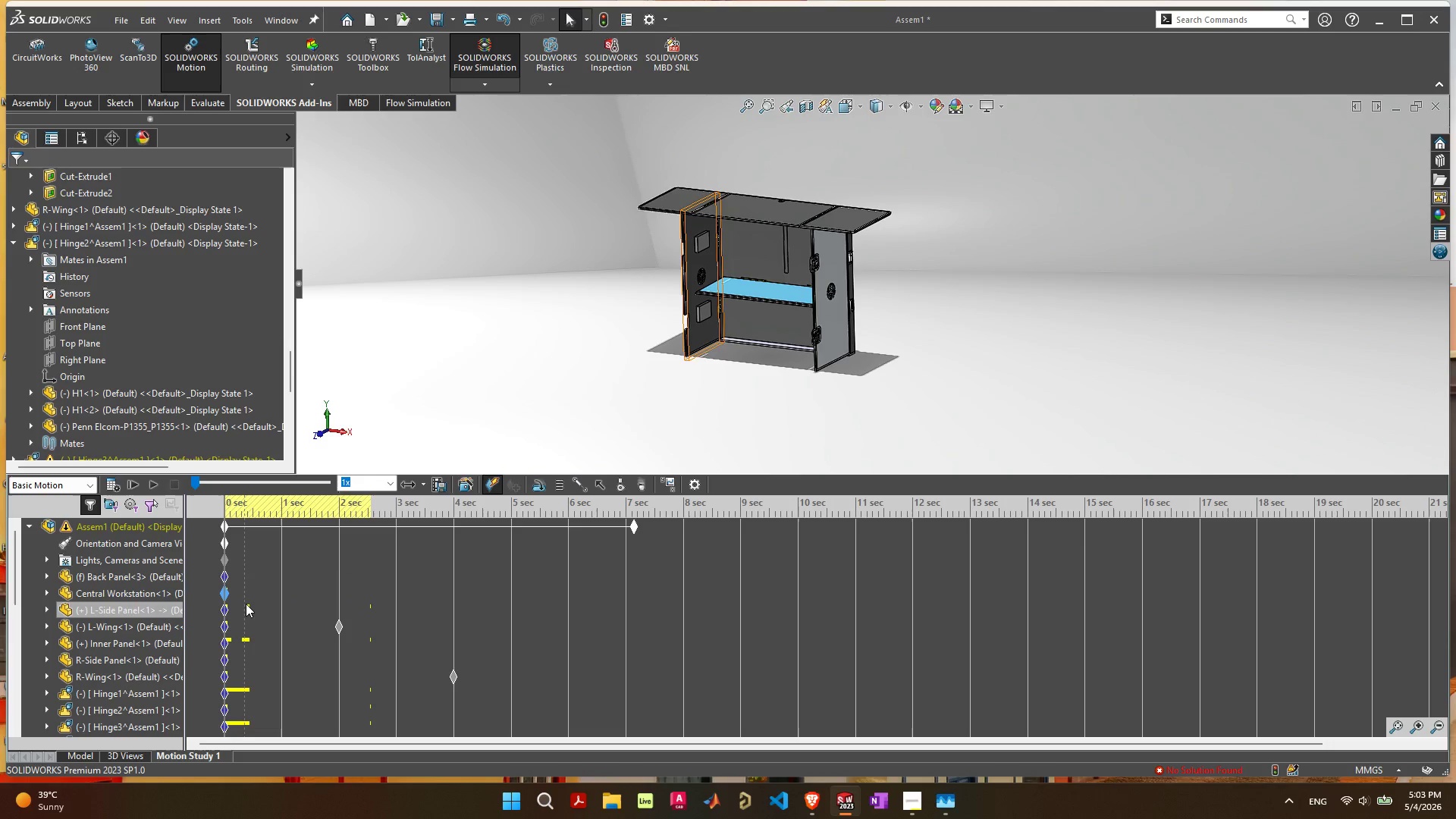 
scroll: coordinate [807, 280], scroll_direction: up, amount: 5.0
 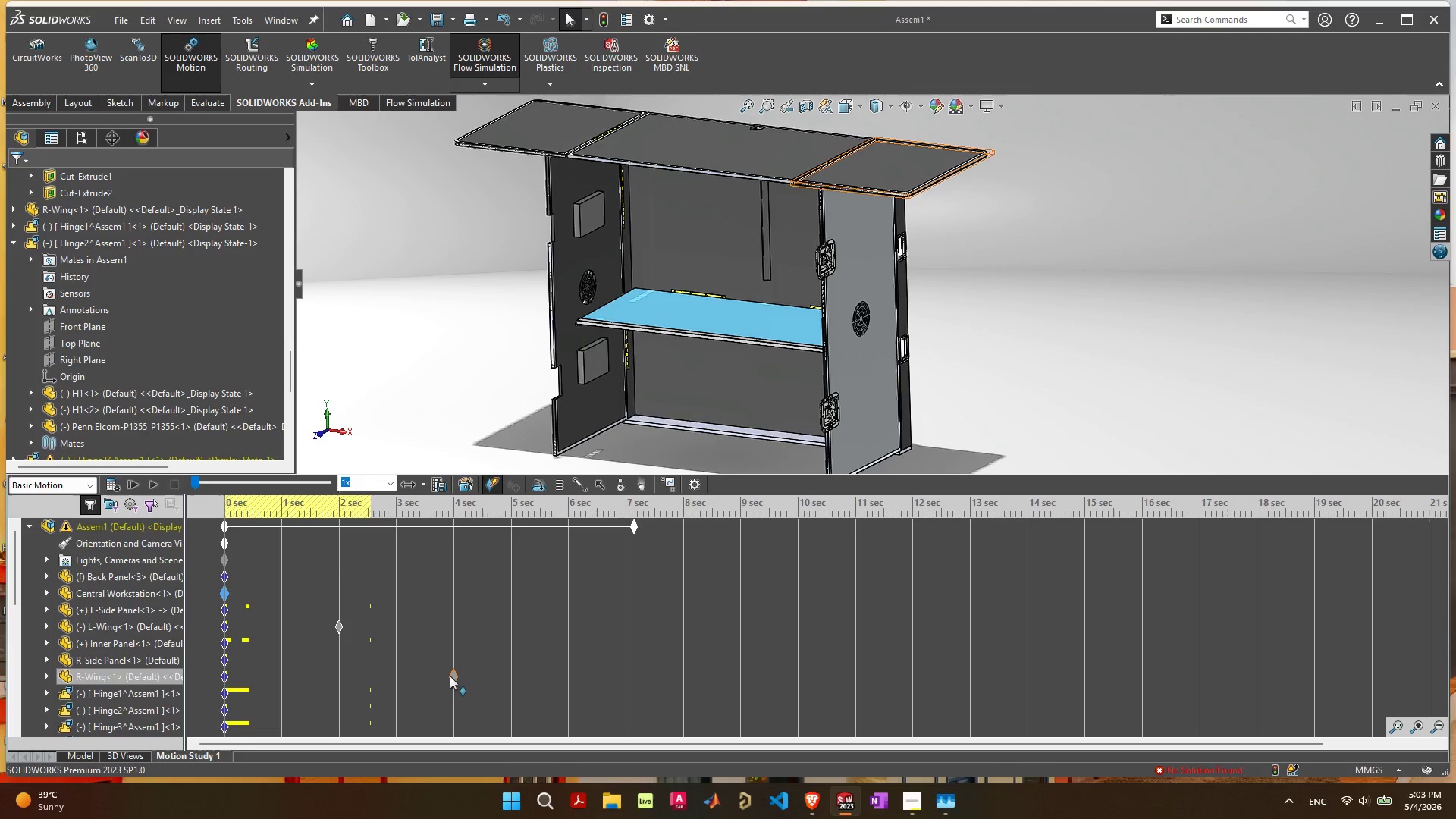 
double_click([452, 676])
 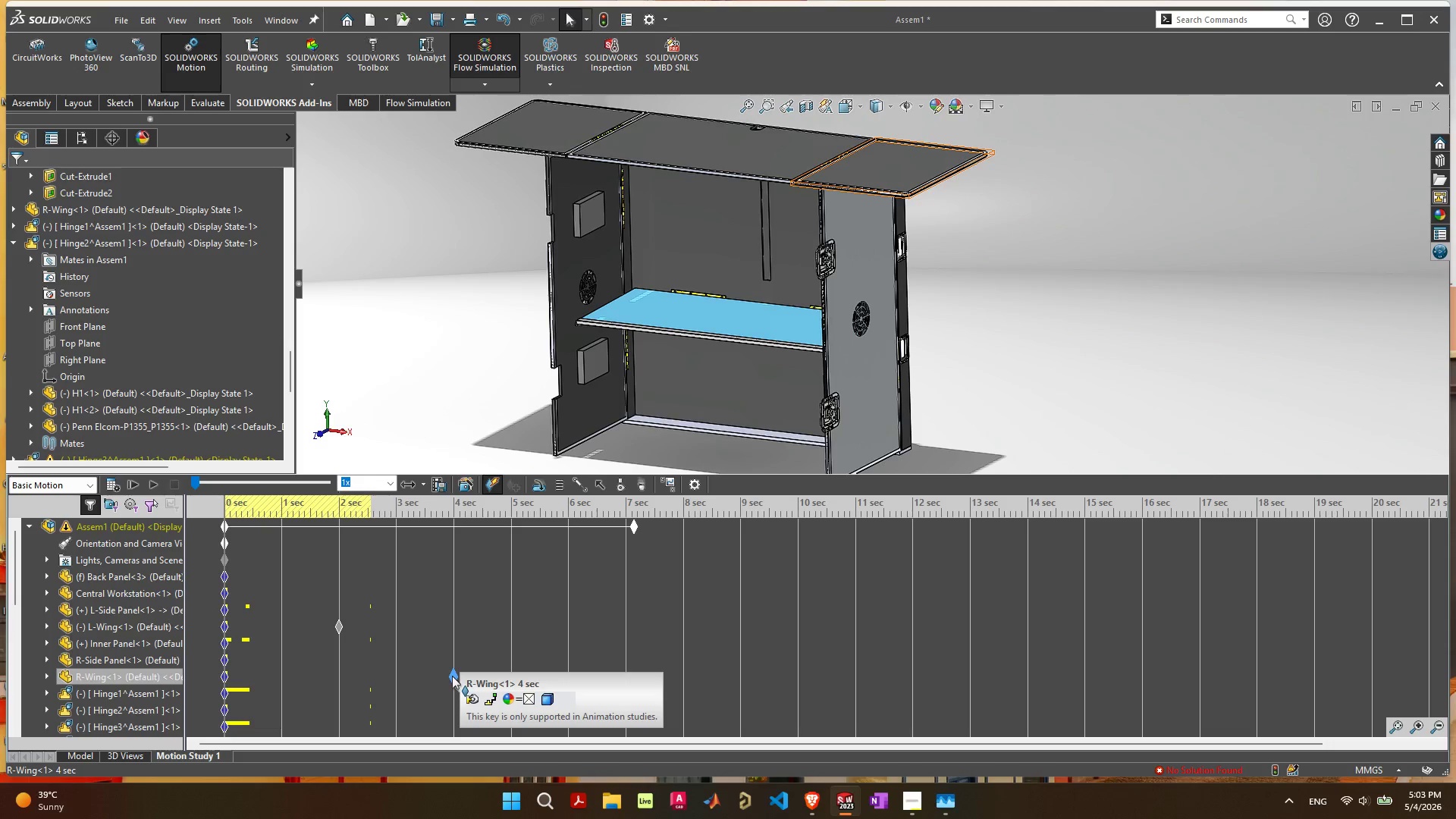 
right_click([452, 676])
 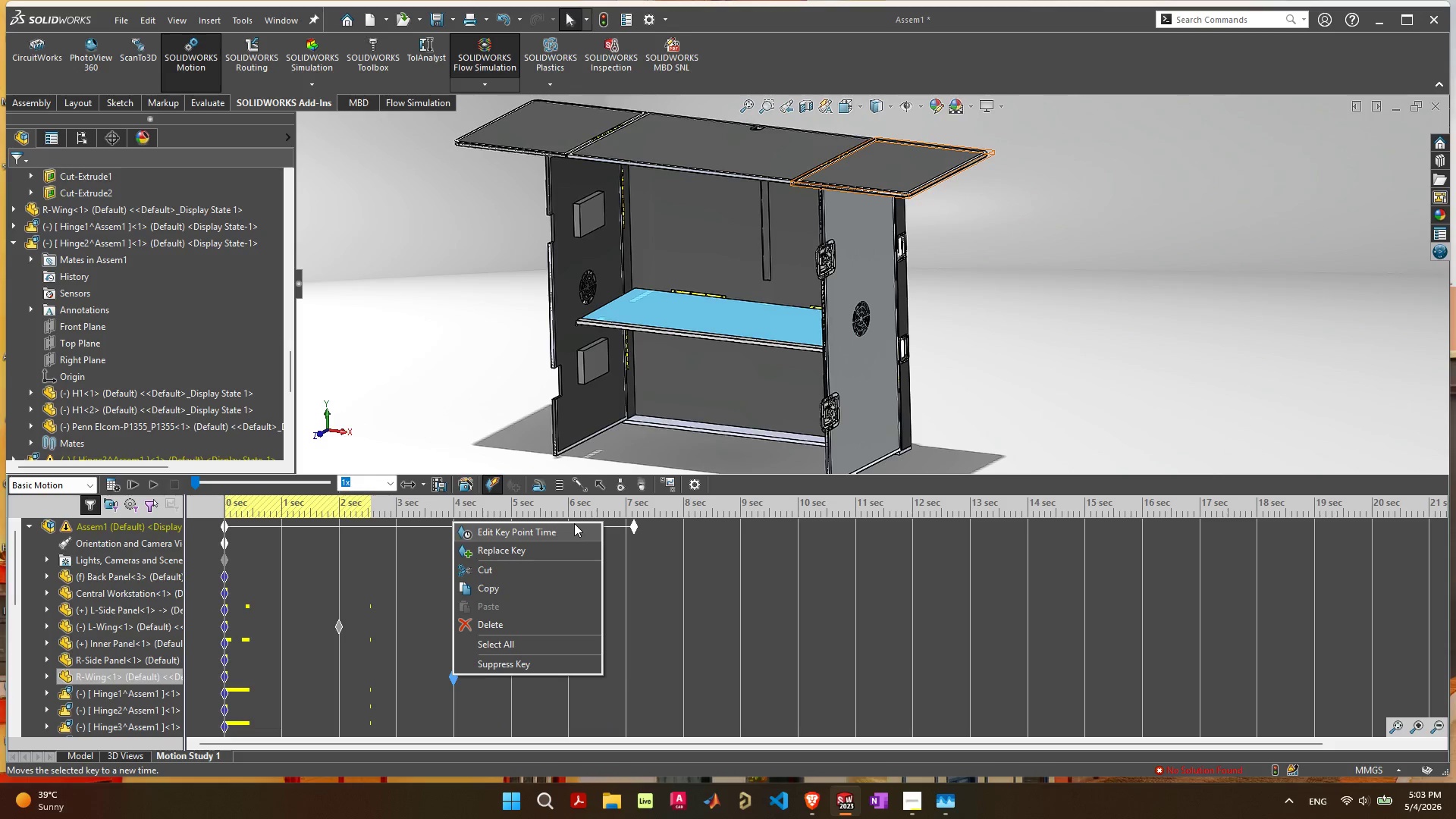 
left_click([567, 533])
 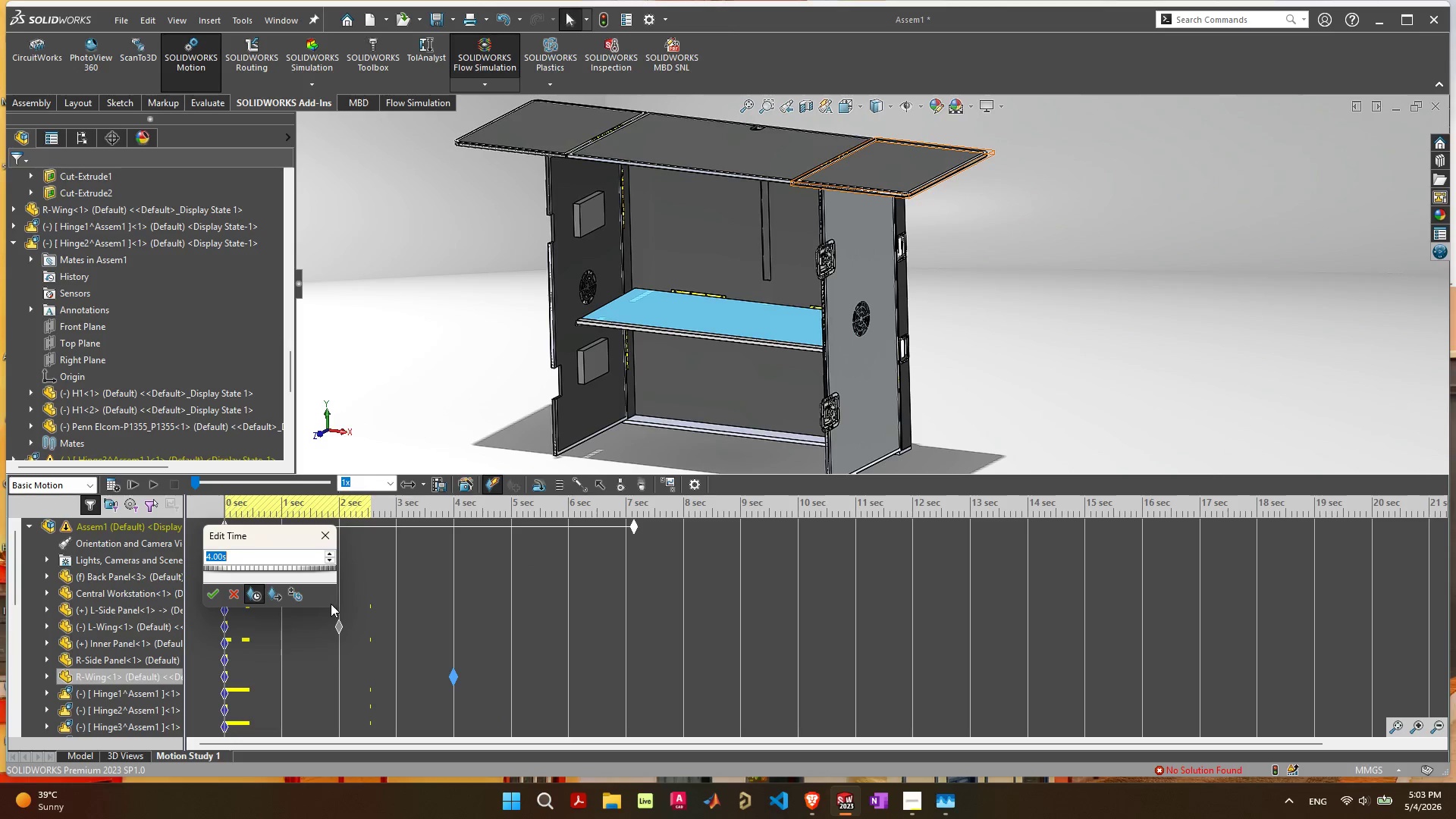 
mouse_move([287, 592])
 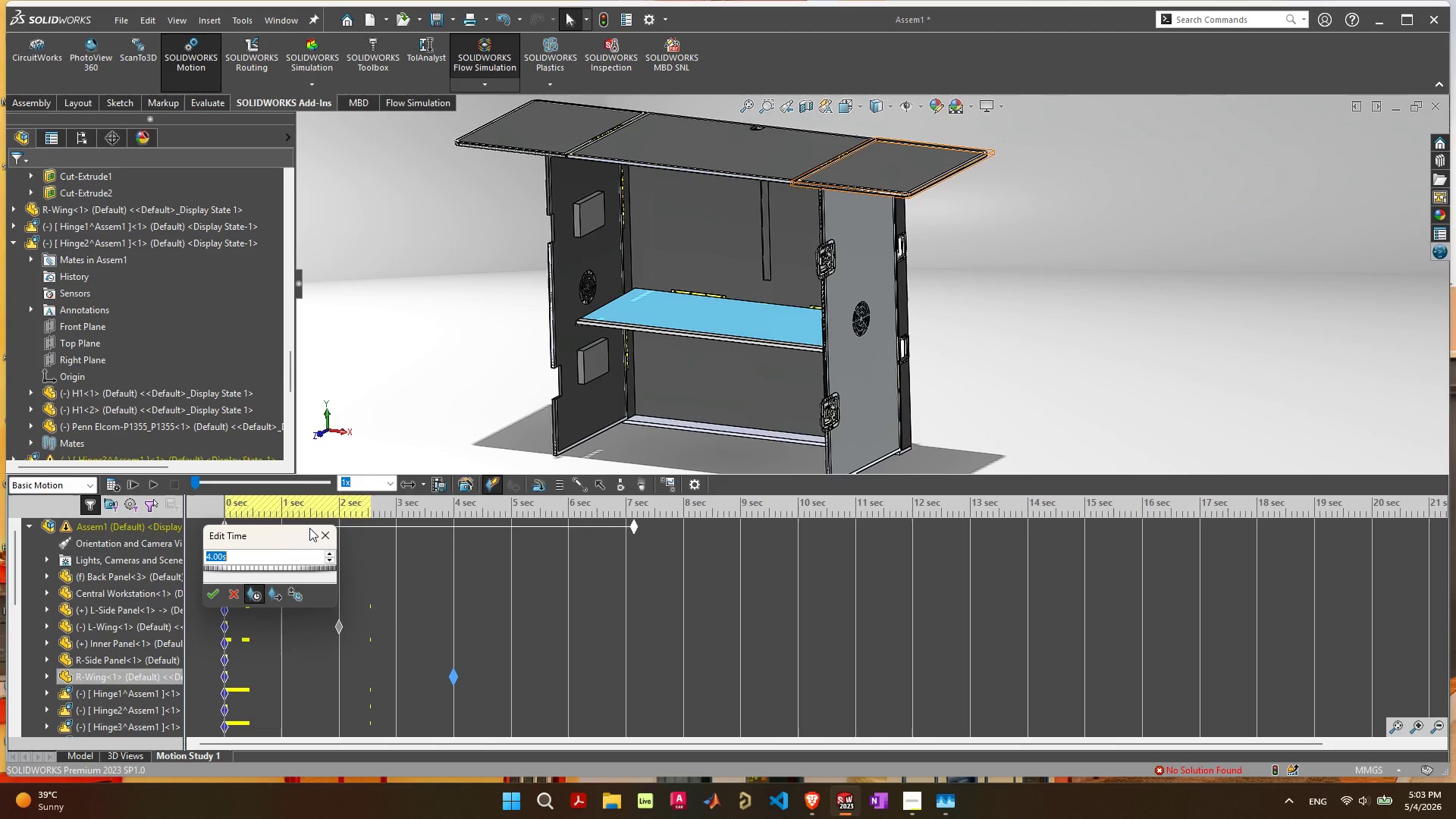 
left_click([321, 536])
 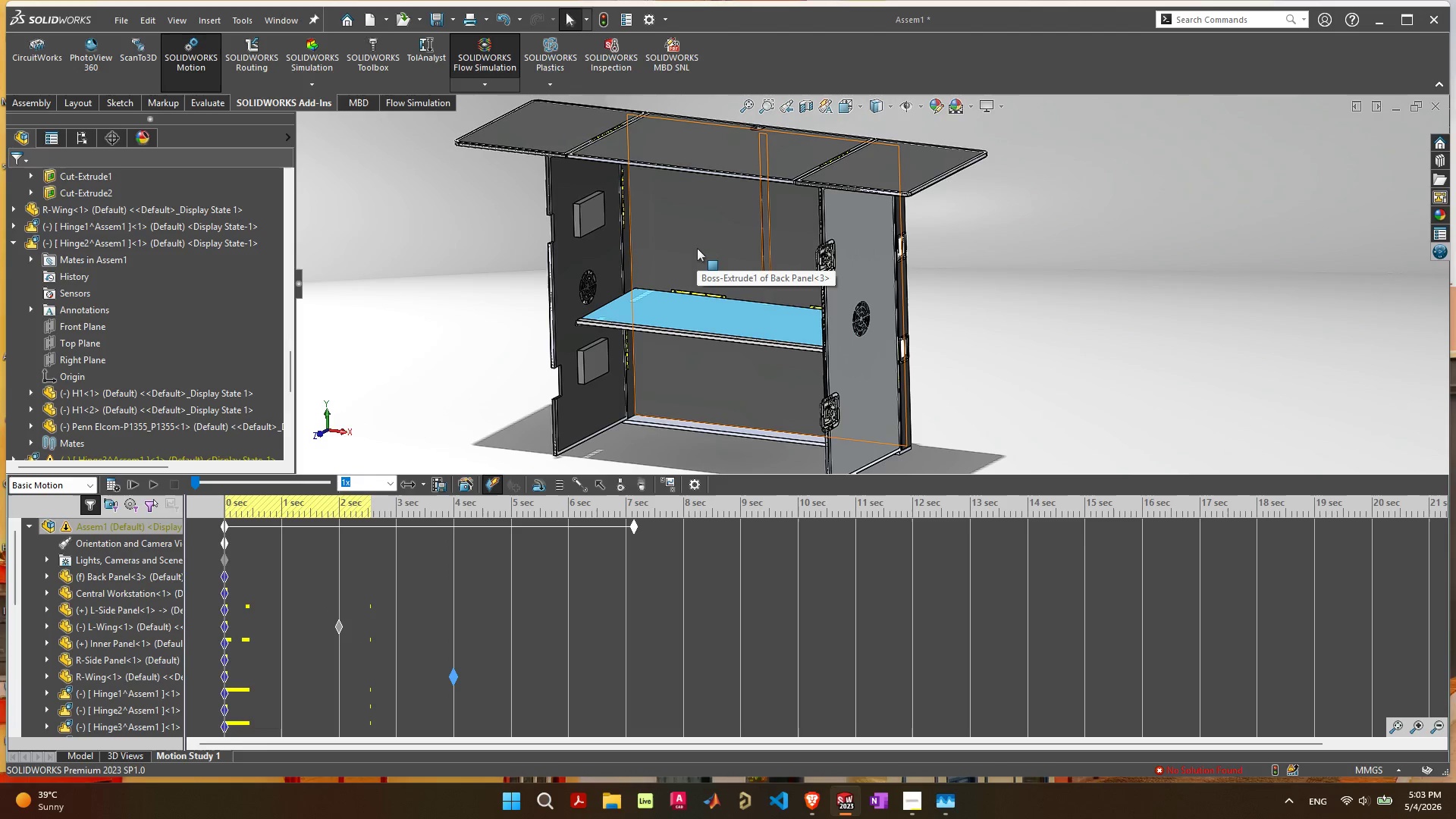 
left_click([687, 140])
 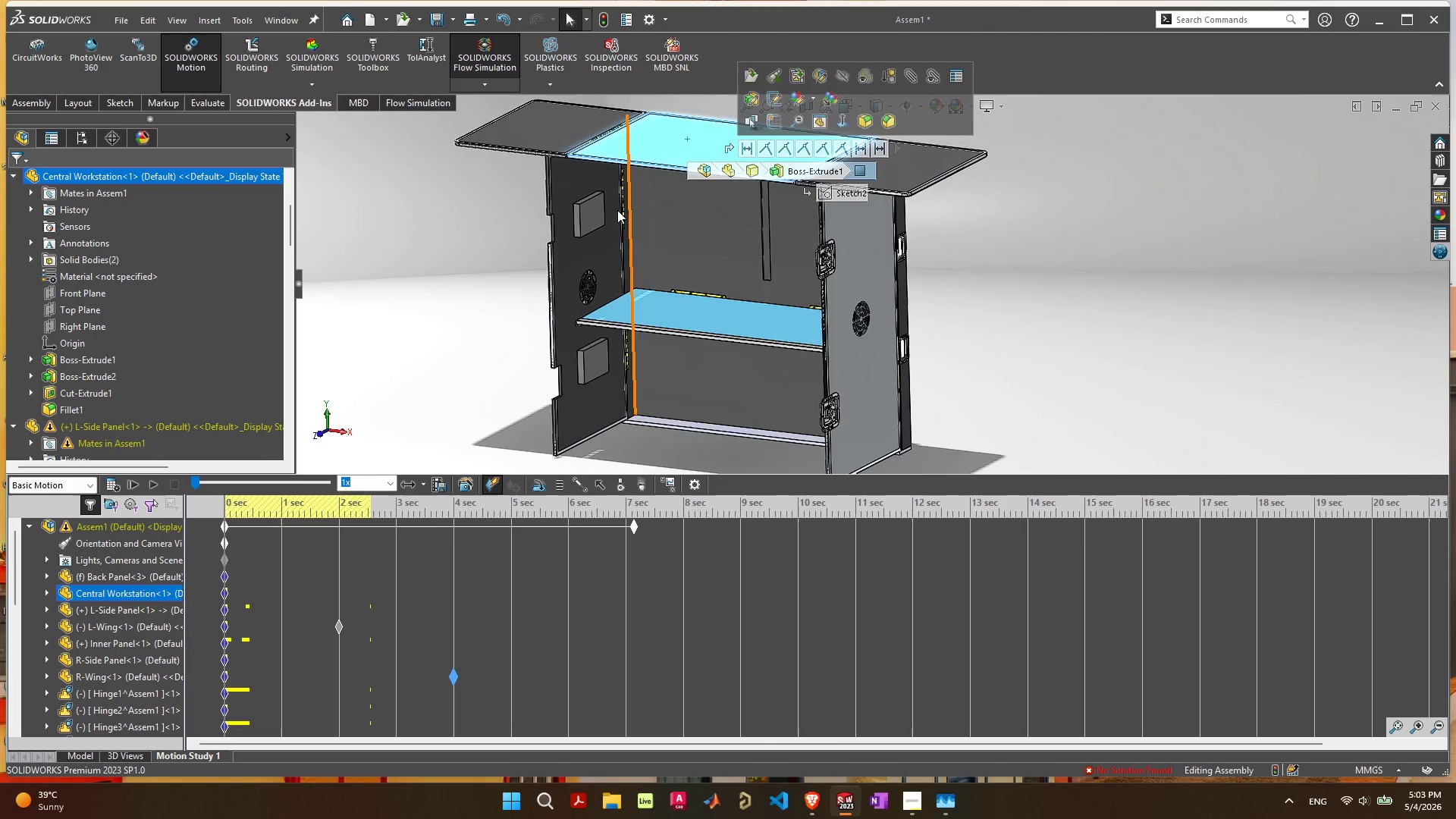 
scroll: coordinate [615, 209], scroll_direction: down, amount: 4.0
 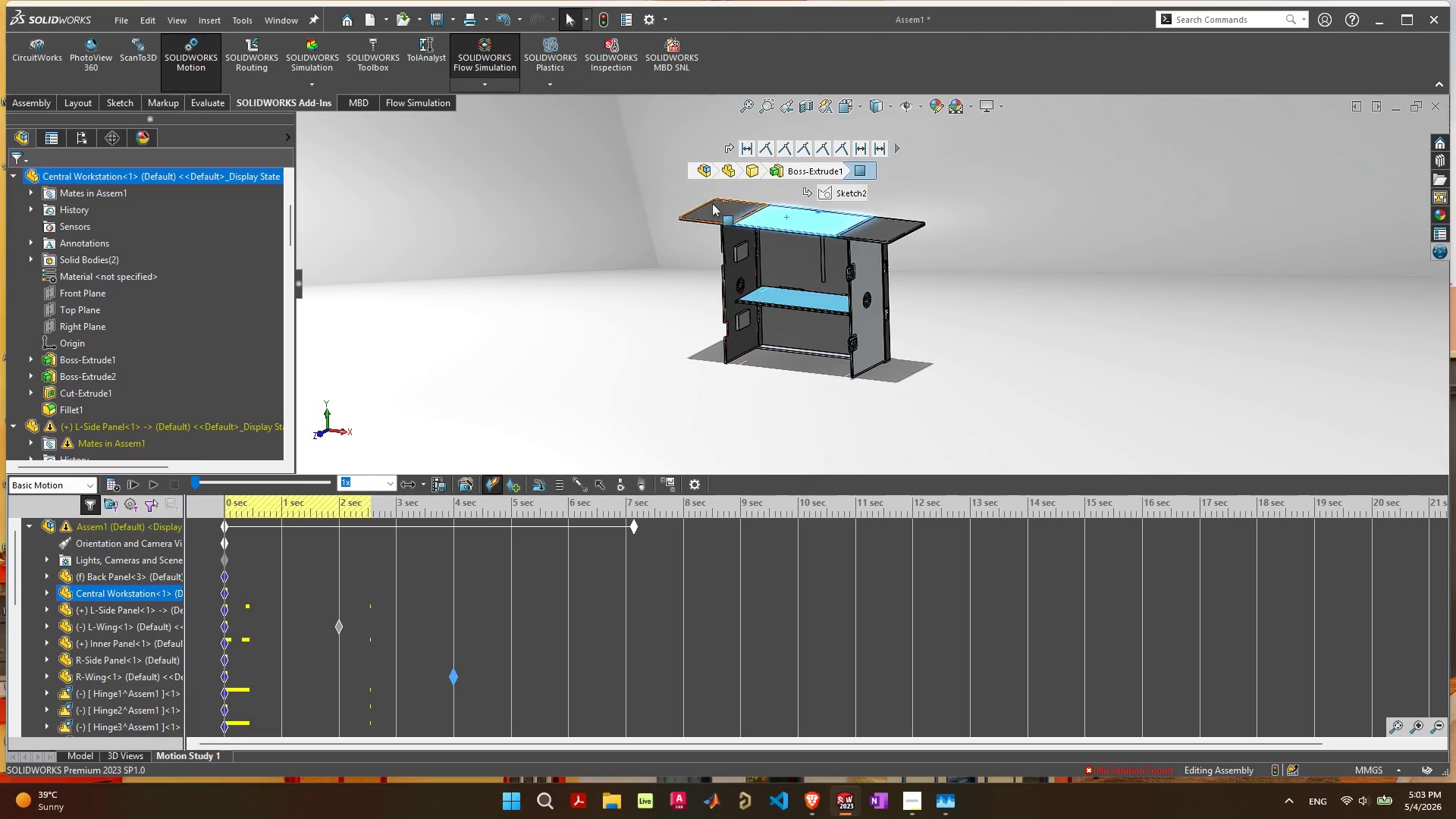 
left_click([711, 207])
 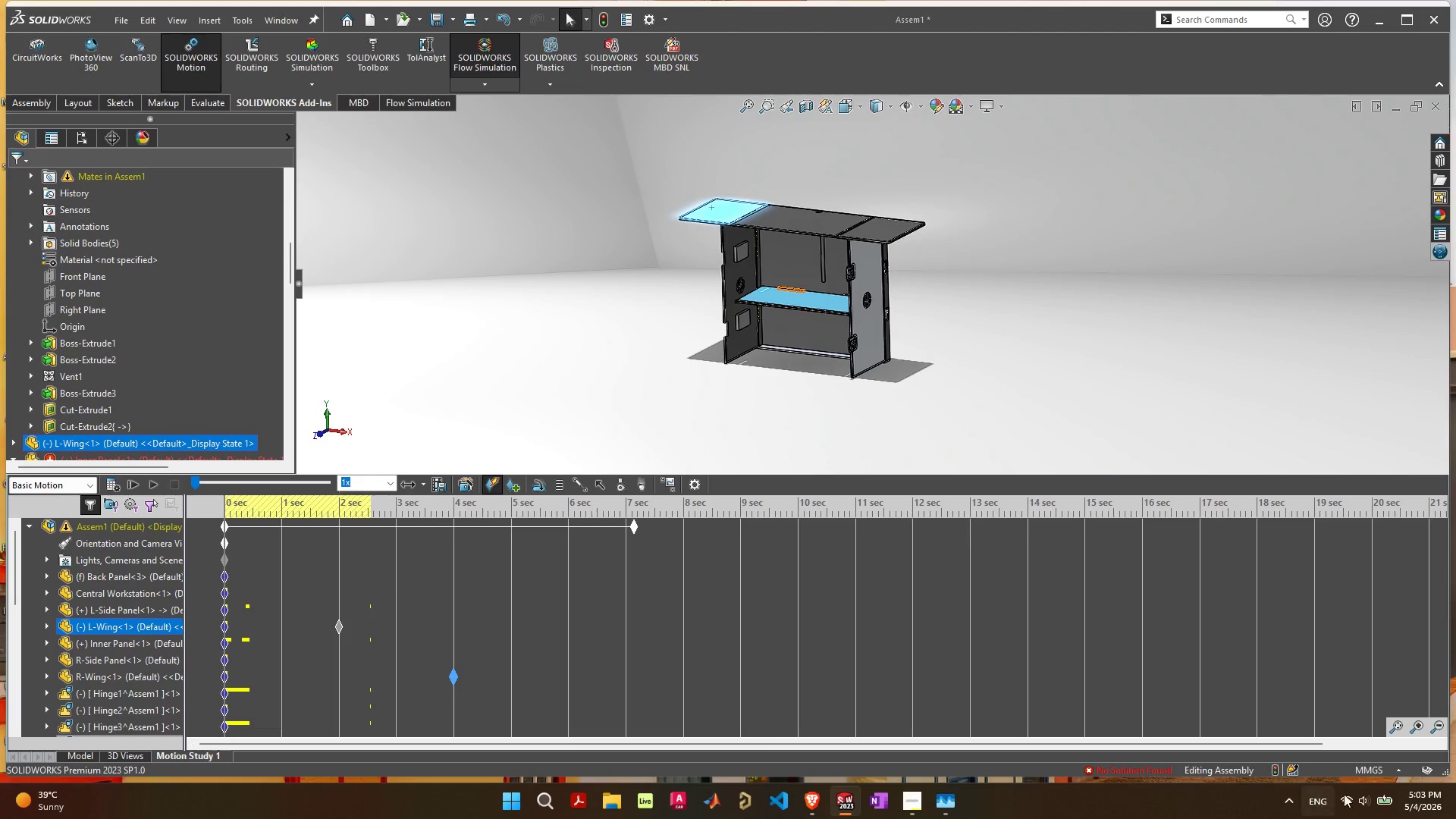 
left_click([1401, 726])
 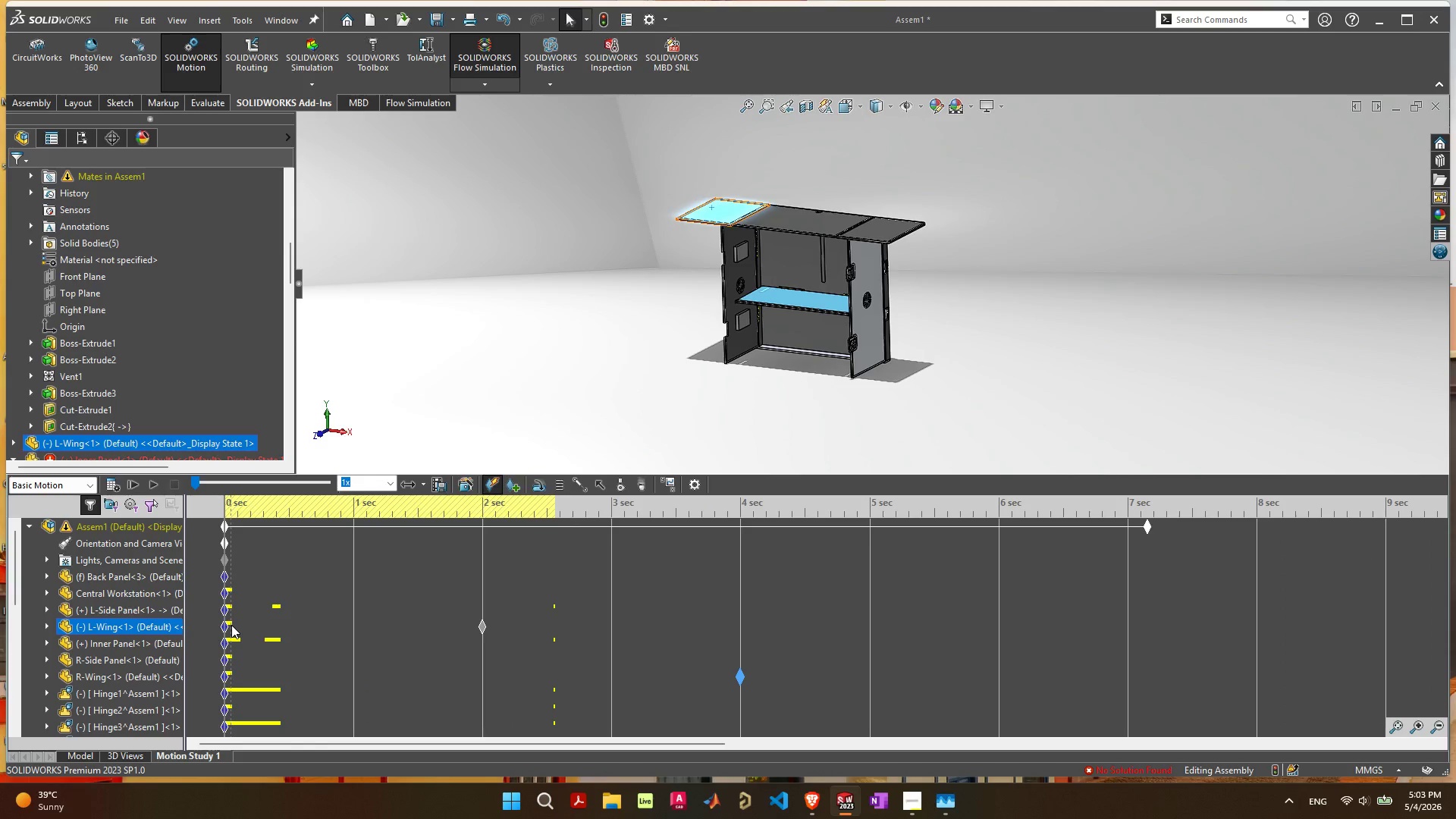 
wait(5.81)
 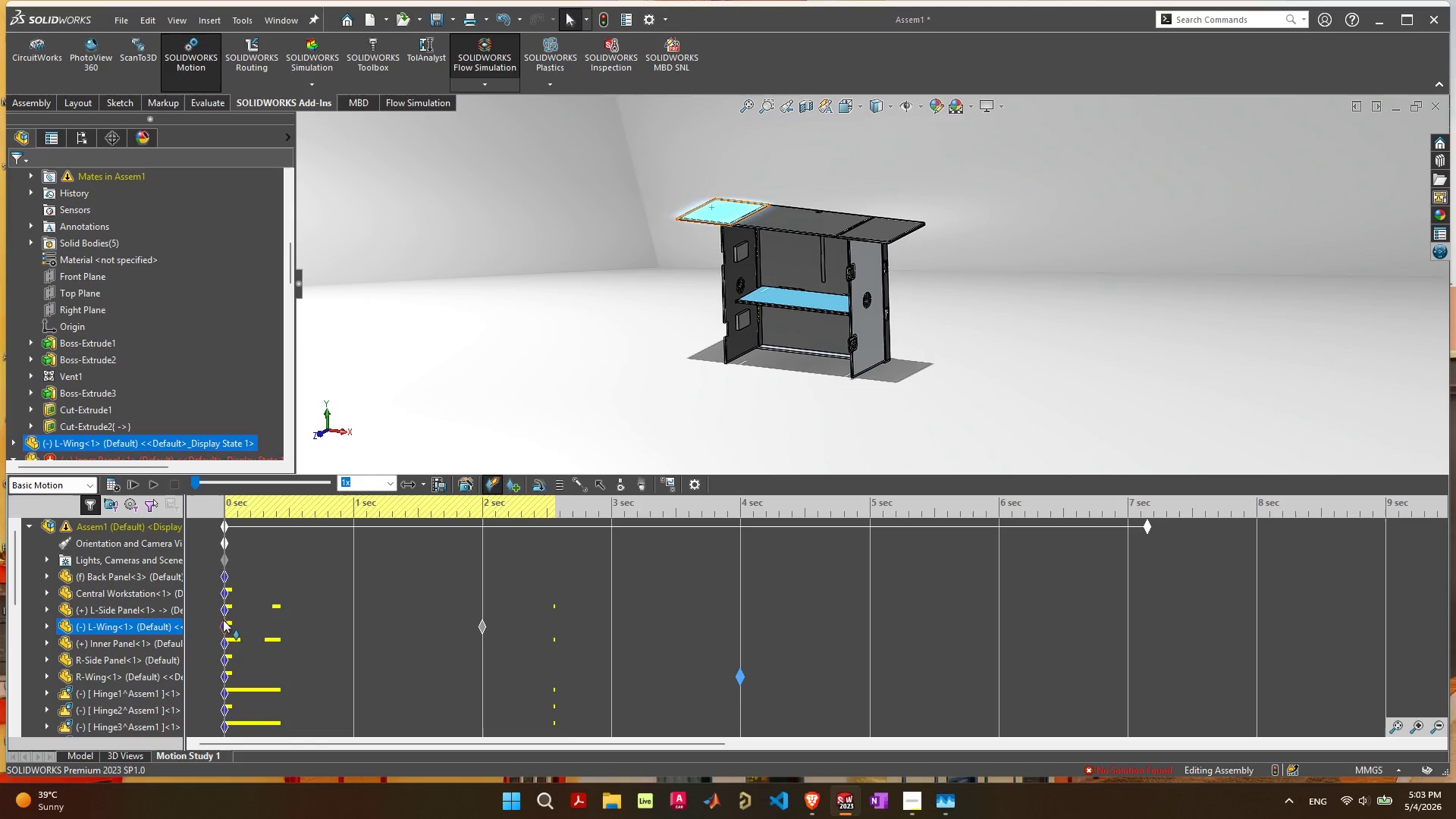 
scroll: coordinate [337, 676], scroll_direction: down, amount: 14.0
 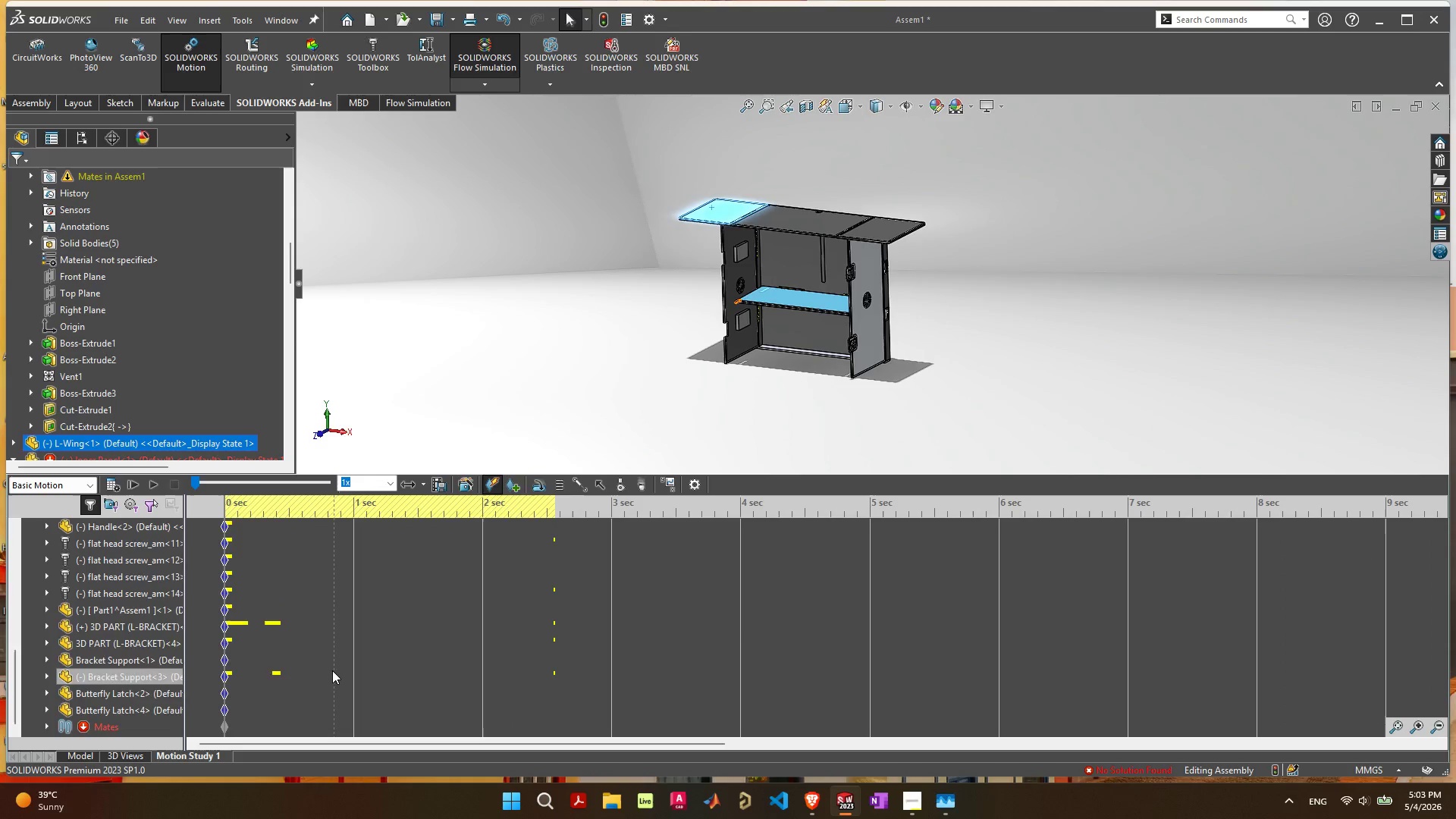 
scroll: coordinate [316, 670], scroll_direction: up, amount: 10.0
 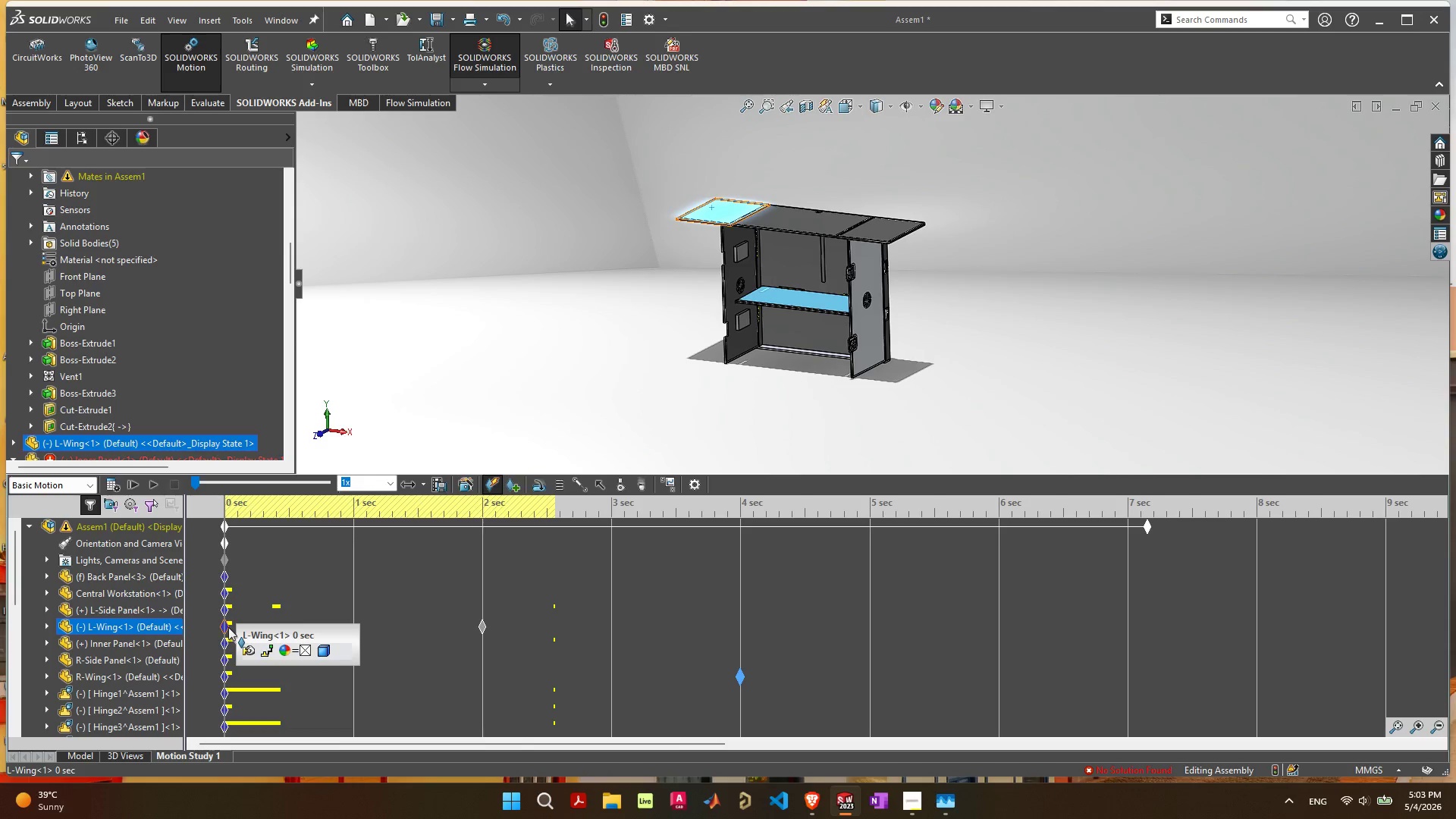 
wait(6.34)
 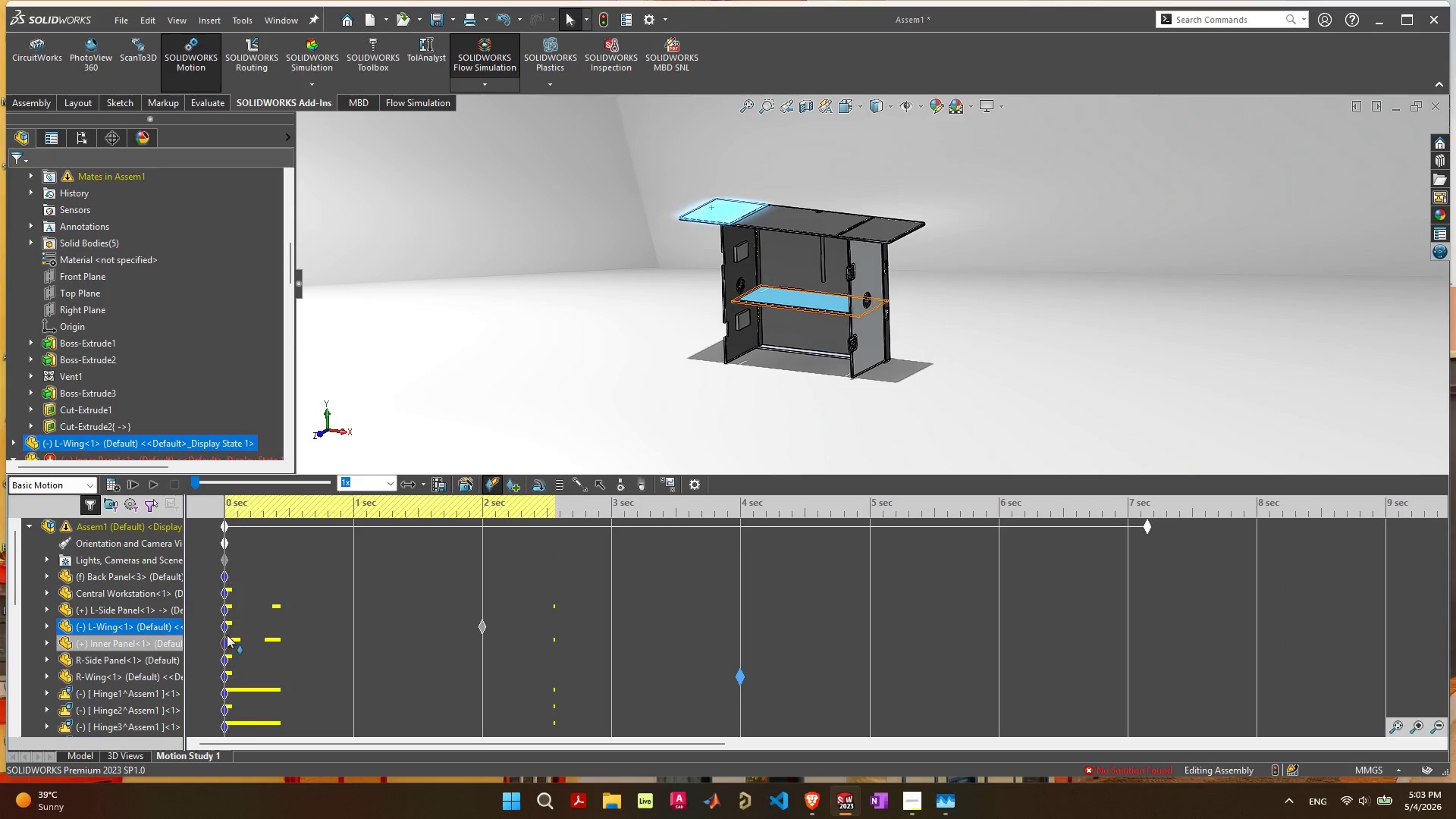 
left_click_drag(start_coordinate=[228, 626], to_coordinate=[253, 629])
 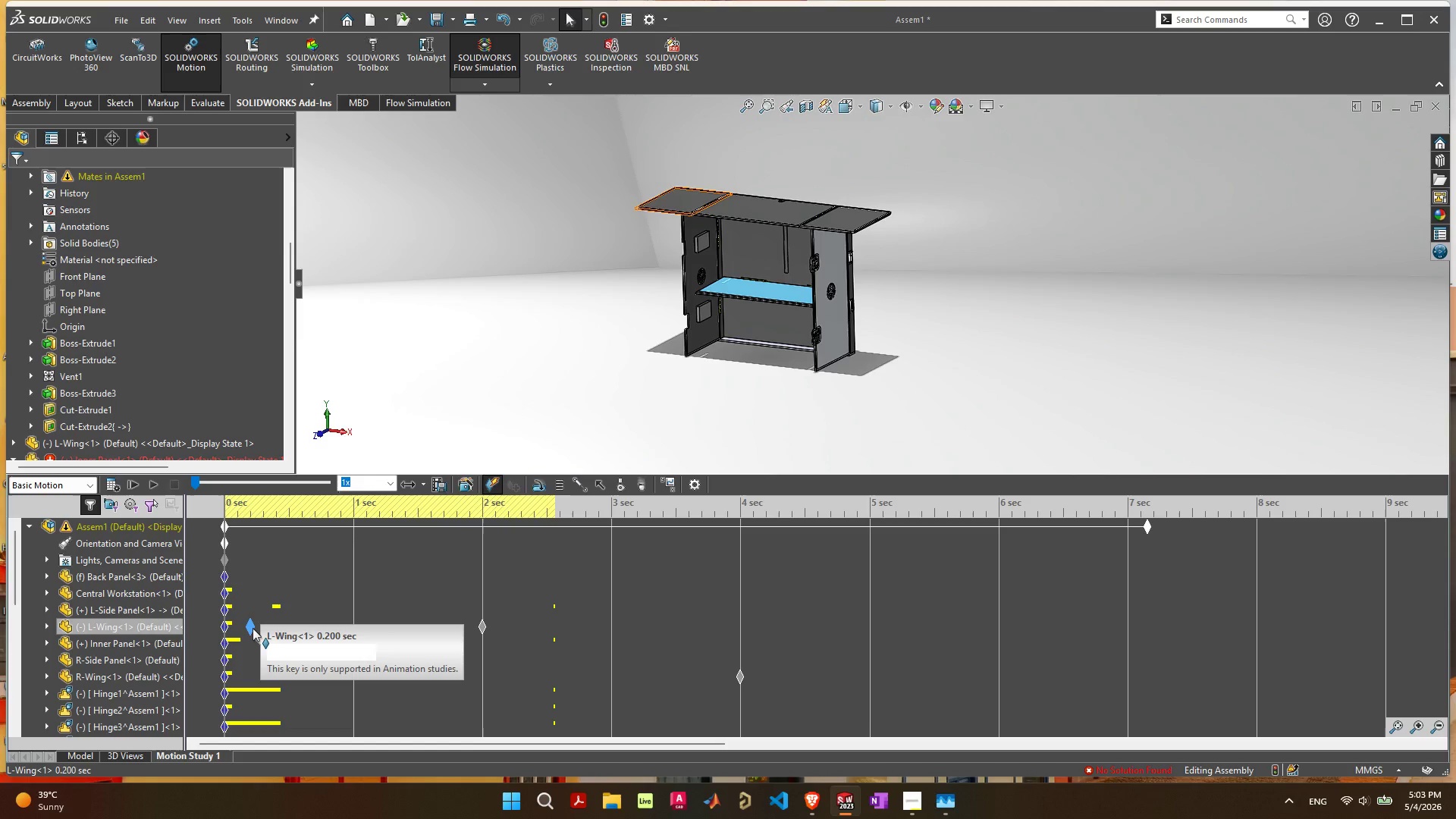 
left_click_drag(start_coordinate=[253, 628], to_coordinate=[278, 628])
 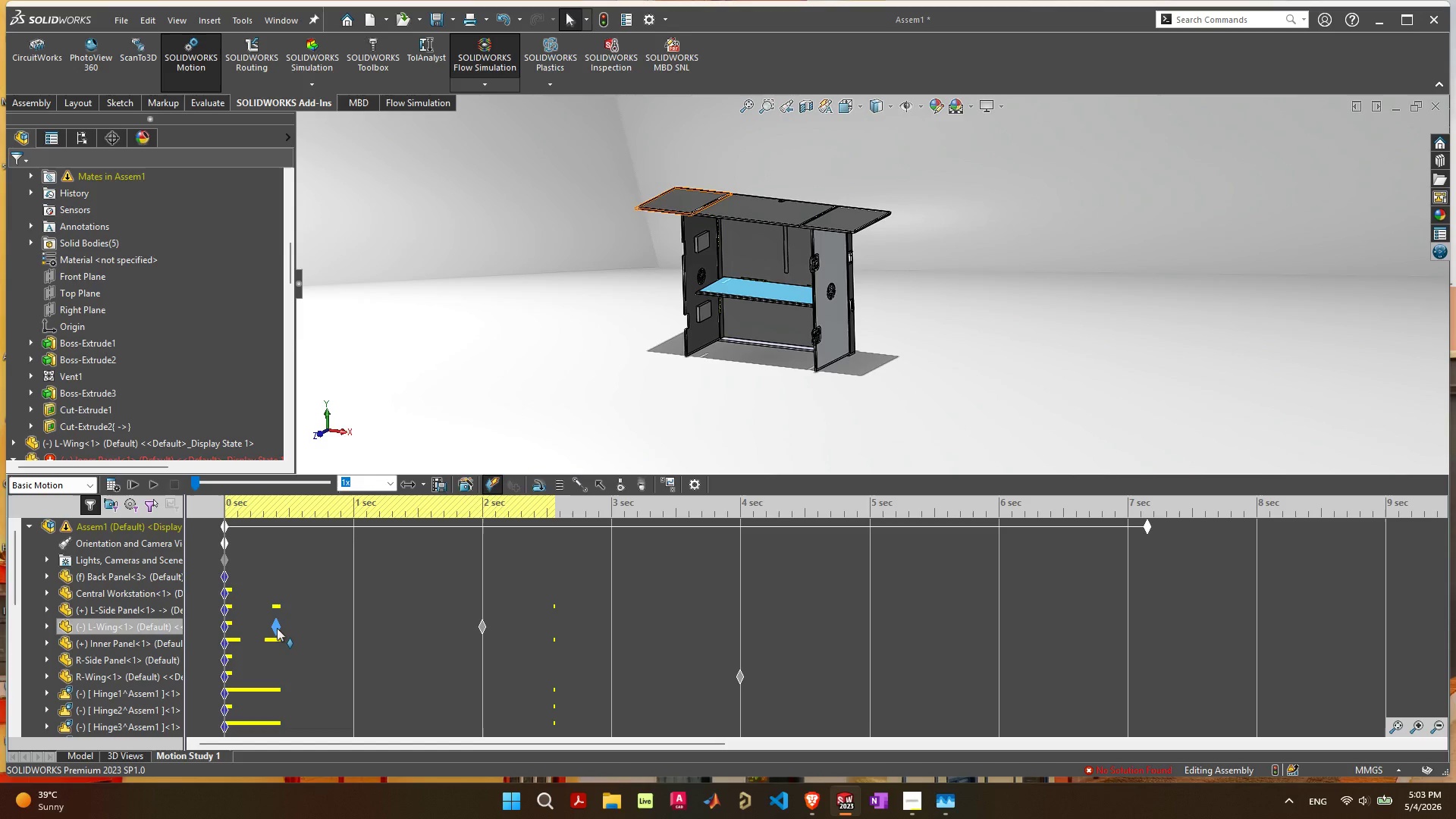 
left_click_drag(start_coordinate=[277, 628], to_coordinate=[355, 627])
 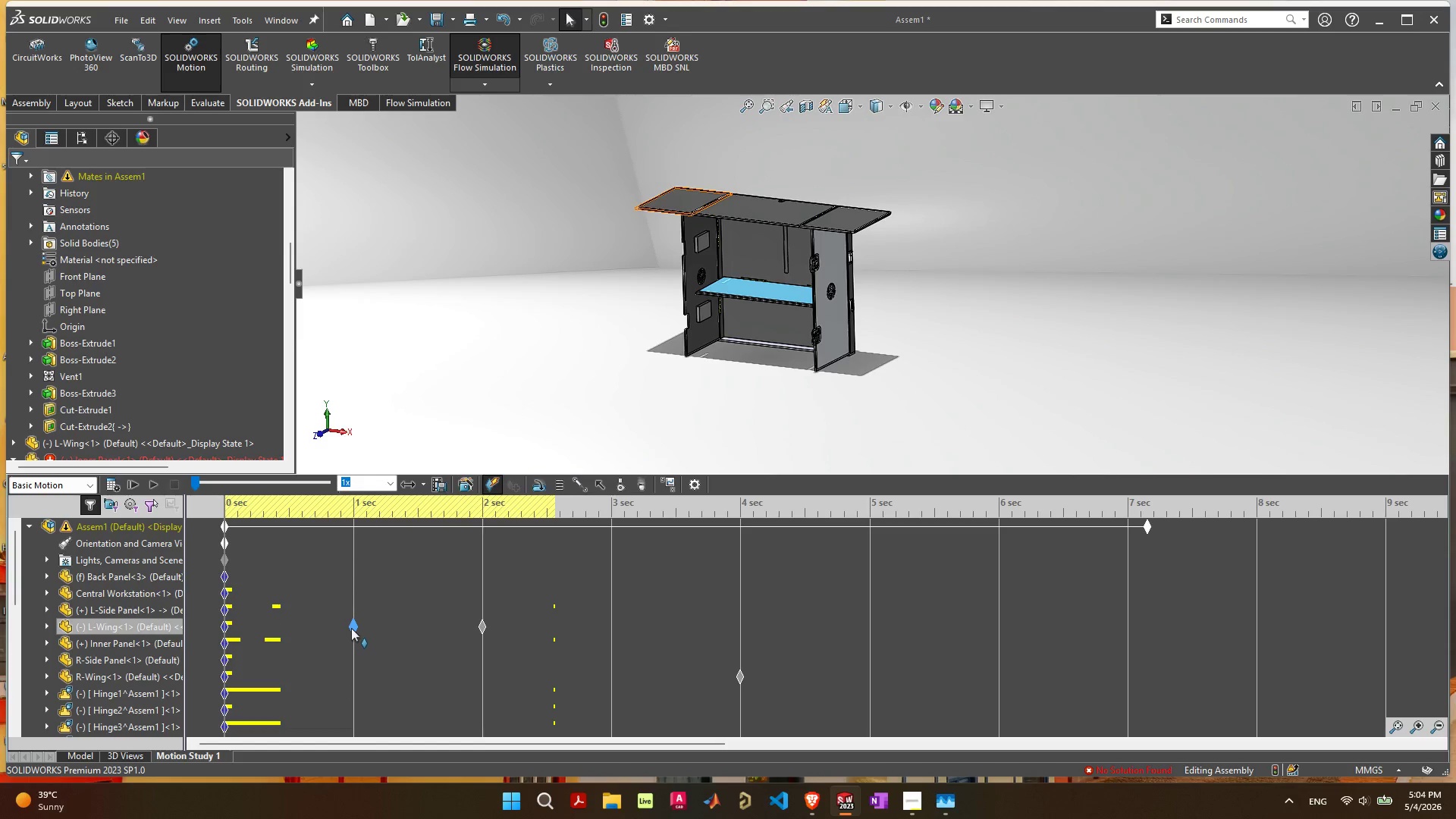 
right_click([351, 628])
 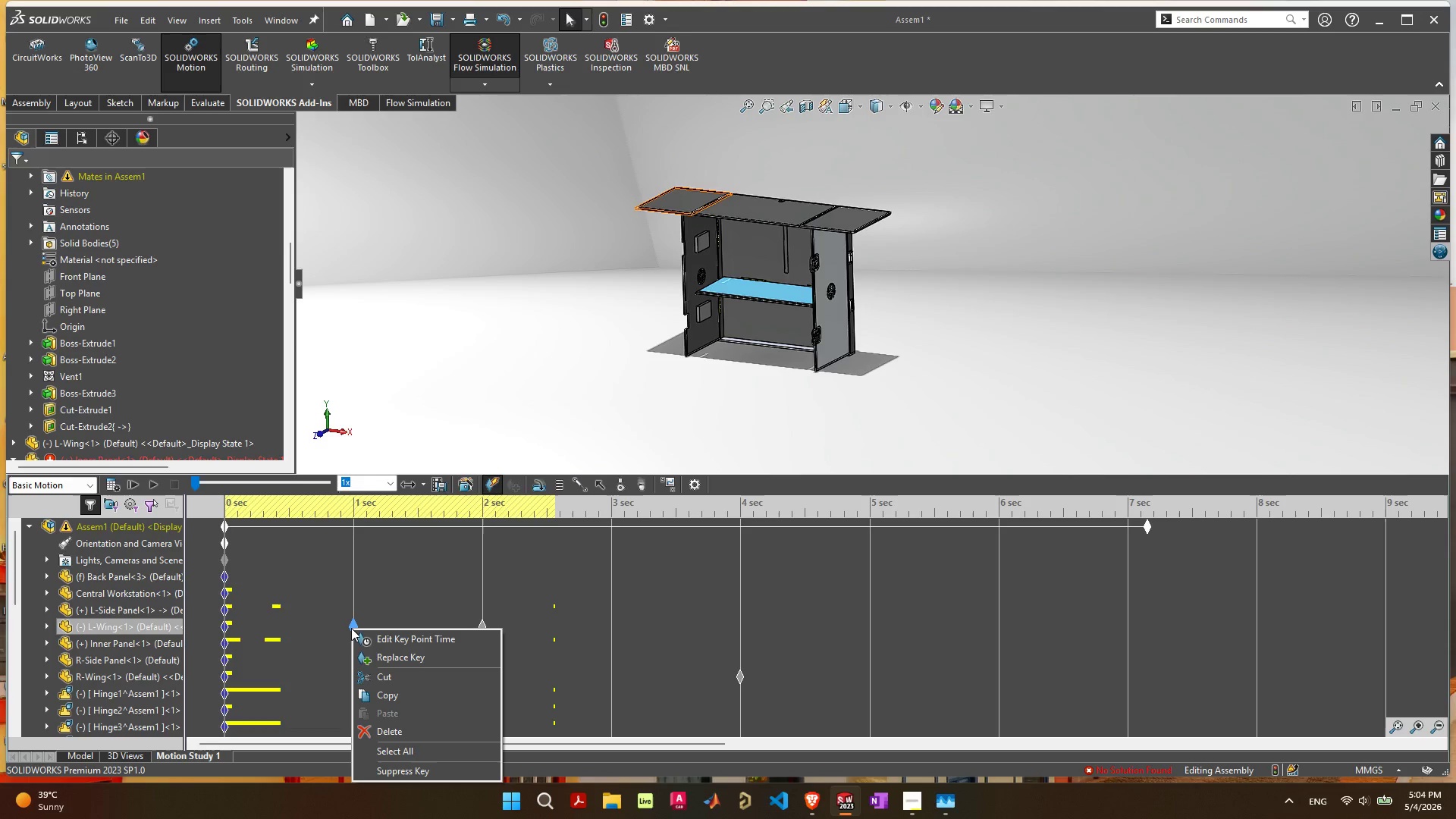 
left_click([352, 626])
 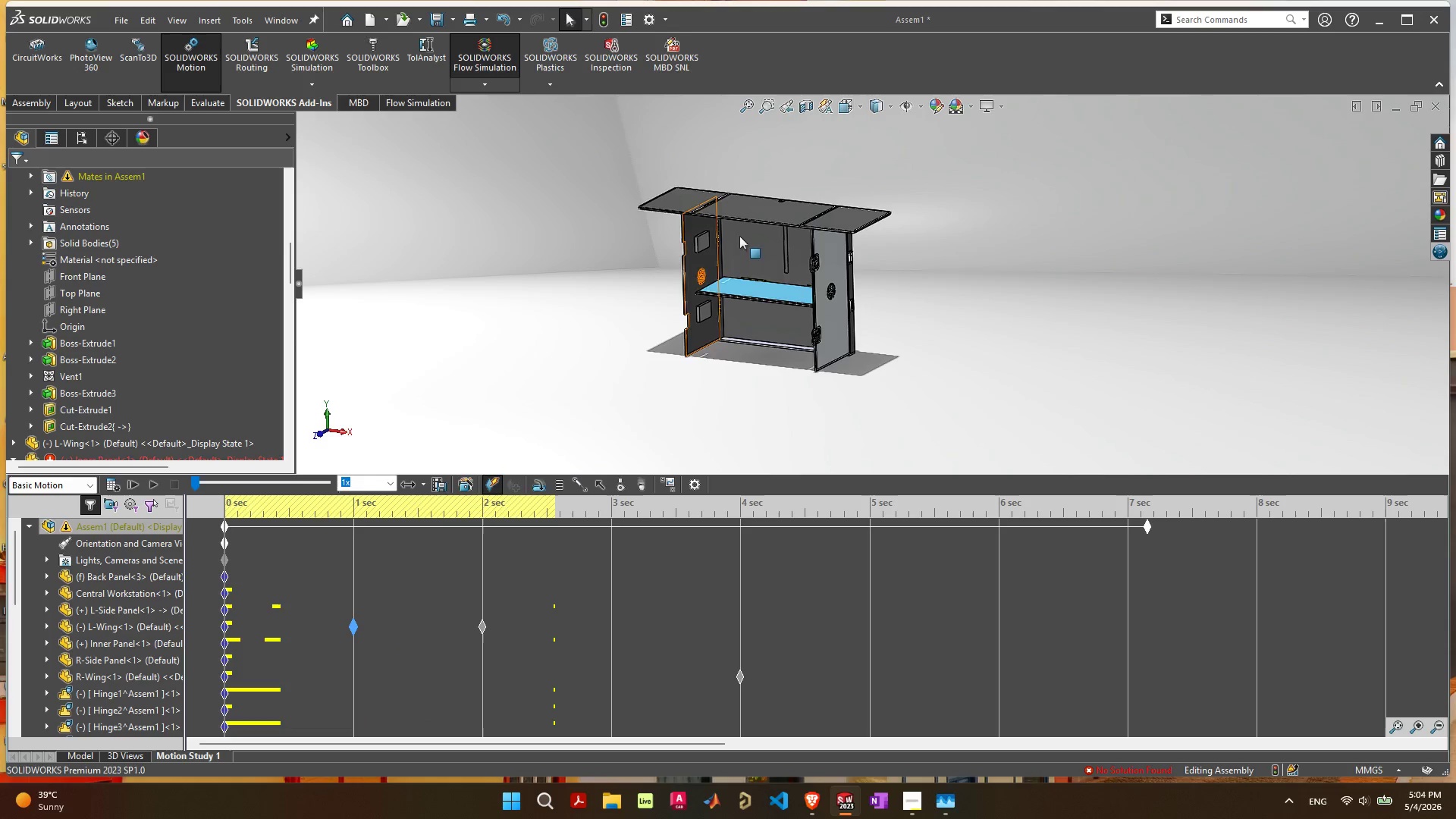 
scroll: coordinate [676, 331], scroll_direction: up, amount: 8.0
 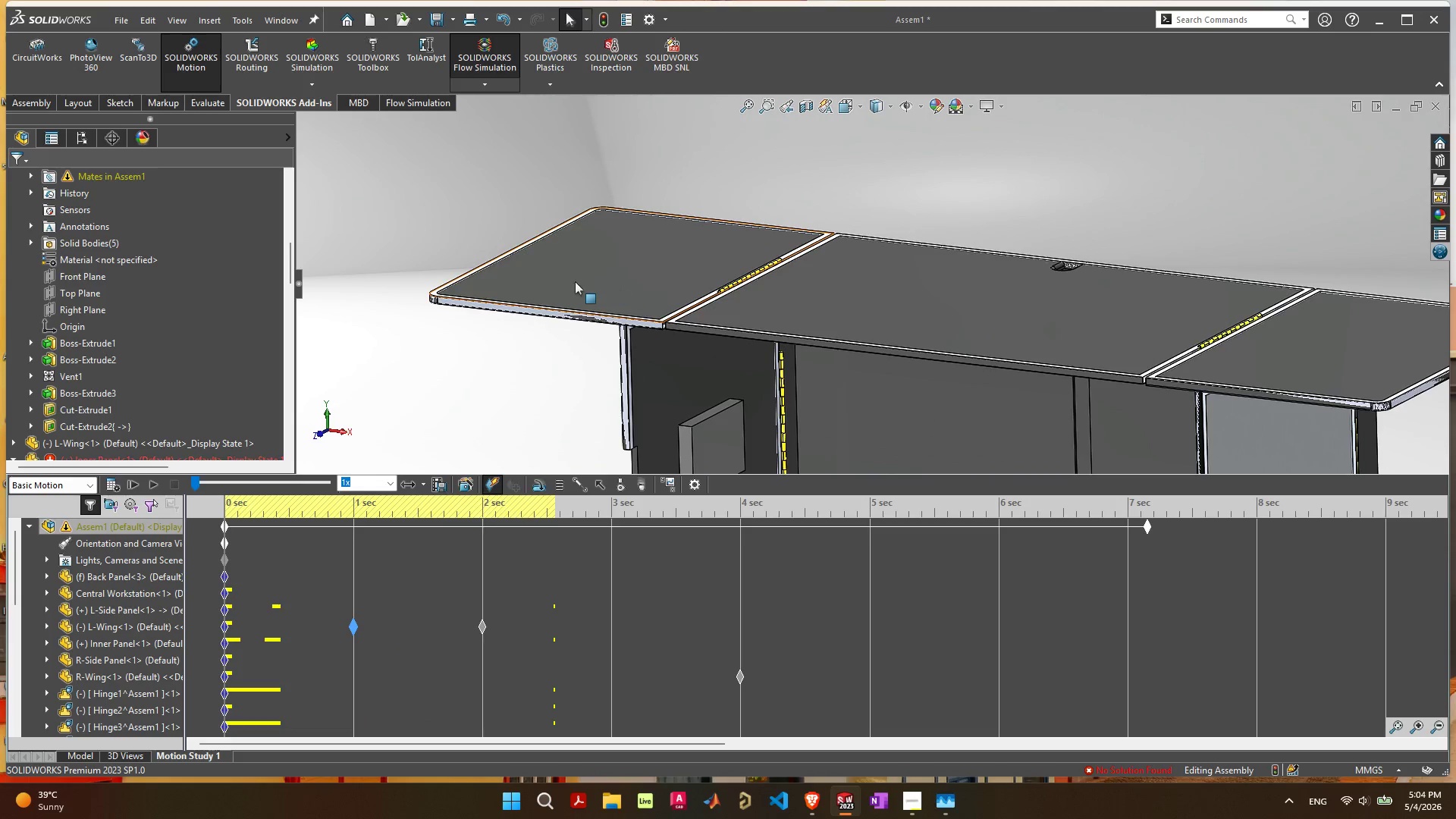 
left_click_drag(start_coordinate=[571, 281], to_coordinate=[613, 227])
 